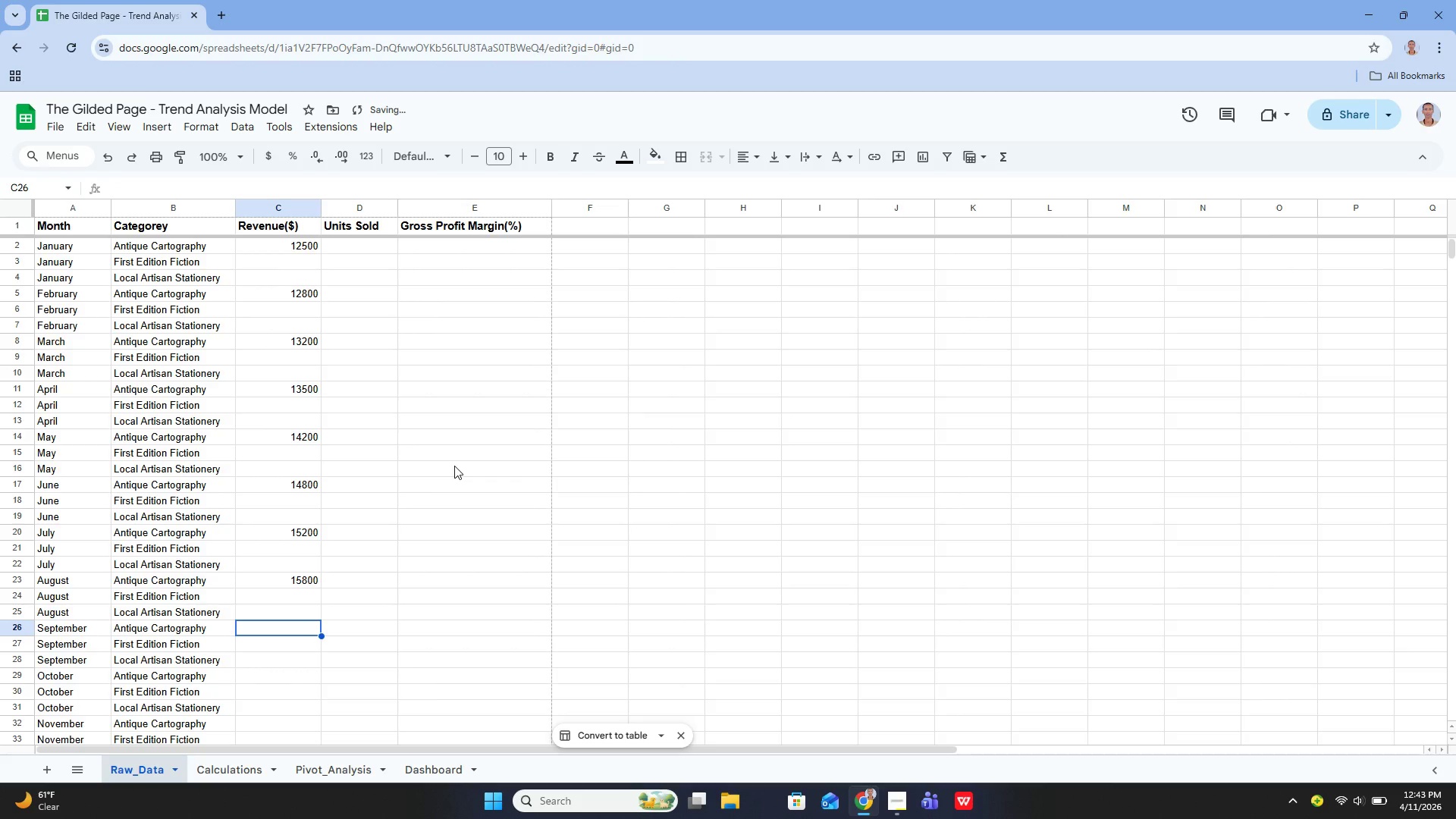 
key(ArrowDown)
 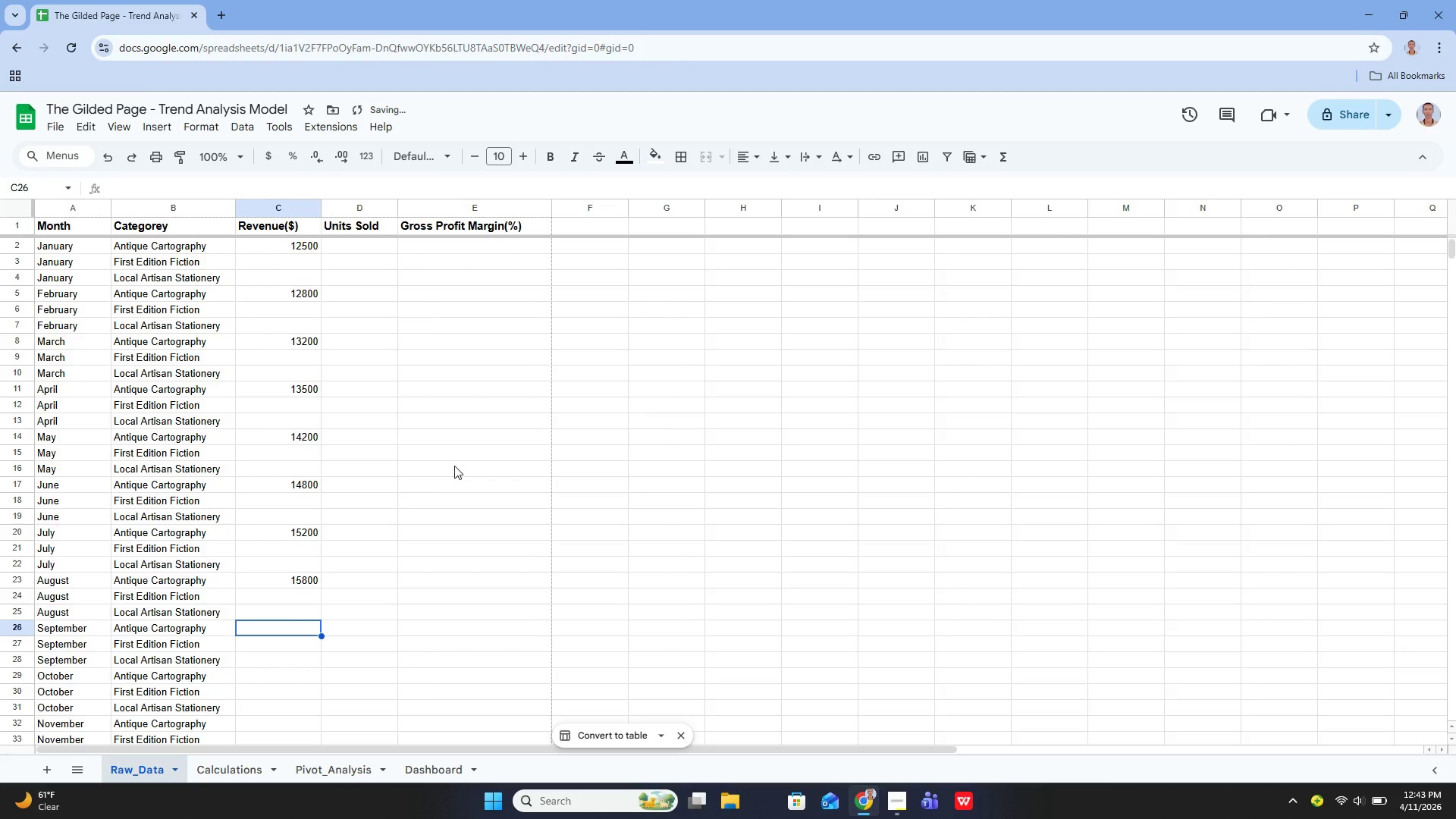 
key(Enter)
 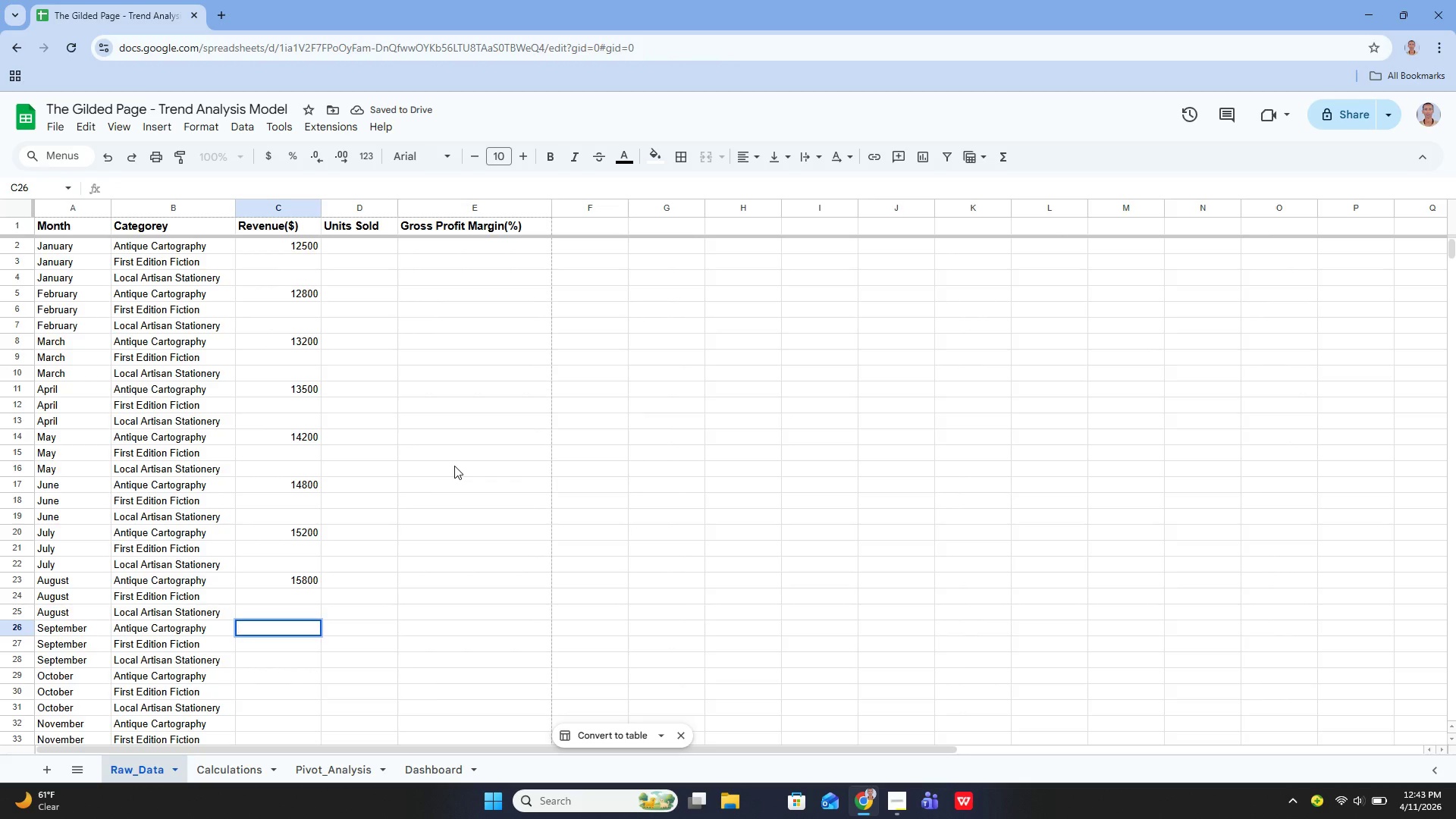 
type(16200)
 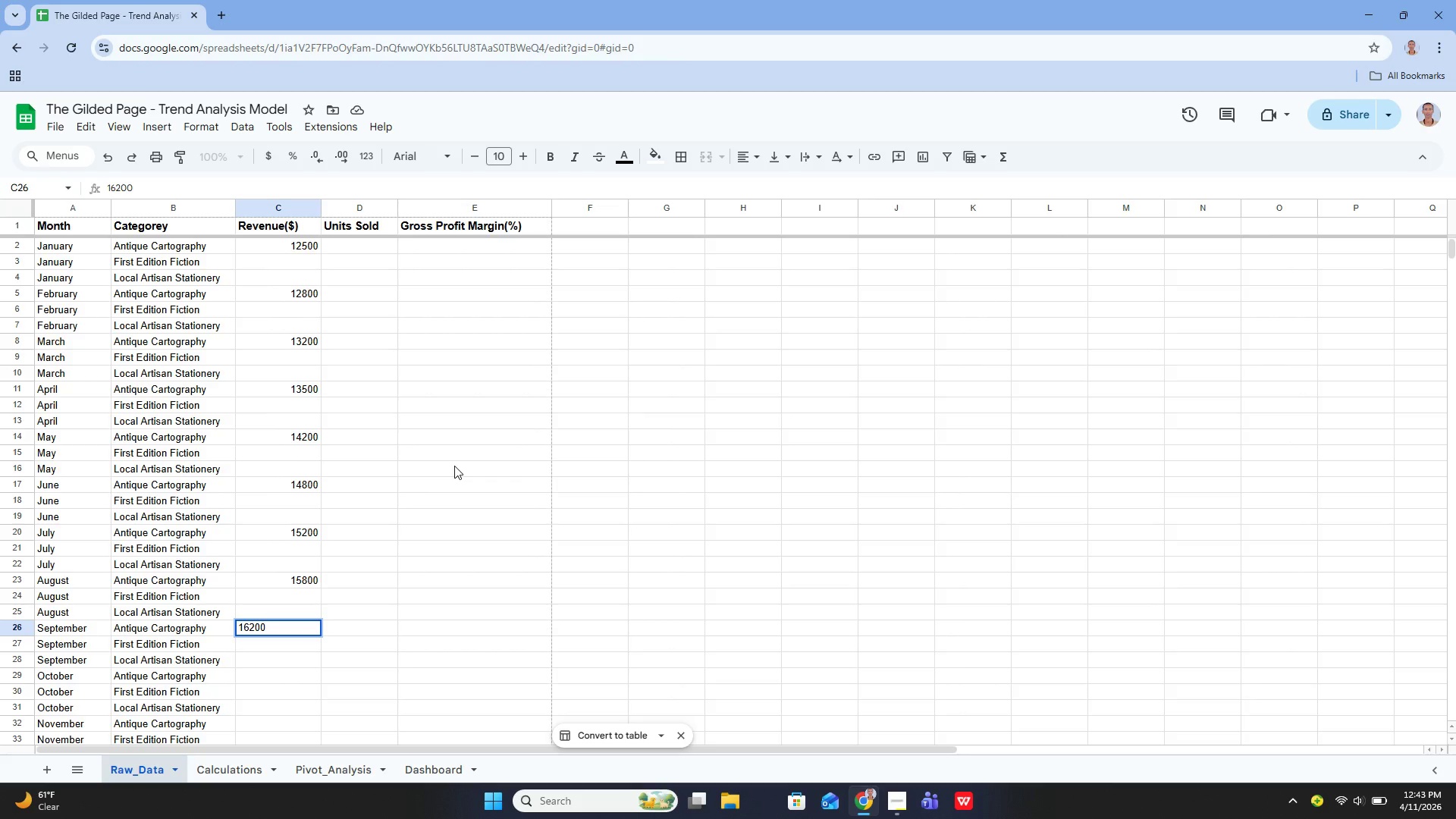 
key(Enter)
 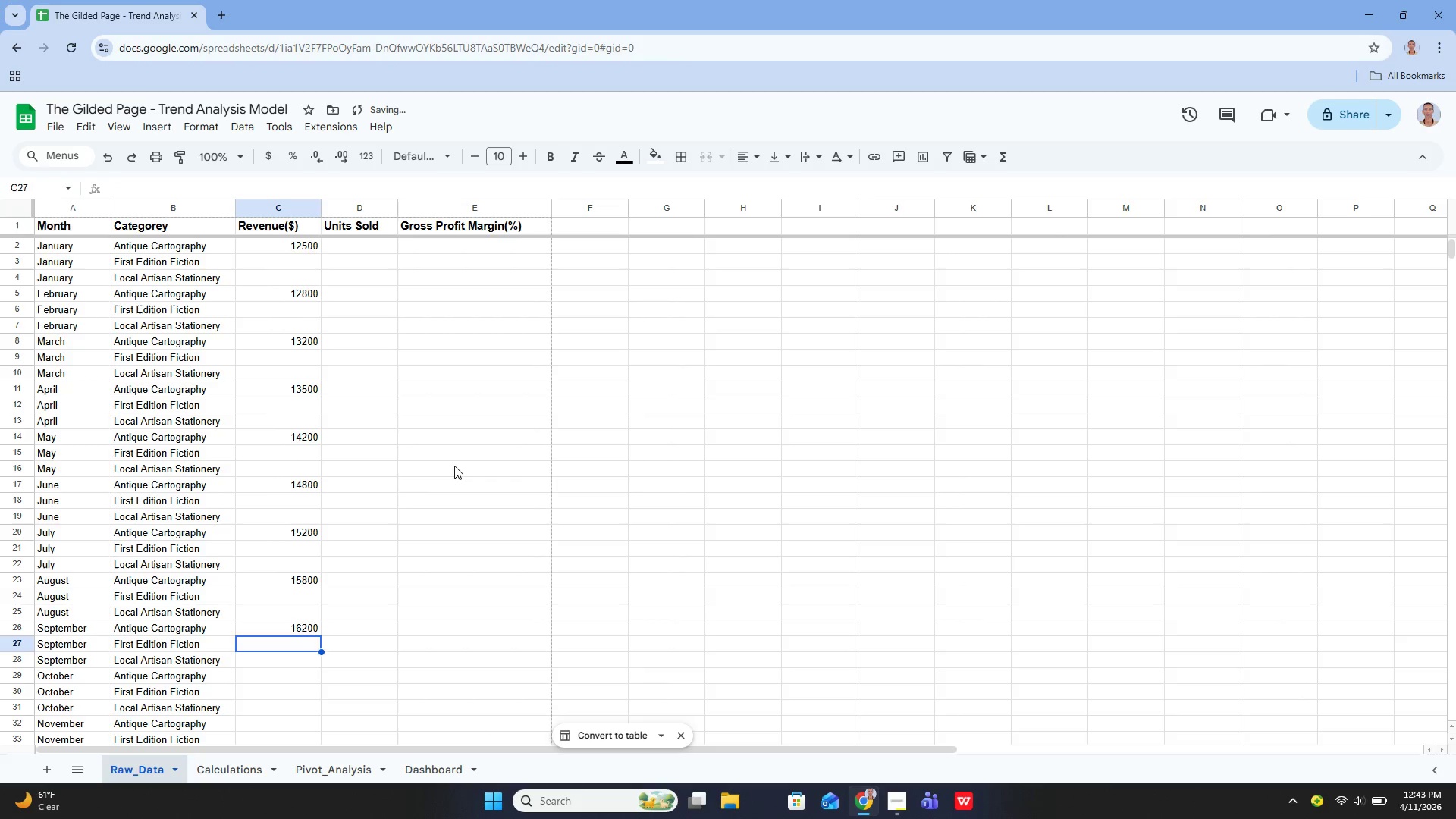 
key(ArrowDown)
 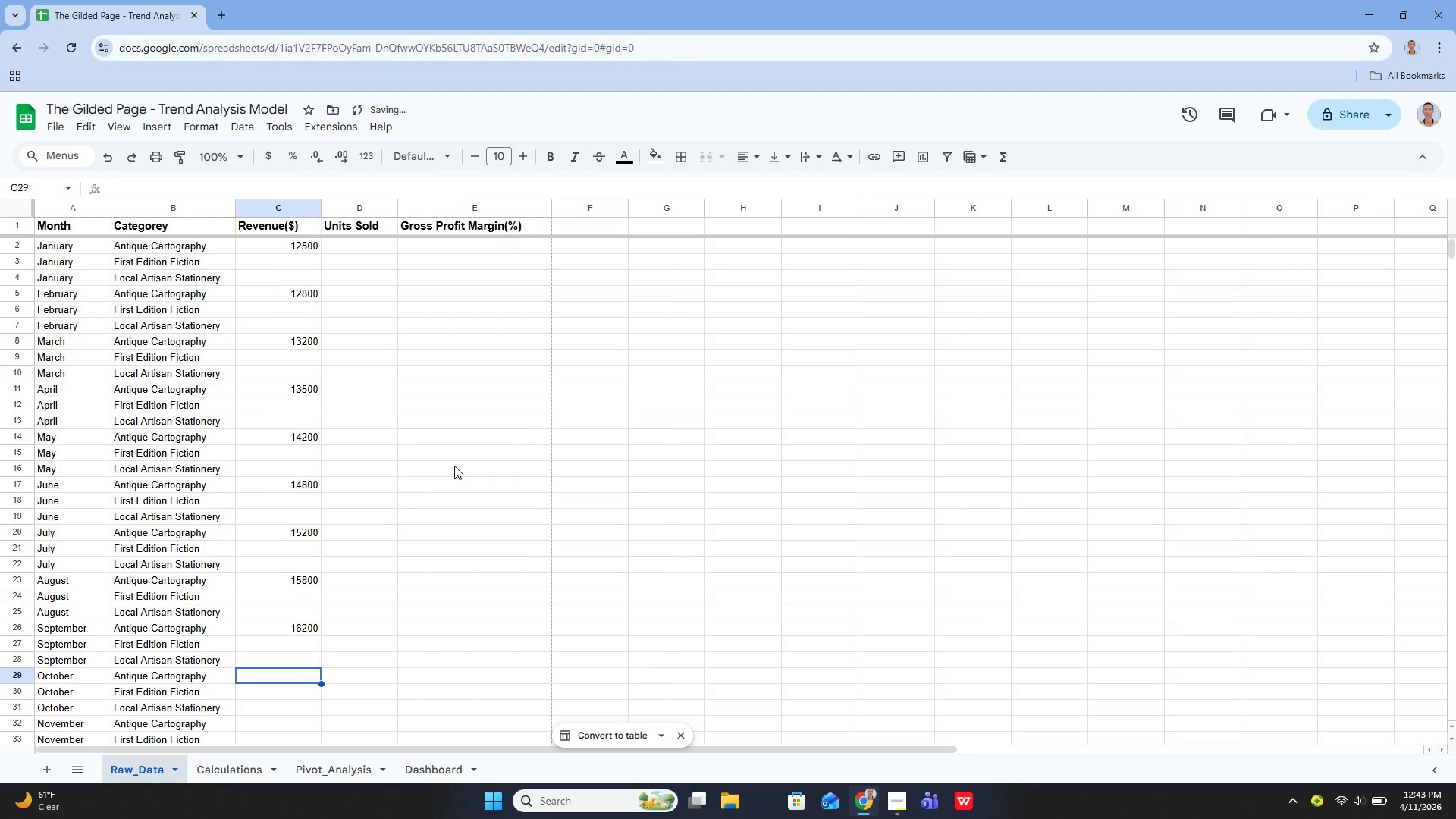 
key(ArrowDown)
 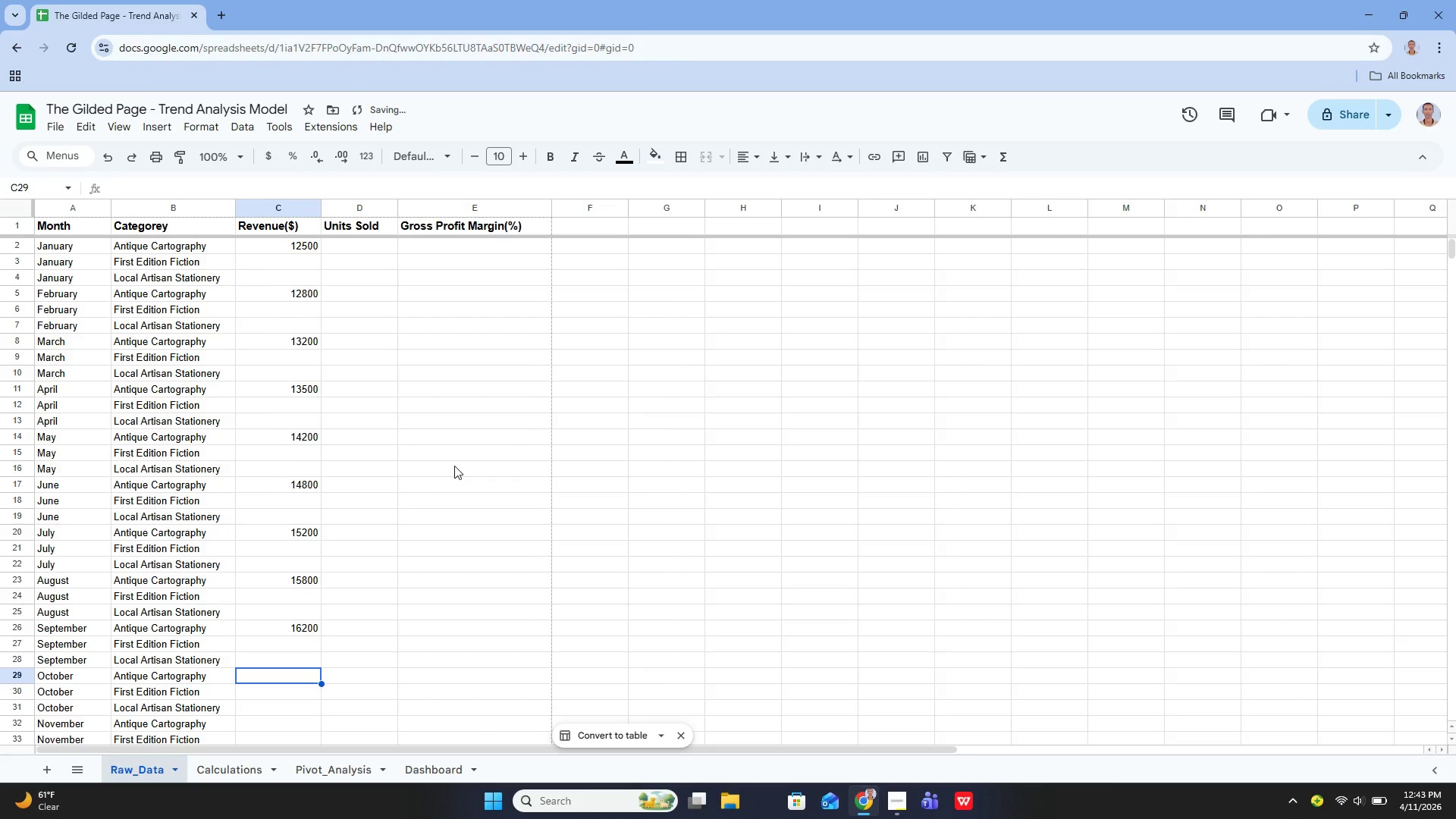 
key(Enter)
 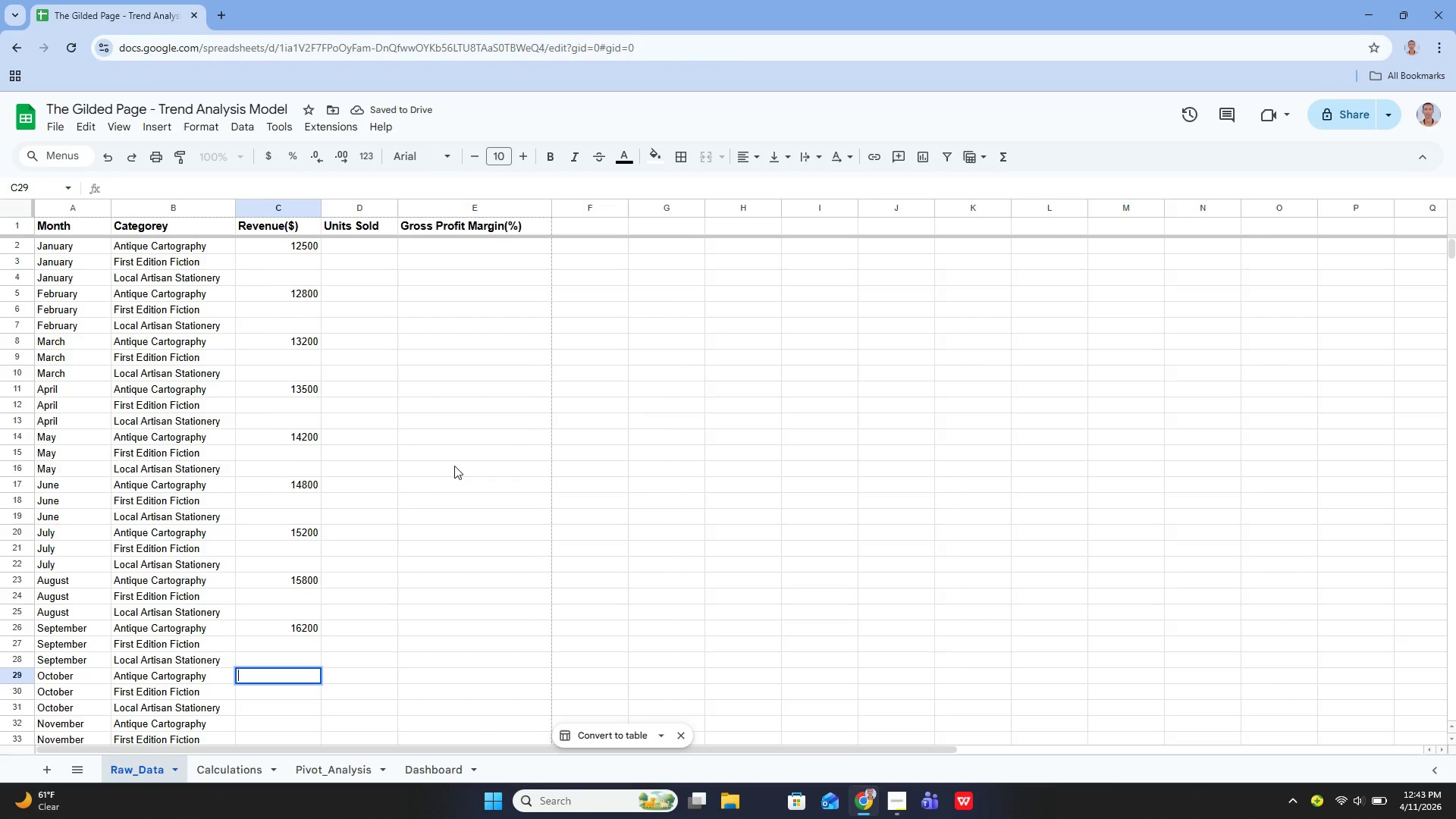 
type(16800)
 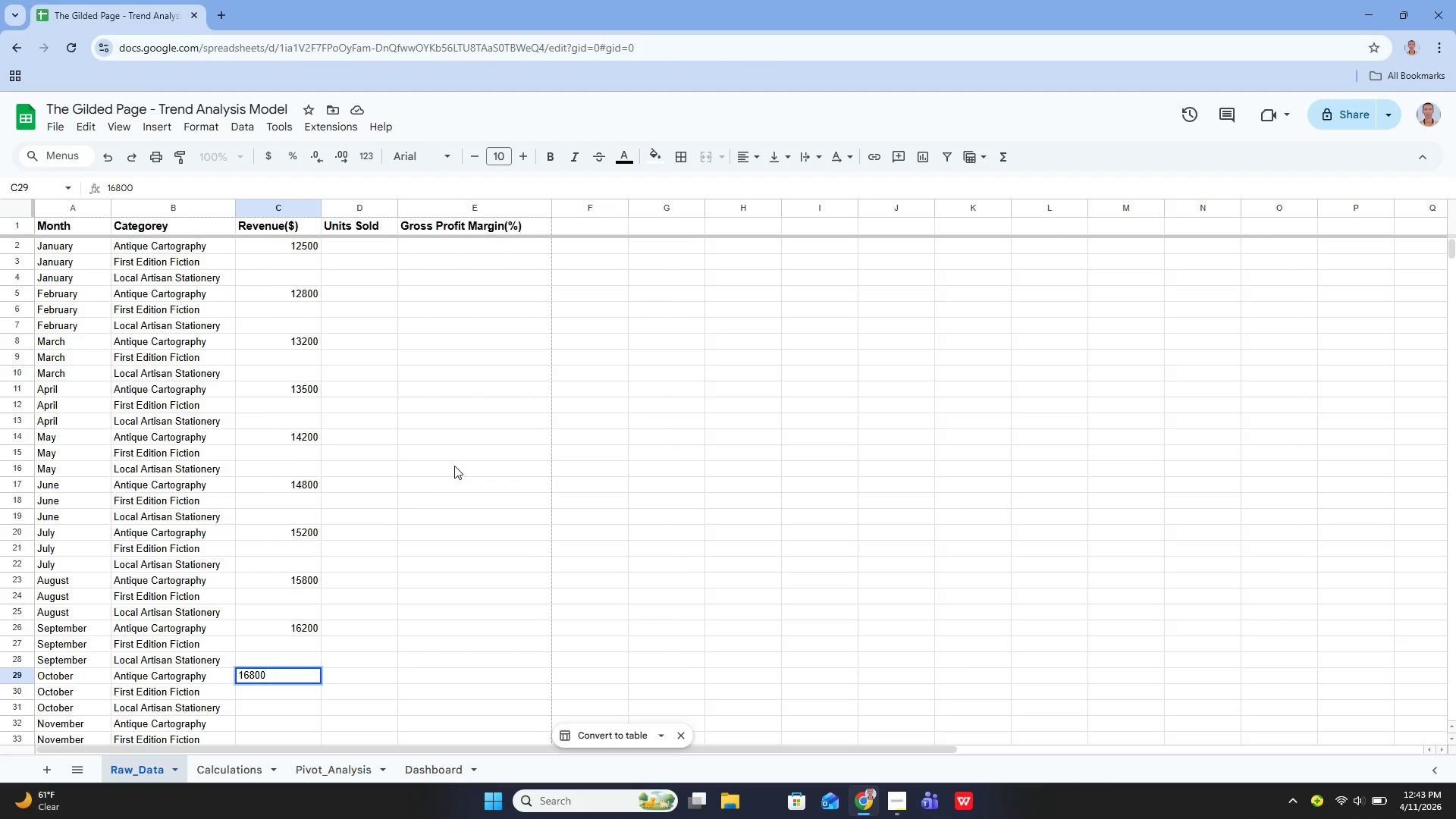 
key(Enter)
 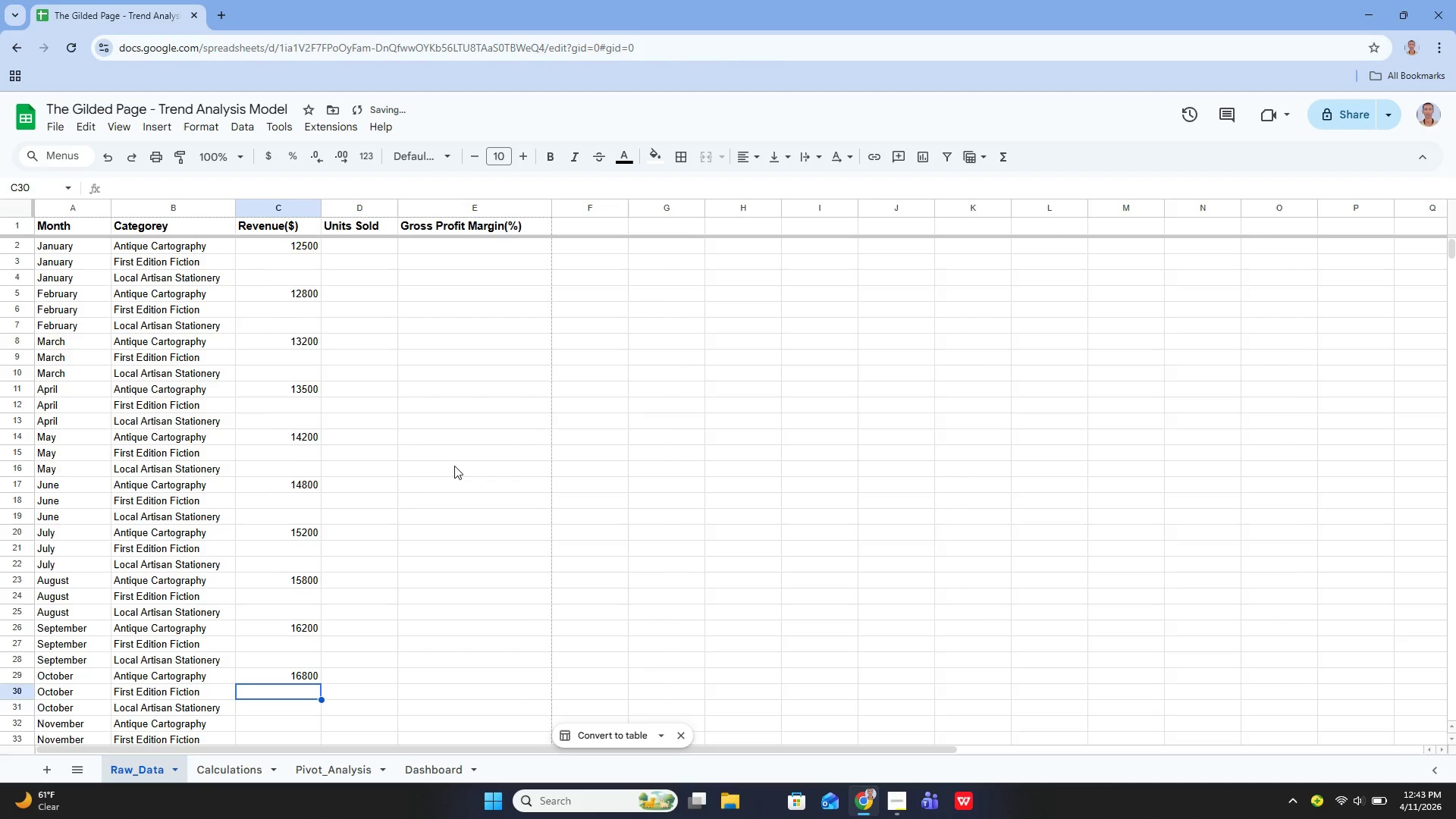 
key(ArrowDown)
 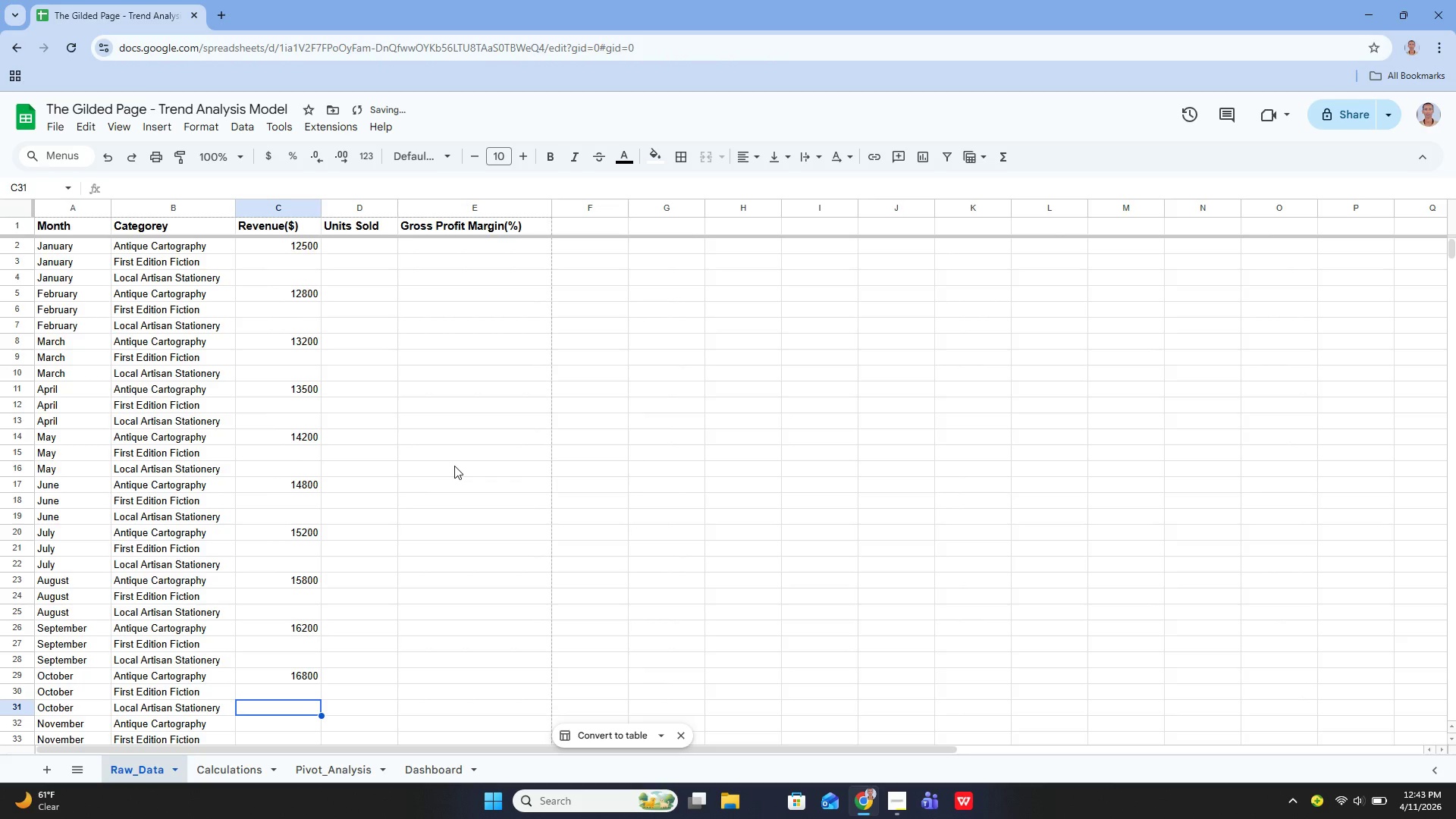 
key(ArrowDown)
 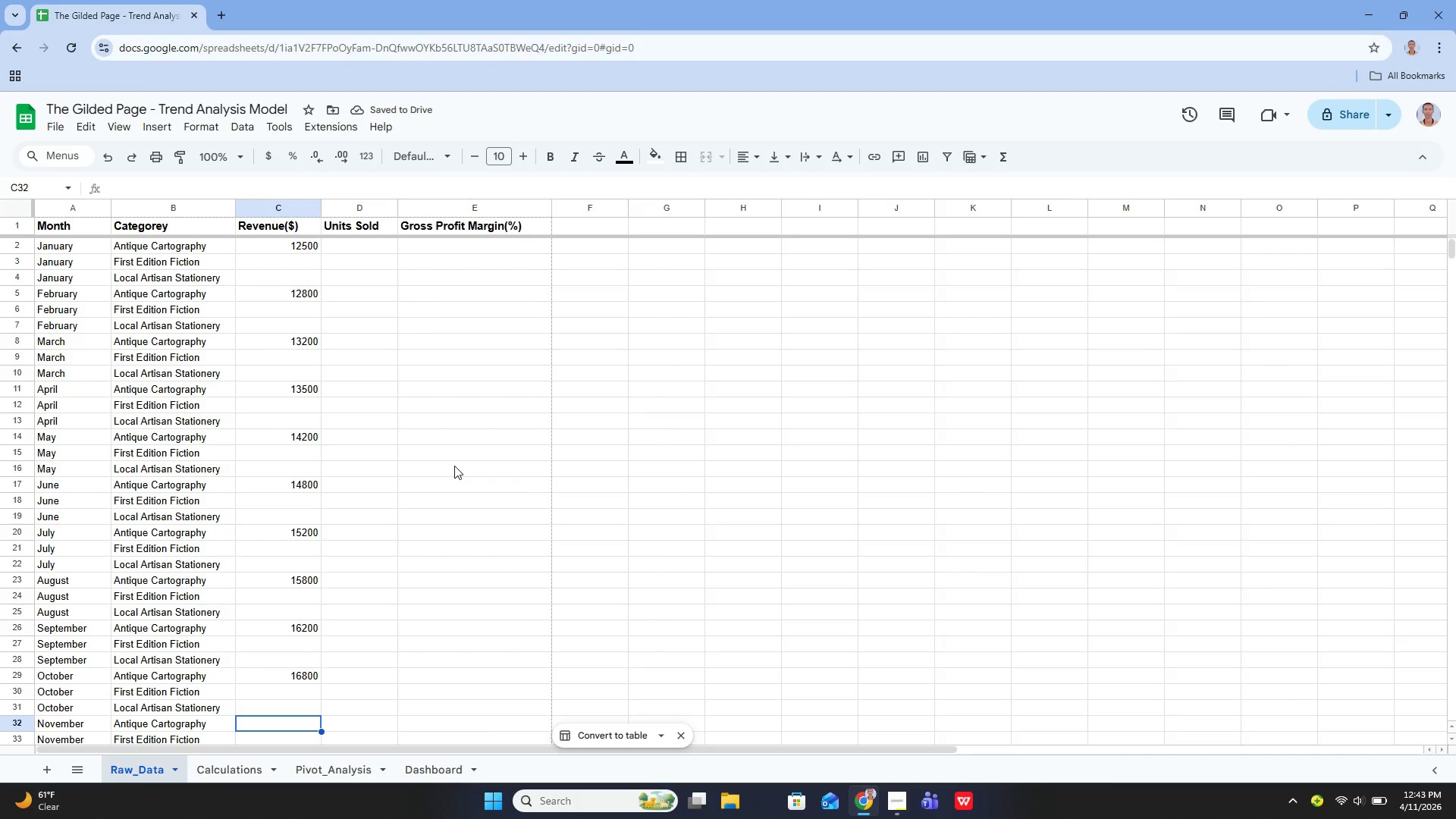 
key(Enter)
 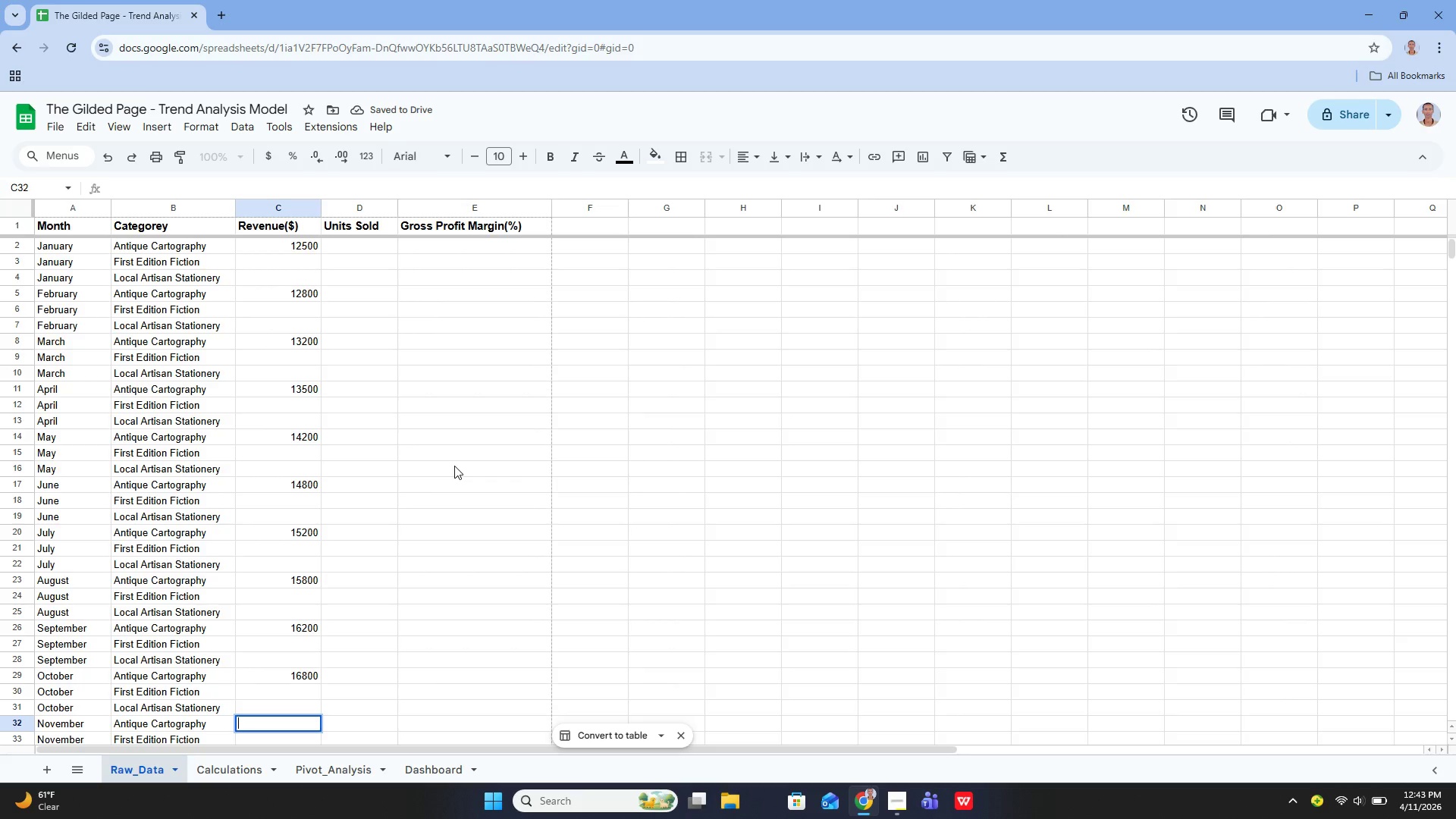 
type(17500)
 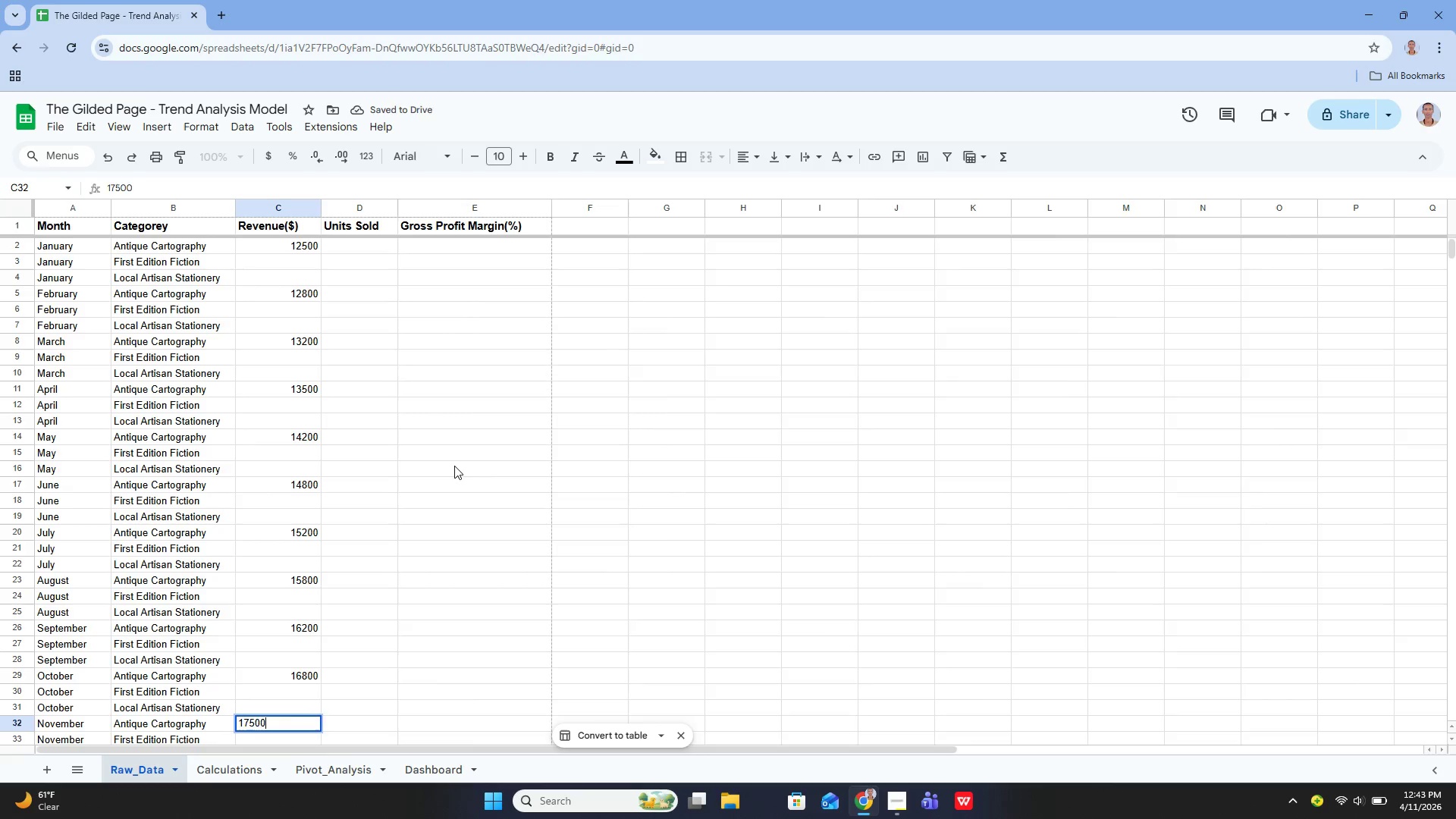 
key(Enter)
 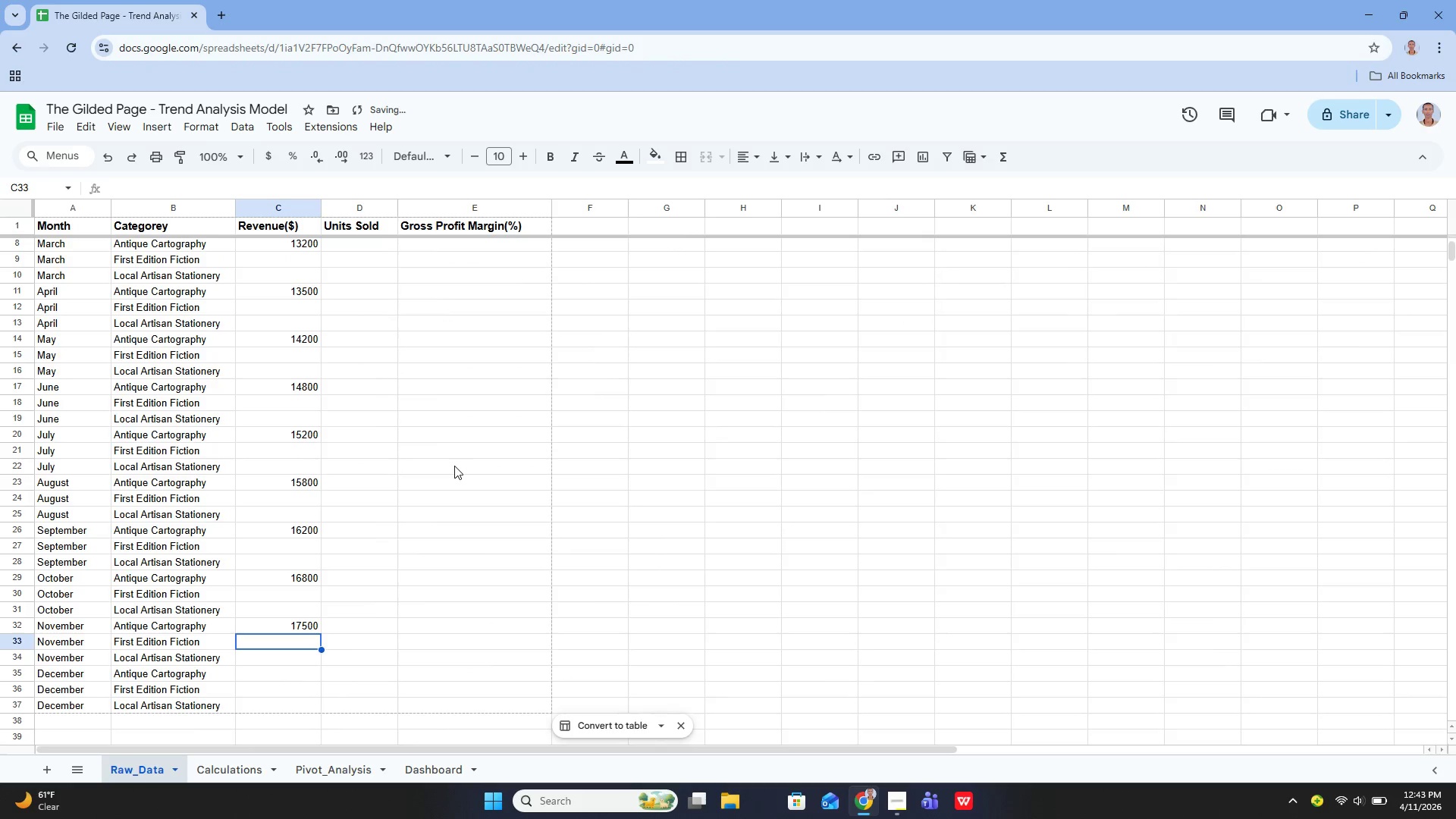 
key(ArrowDown)
 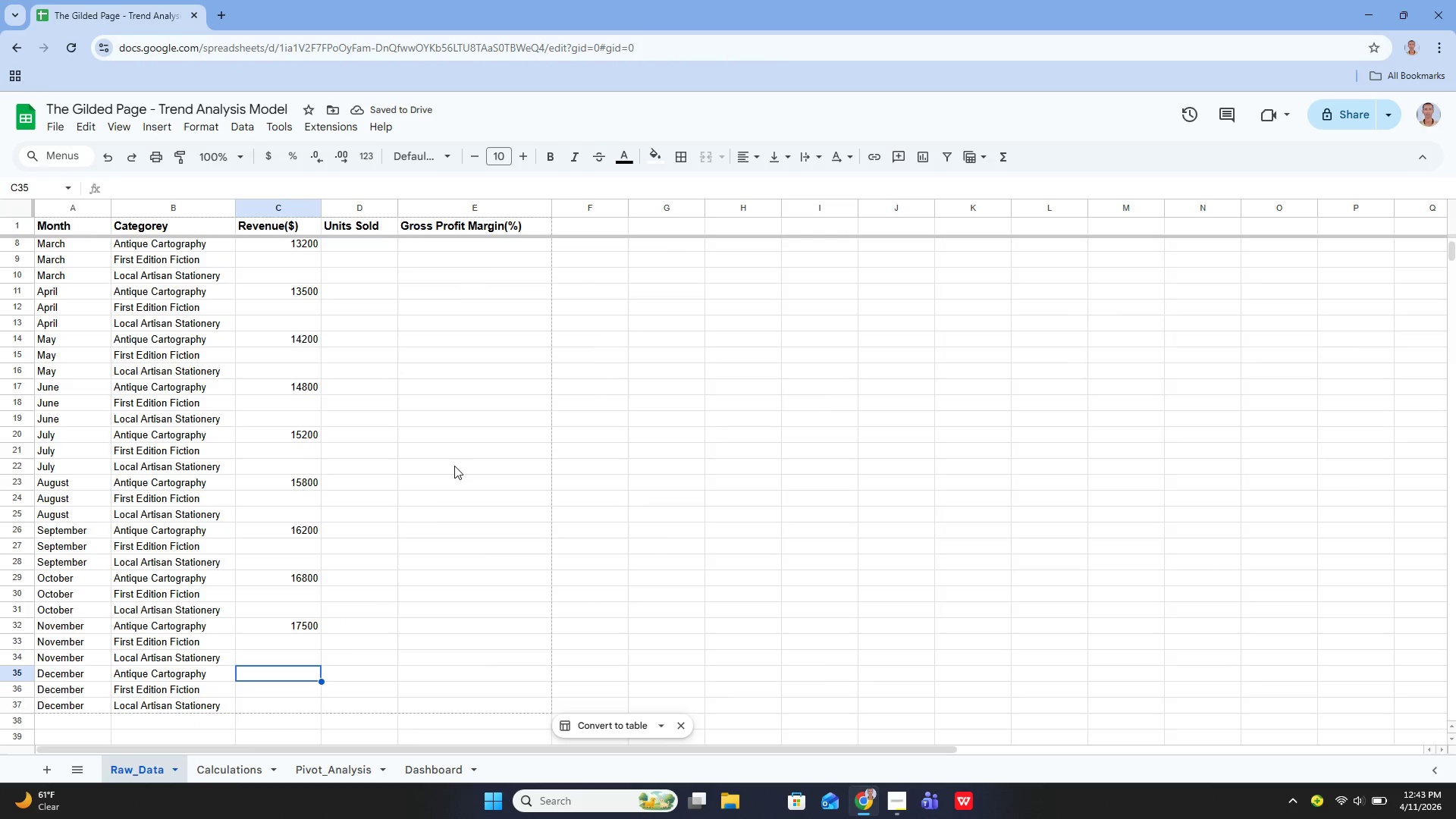 
key(ArrowDown)
 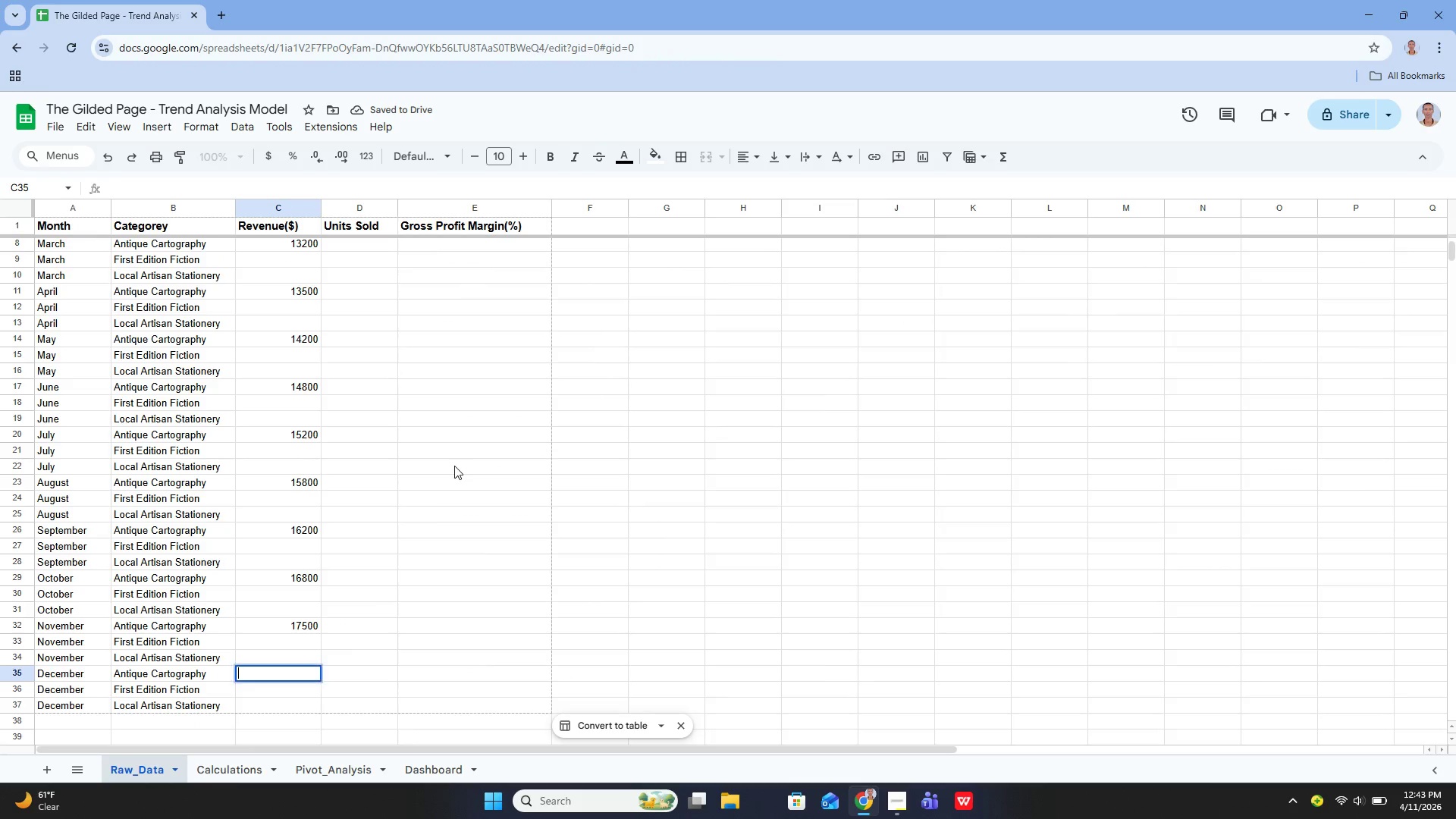 
key(Enter)
 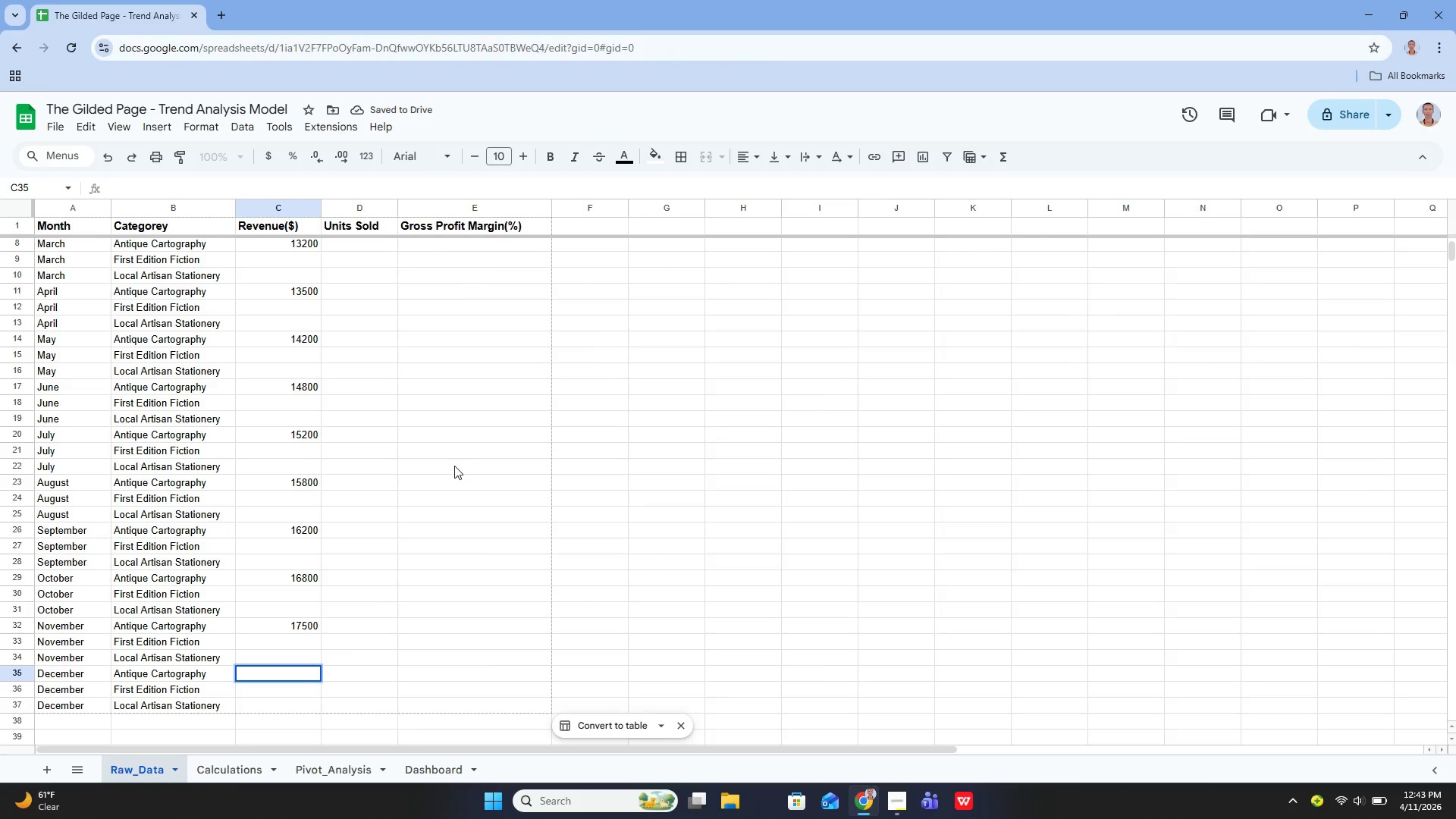 
type(18500)
 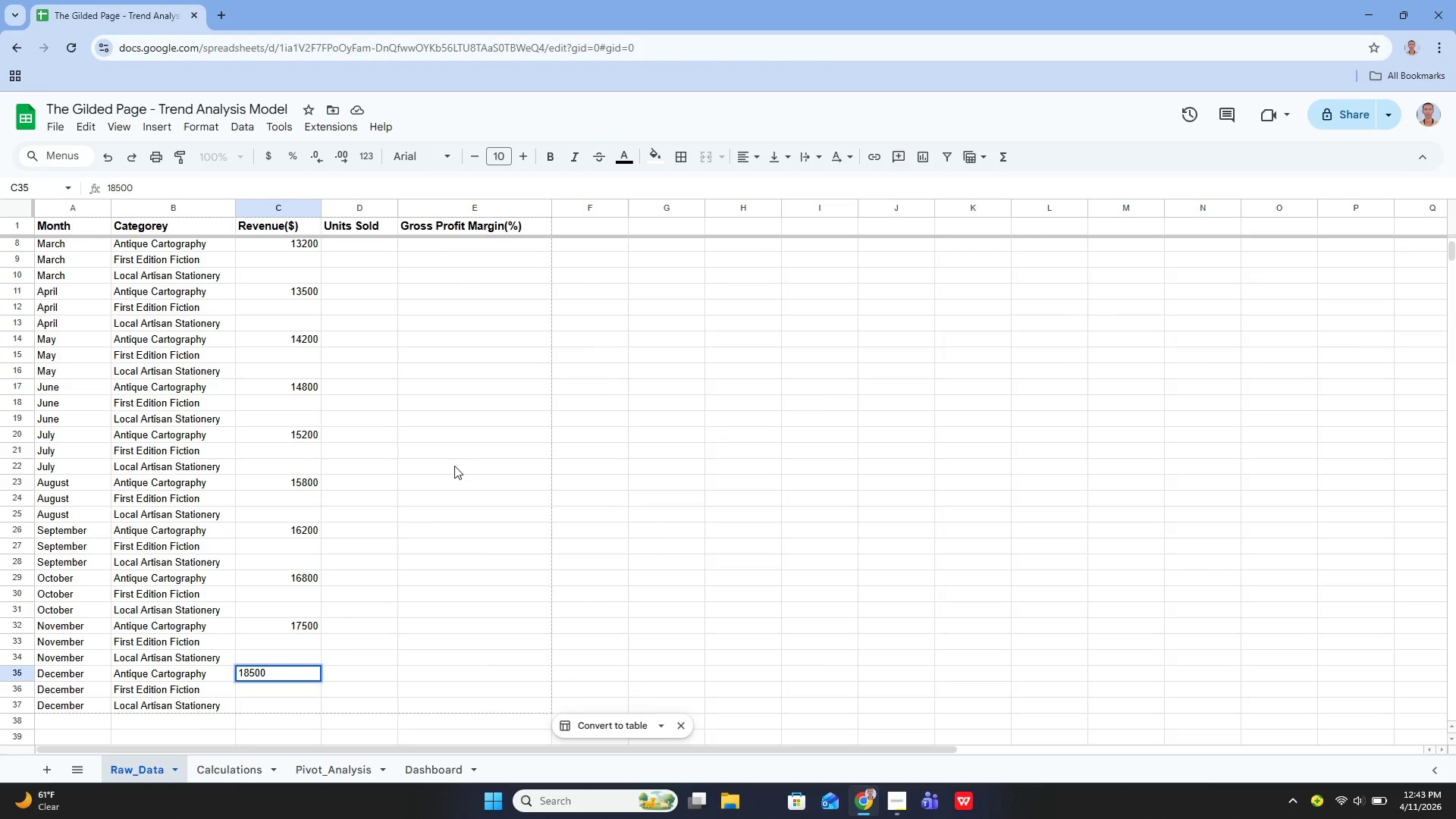 
key(Enter)
 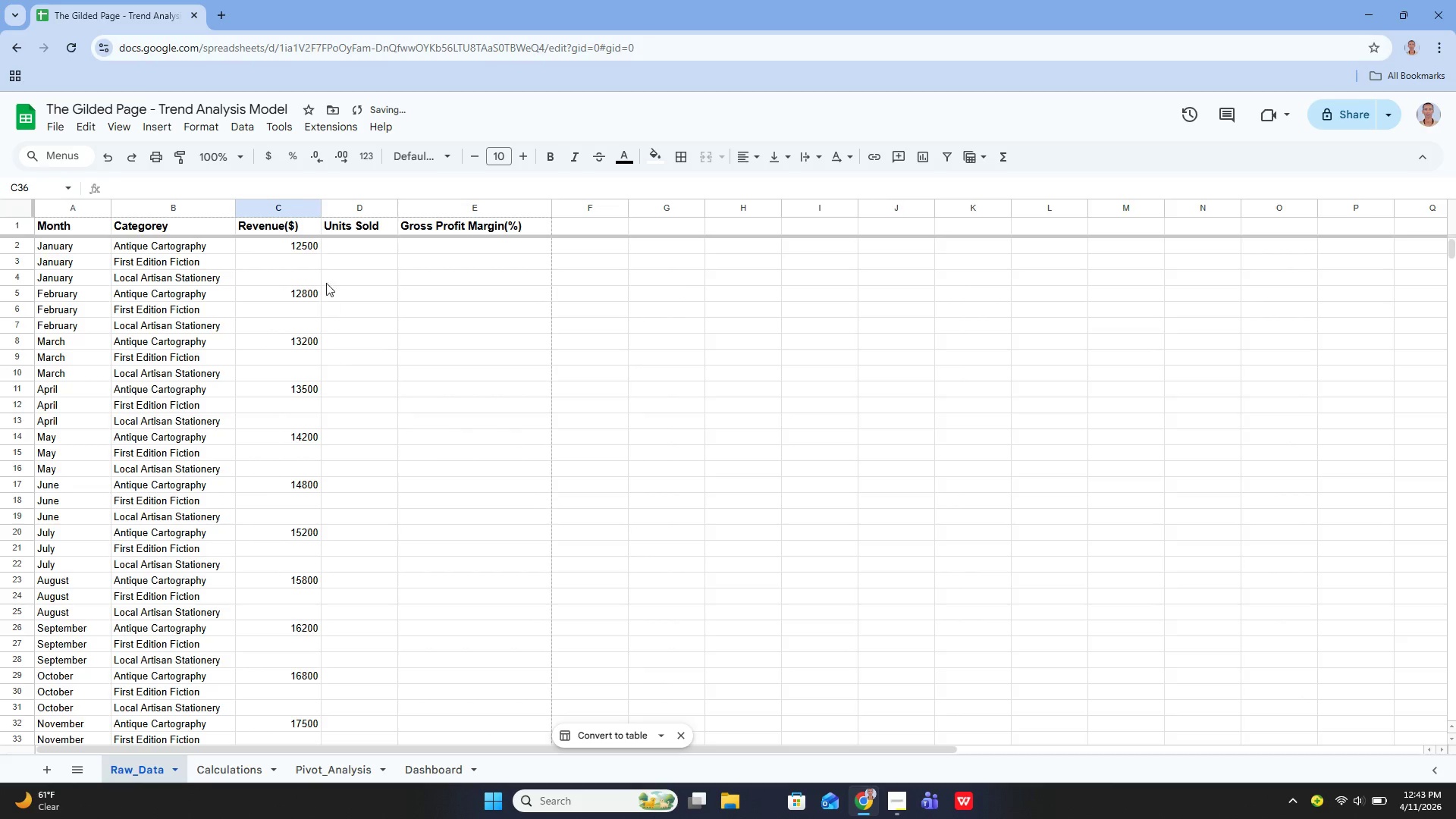 
left_click([297, 265])
 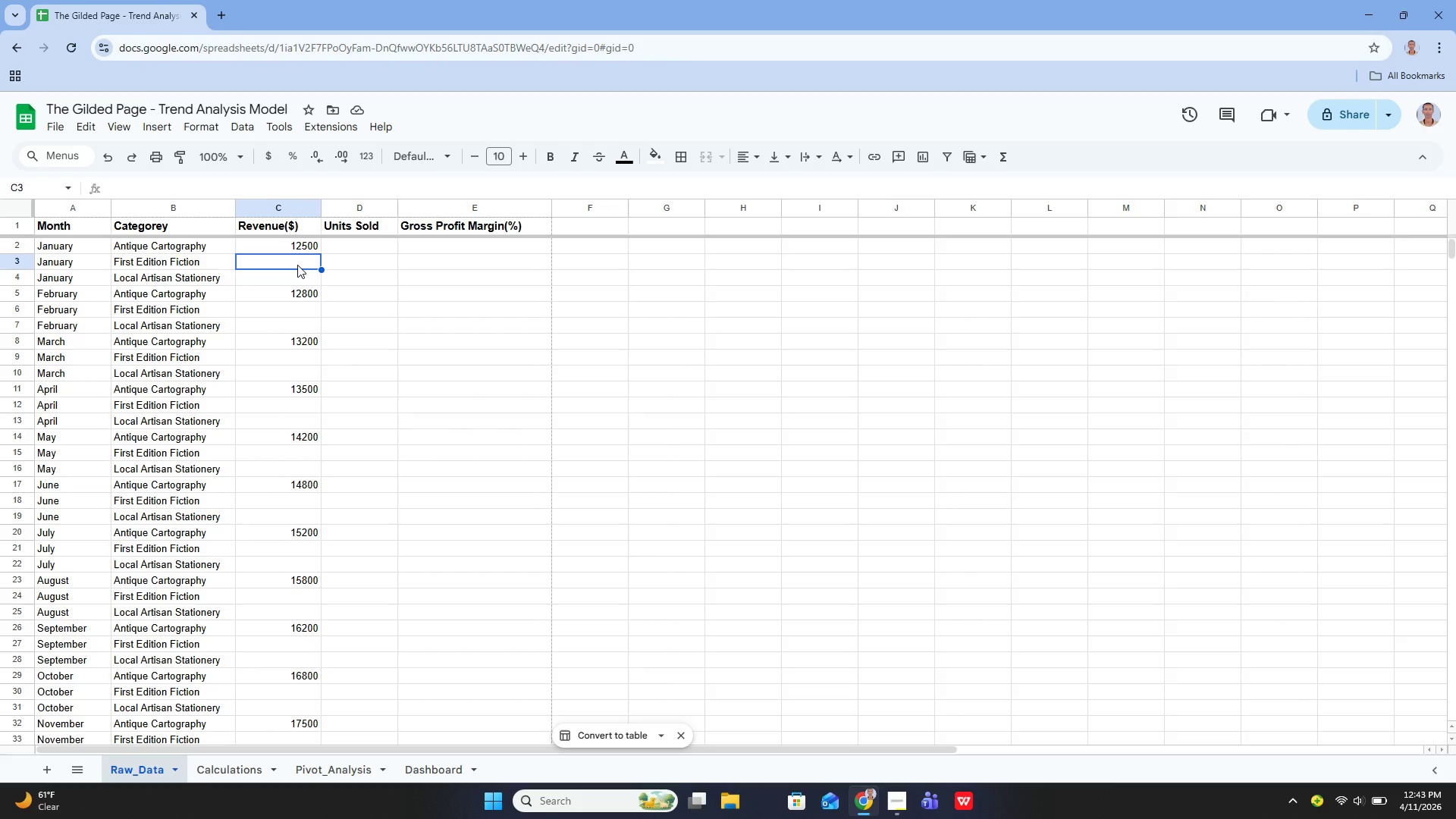 
key(Enter)
 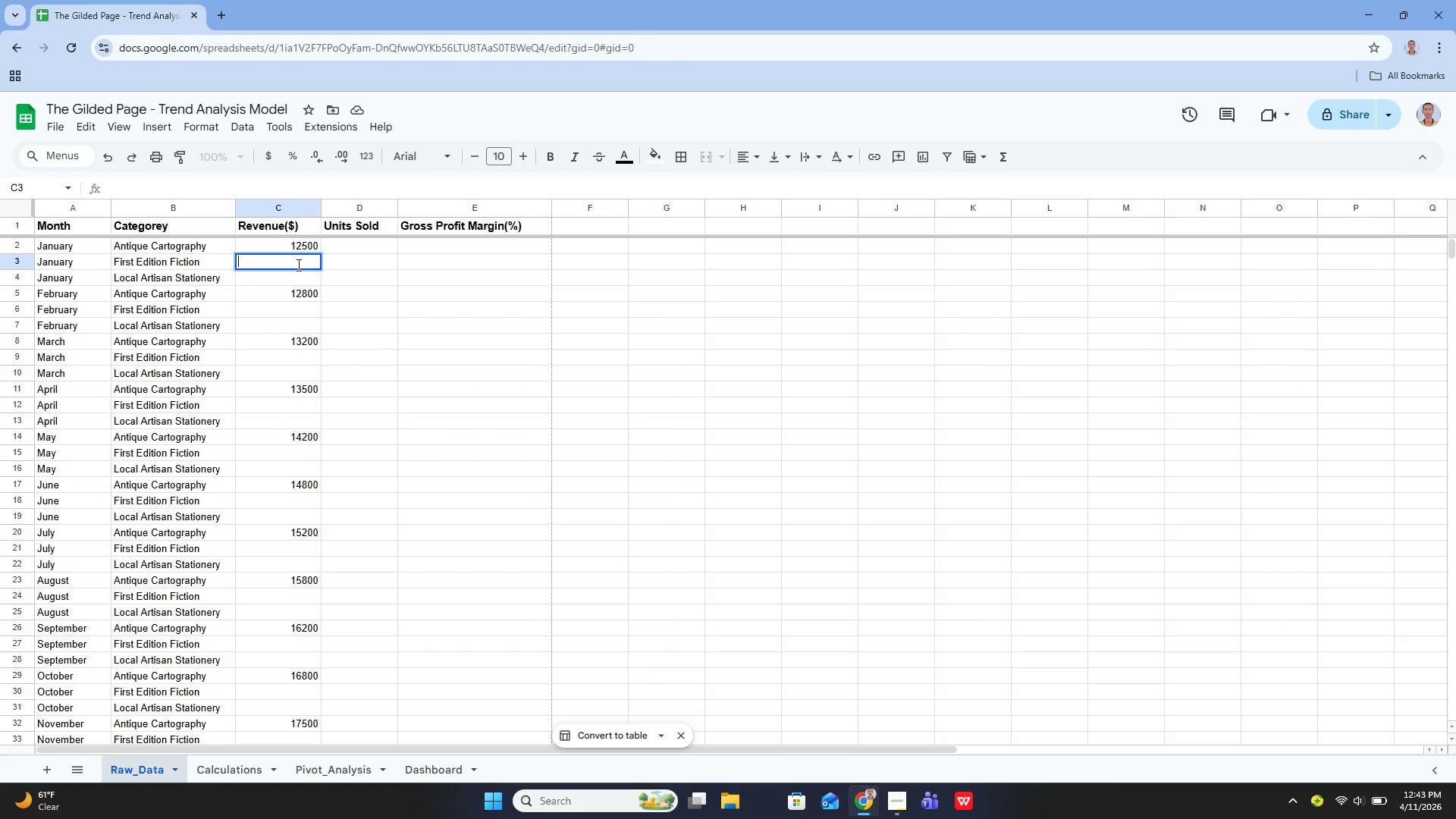 
type(18500)
 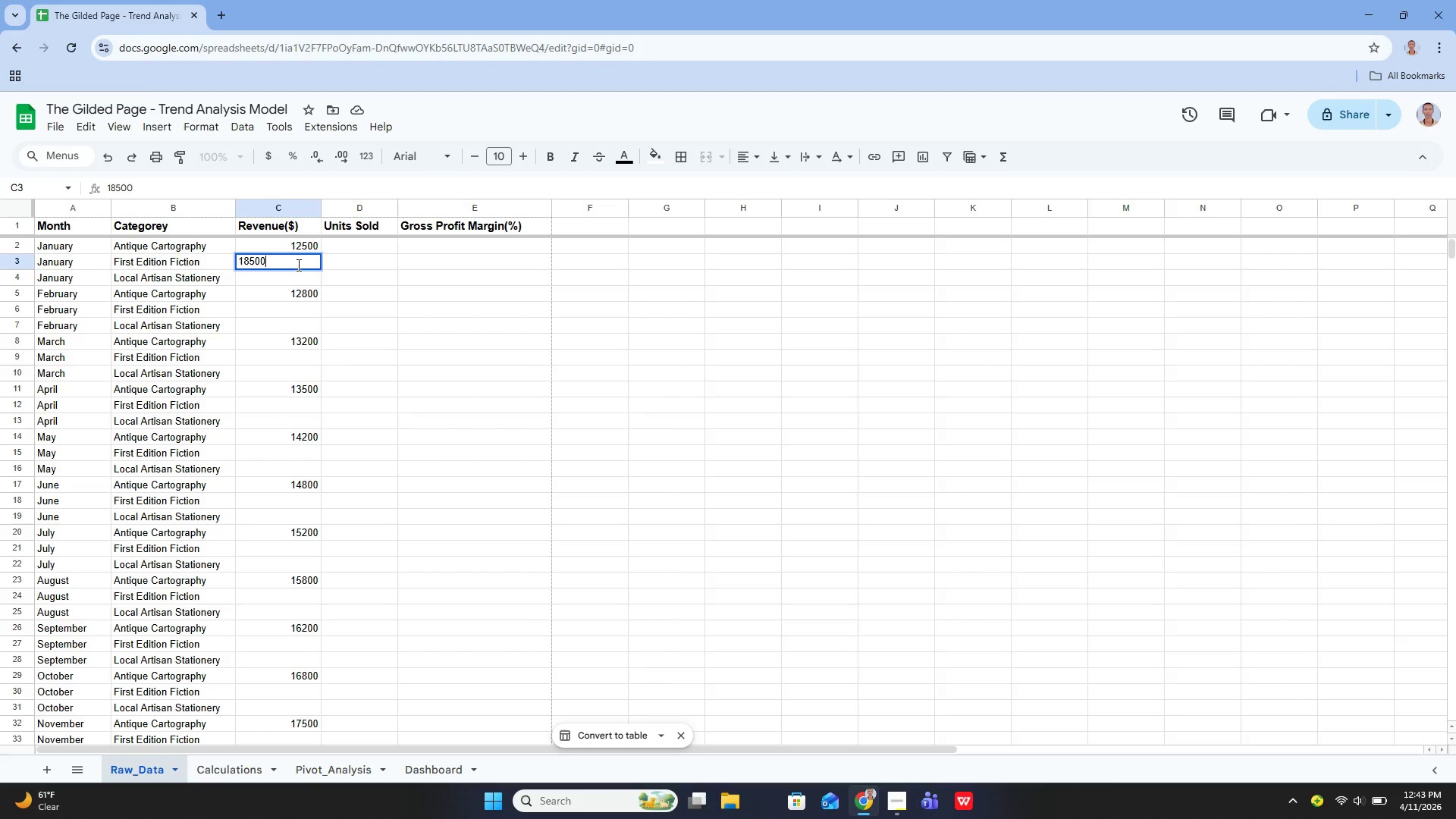 
key(Enter)
 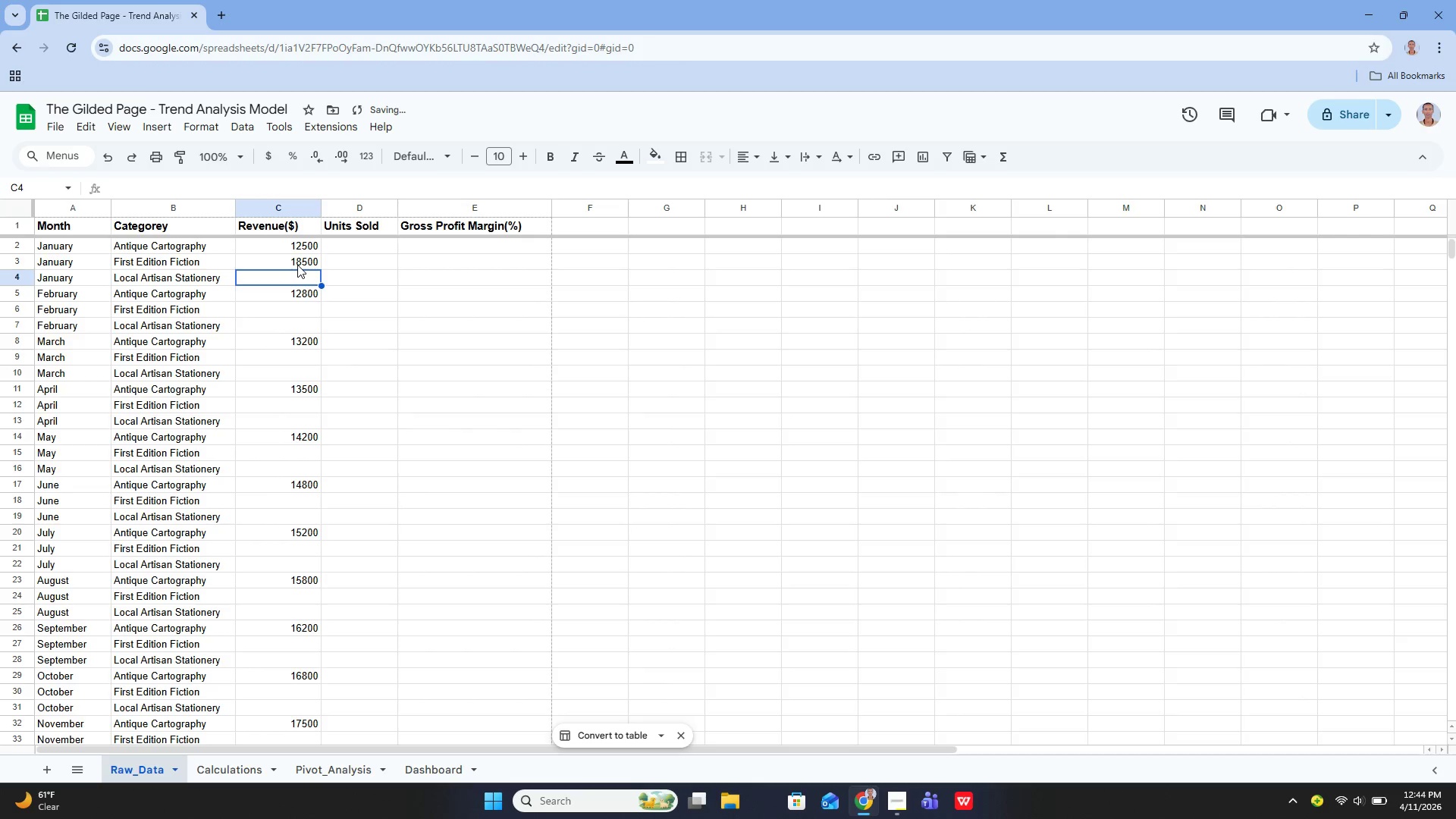 
key(ArrowDown)
 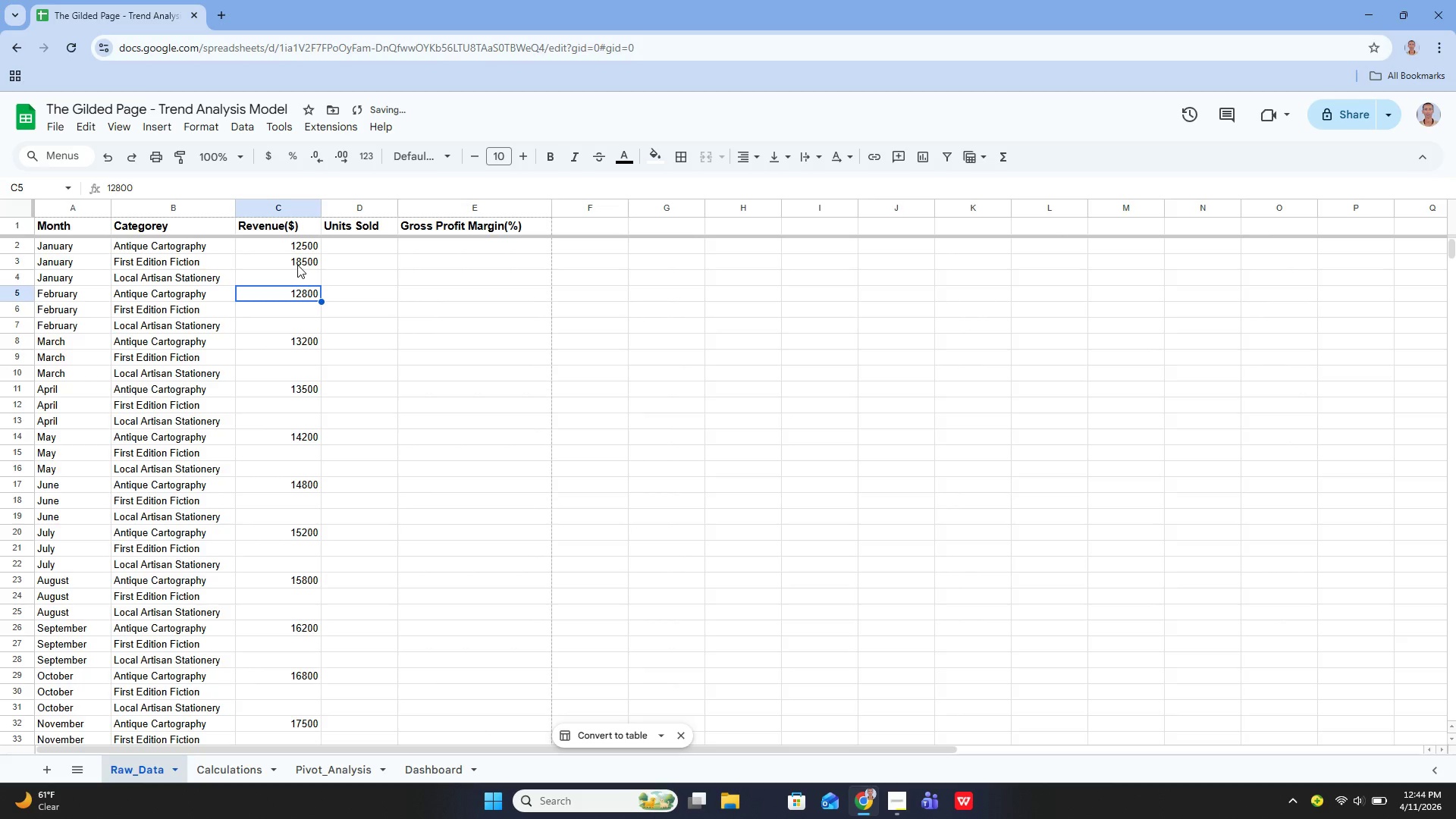 
key(ArrowDown)
 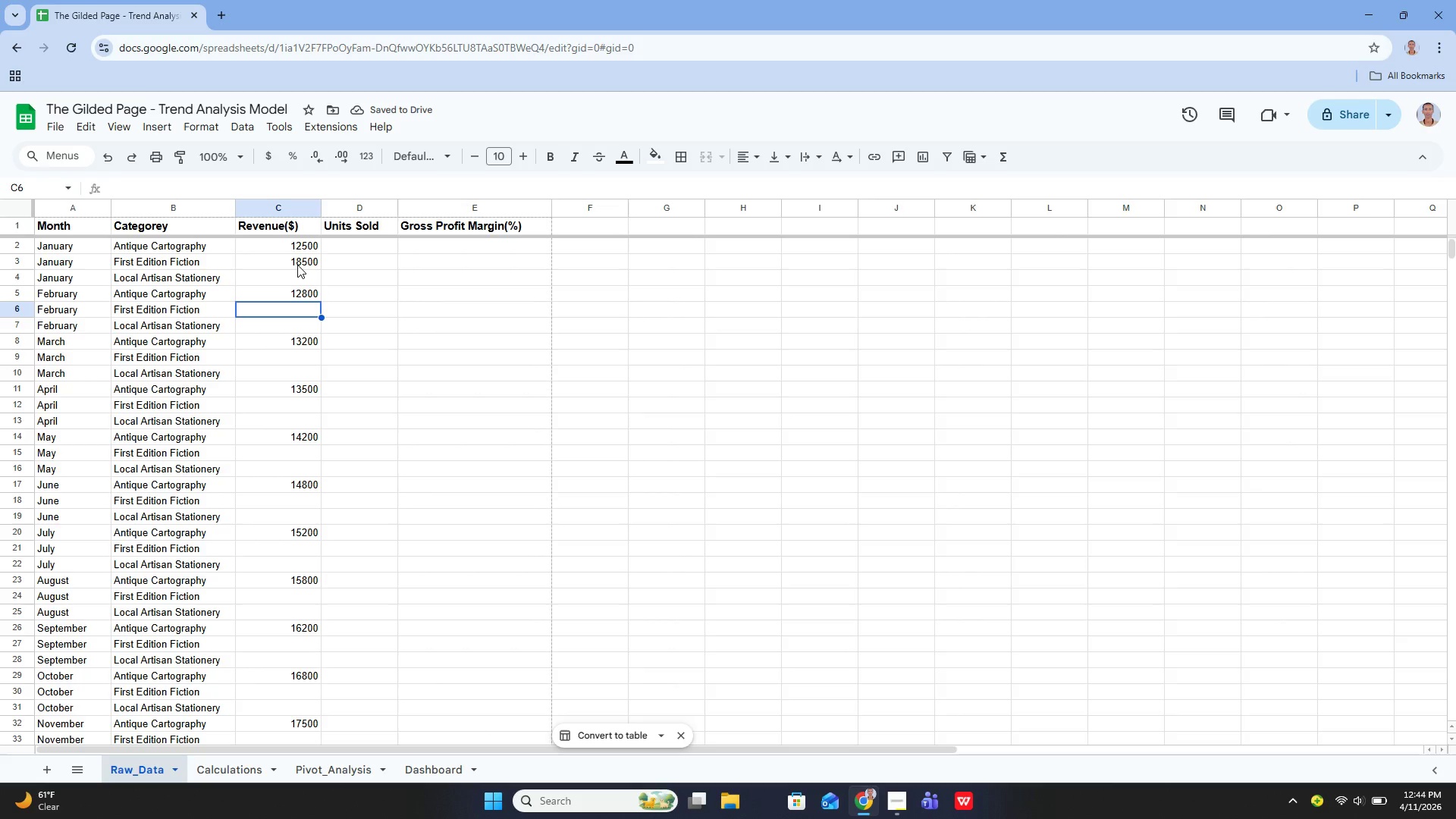 
type(18200)
 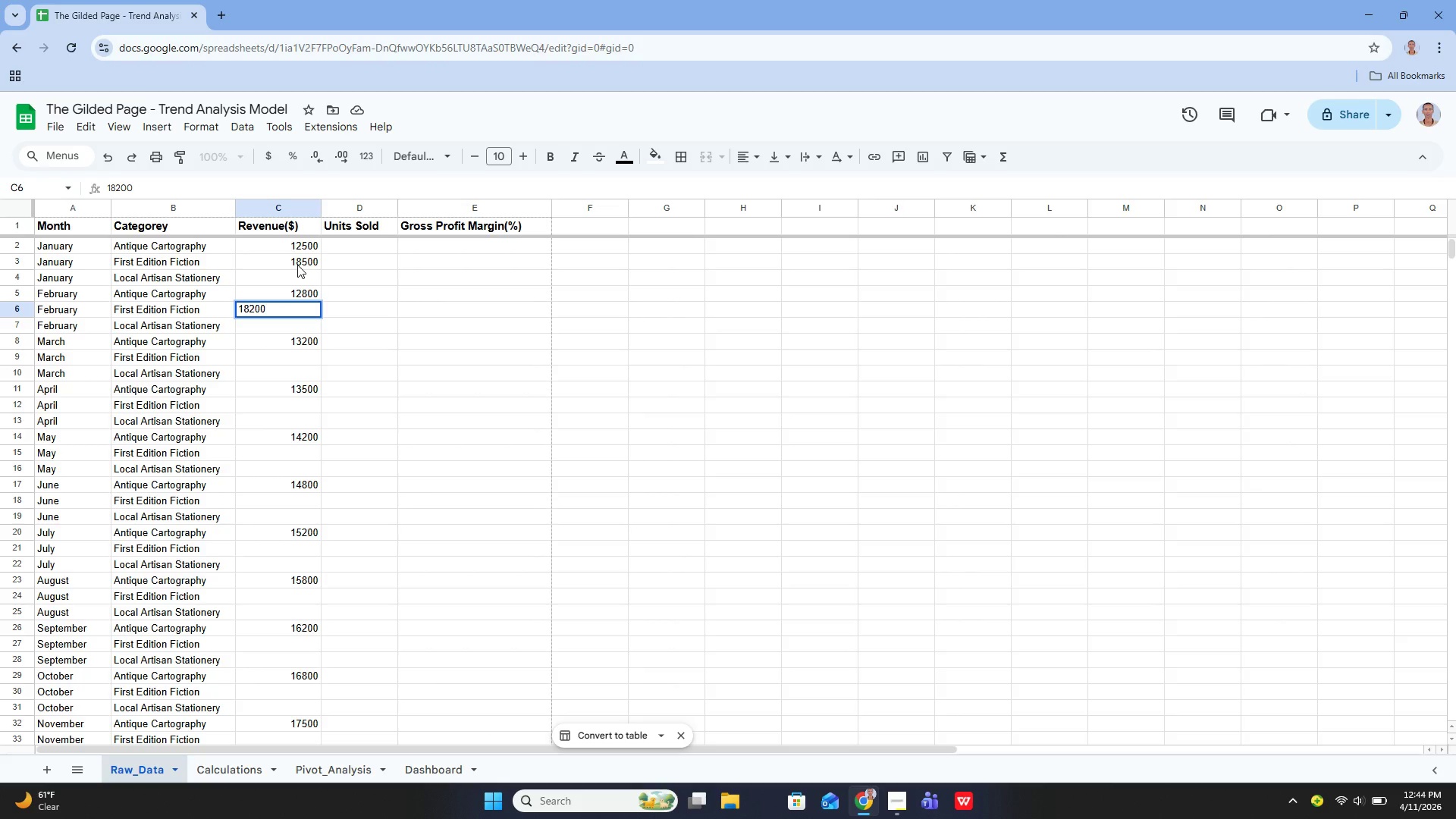 
key(Enter)
 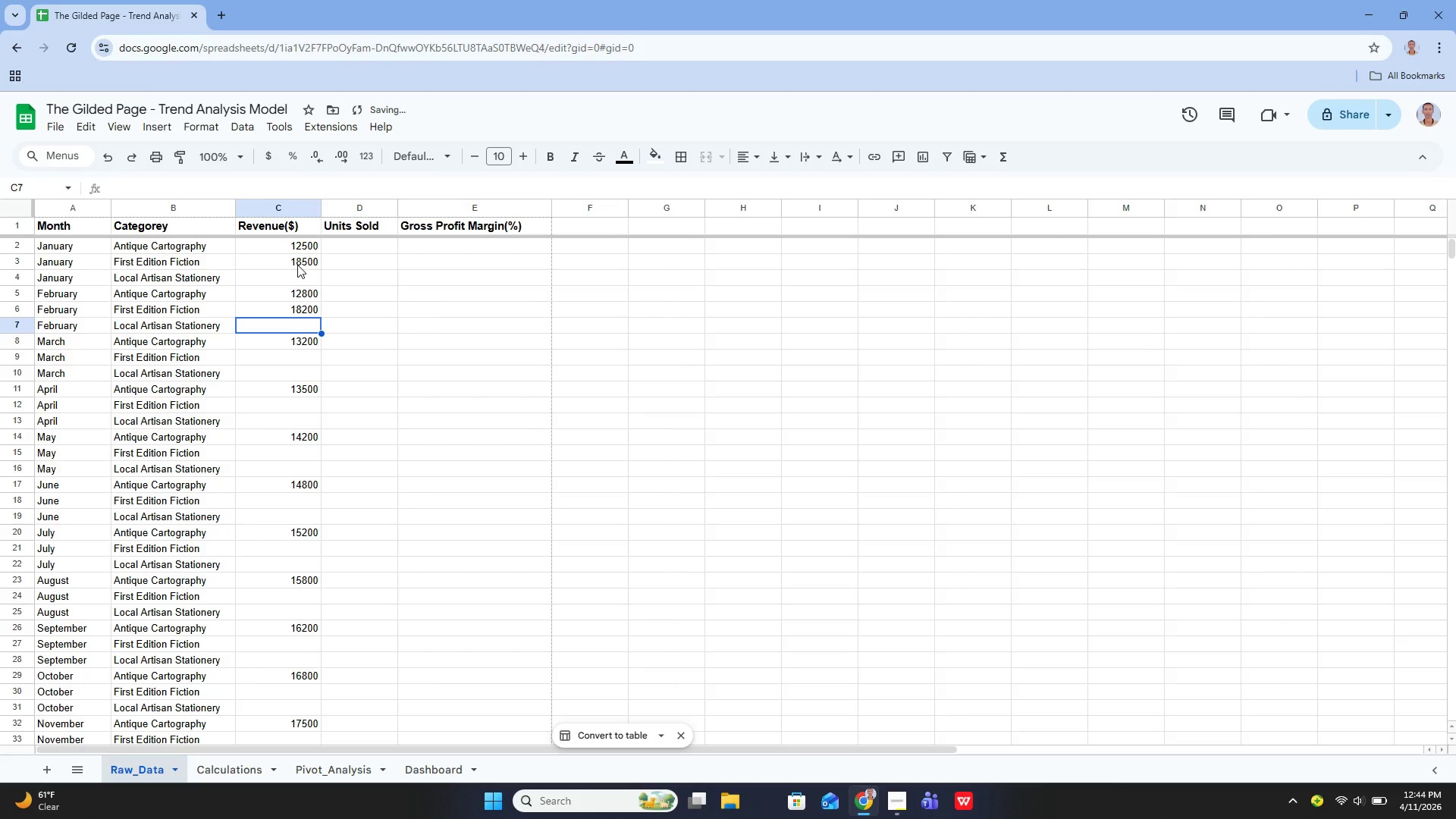 
key(ArrowDown)
 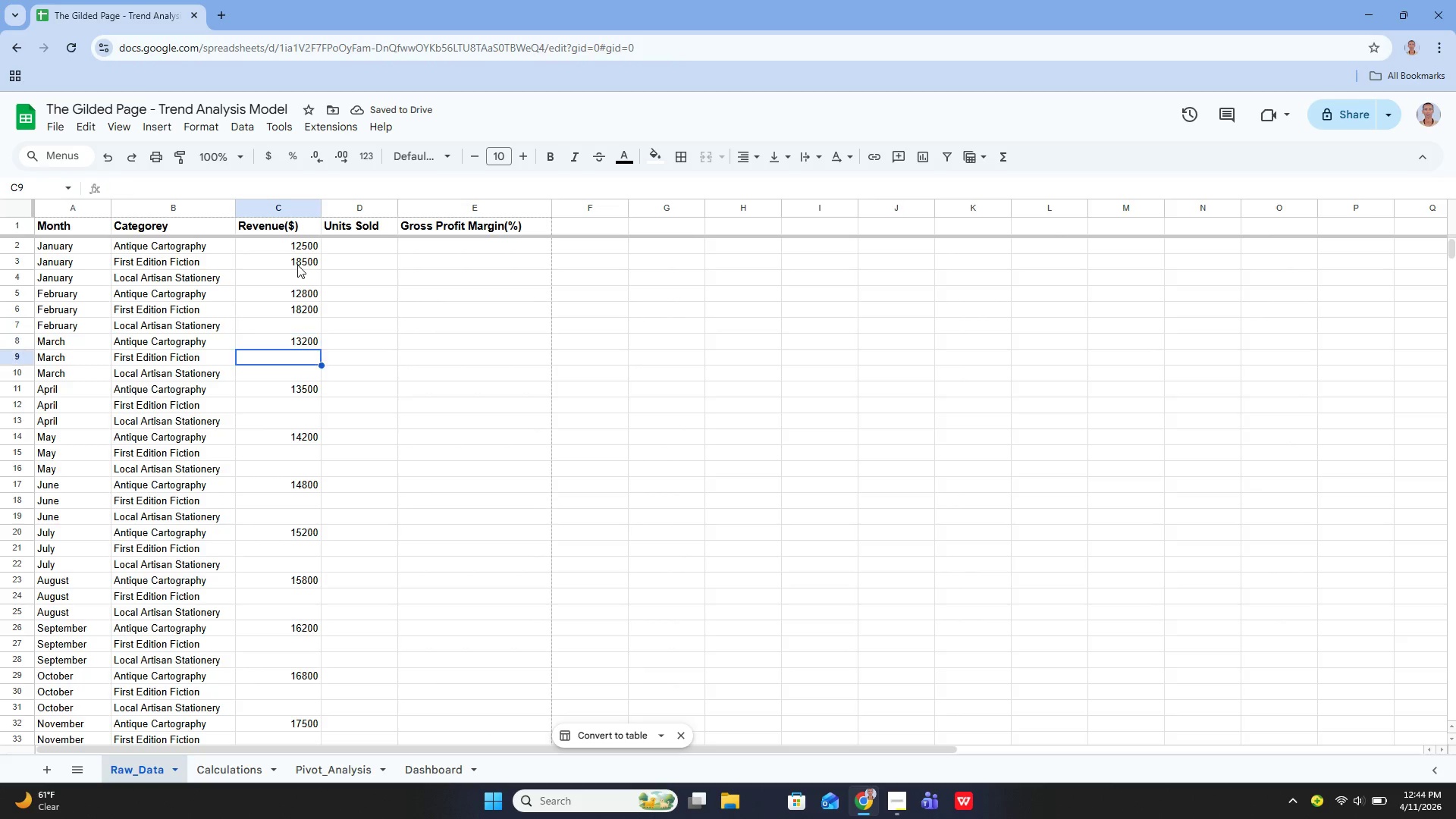 
key(ArrowDown)
 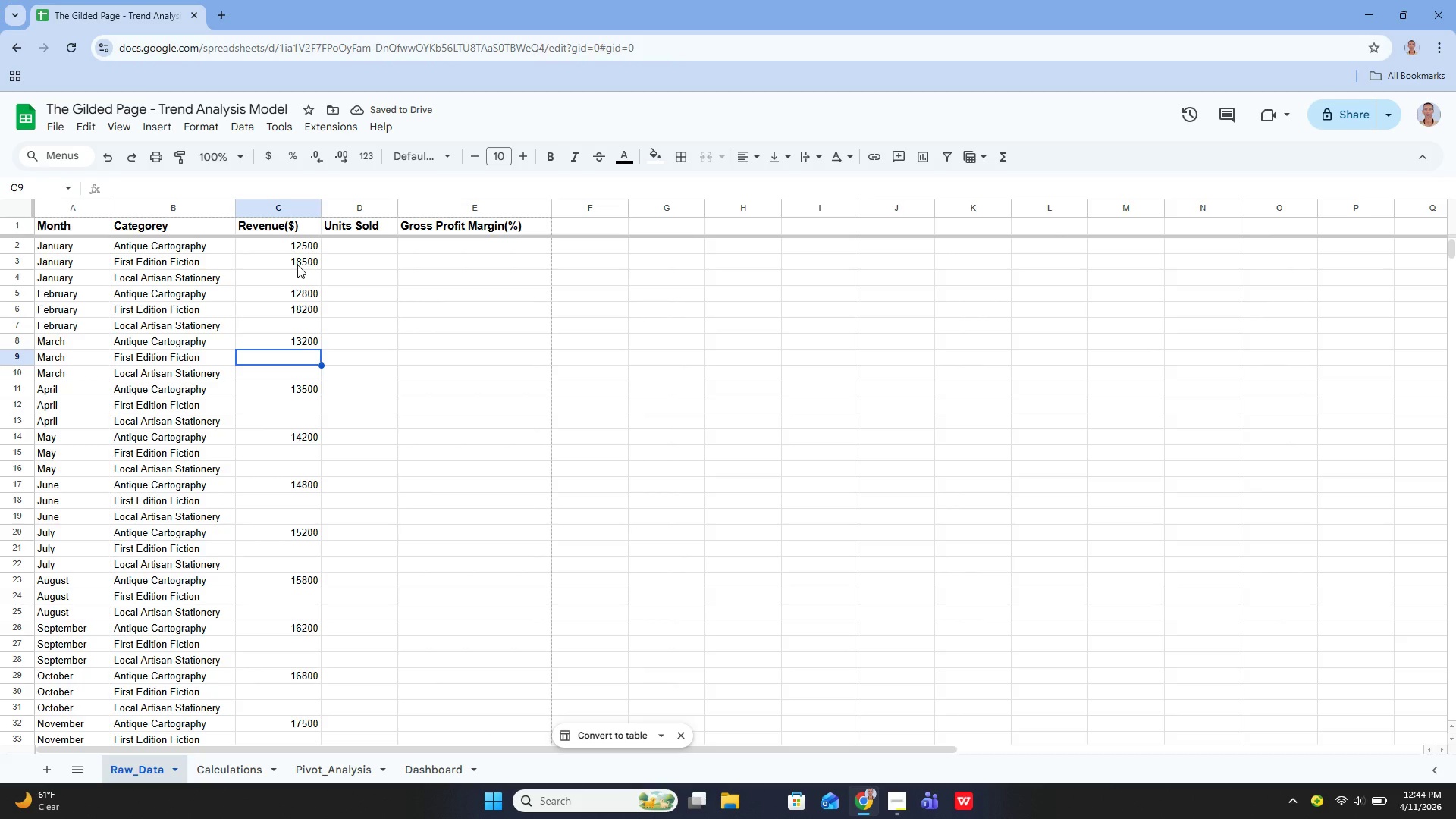 
type(17800)
 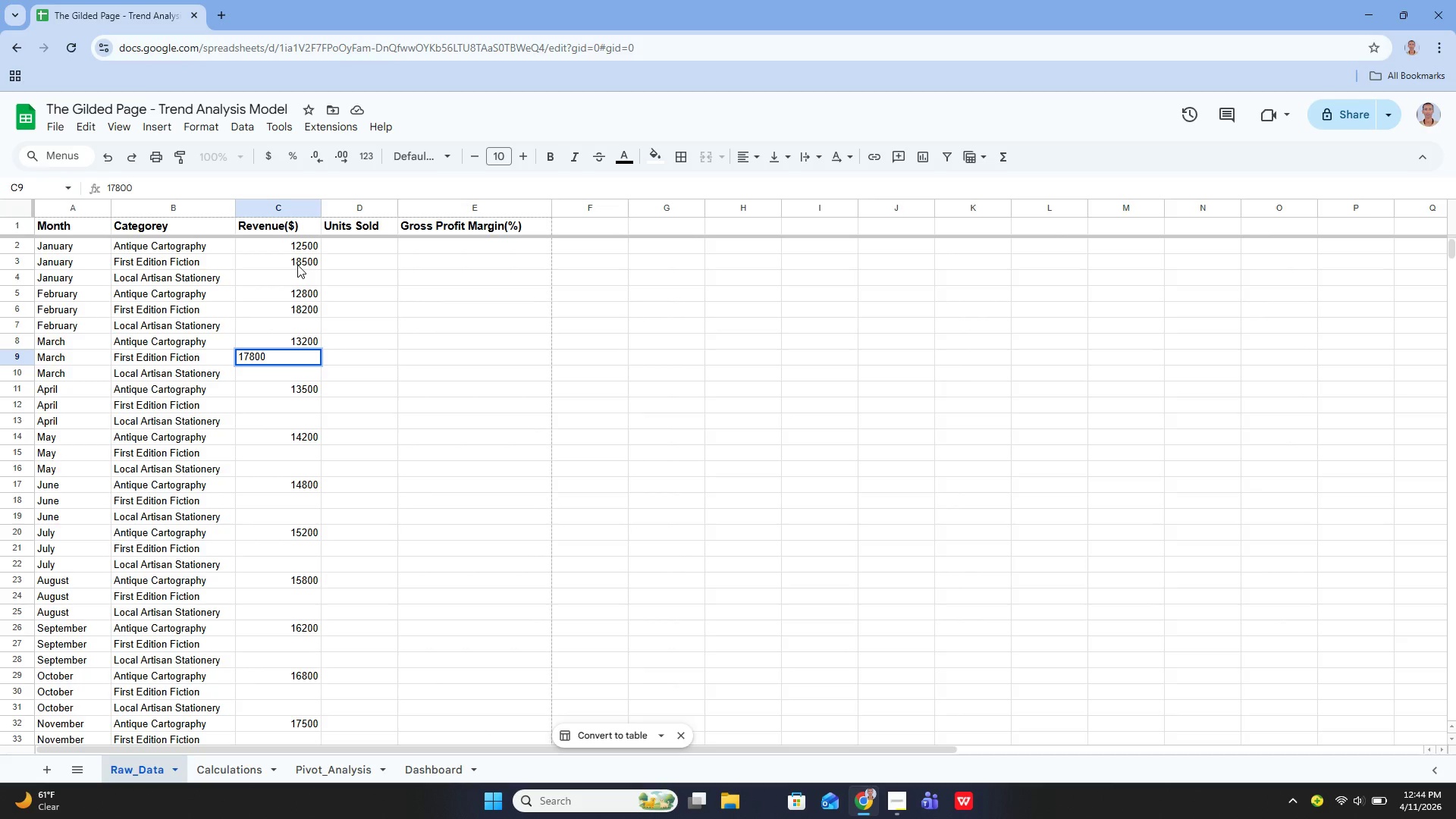 
key(Enter)
 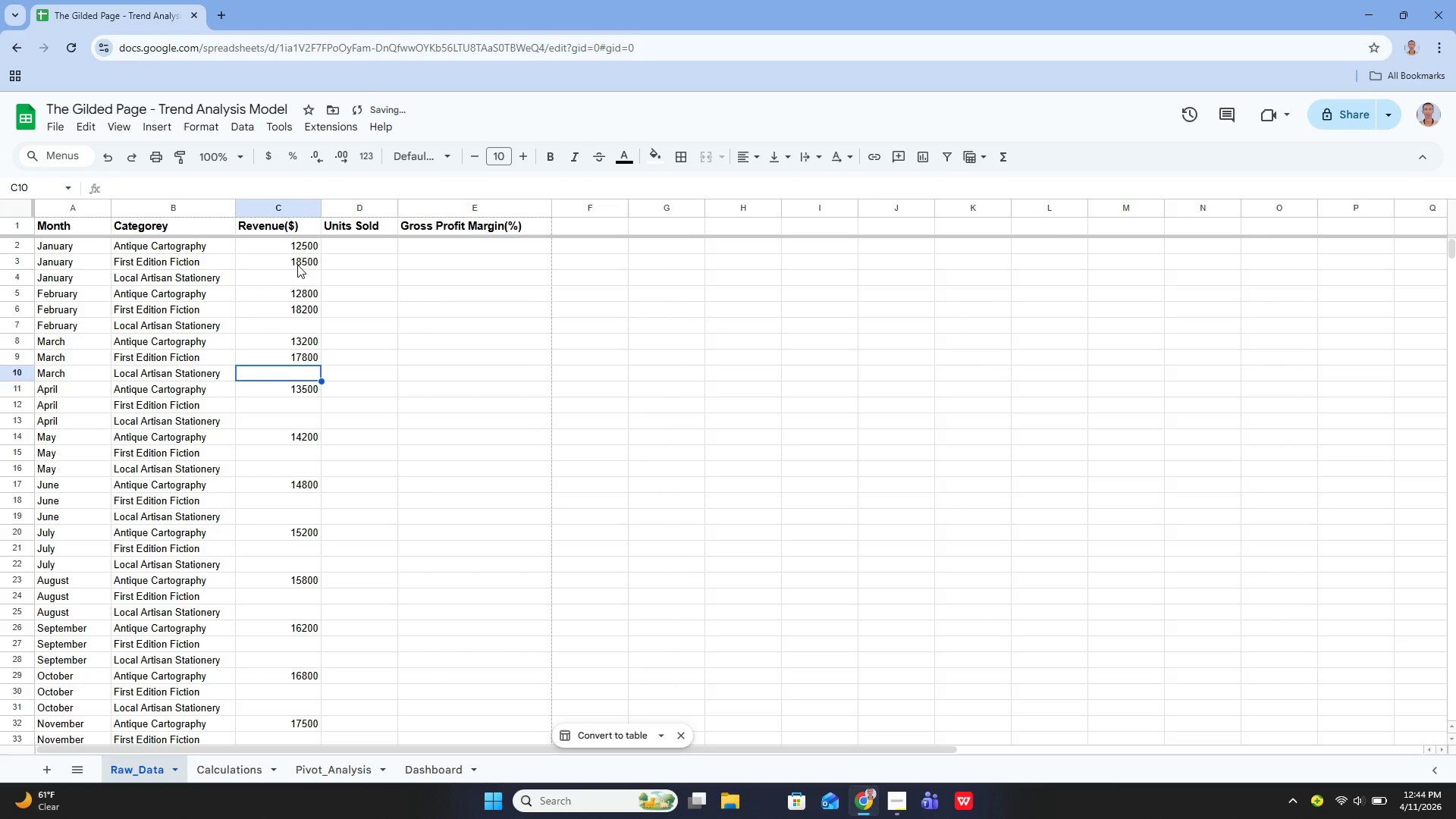 
key(ArrowDown)
 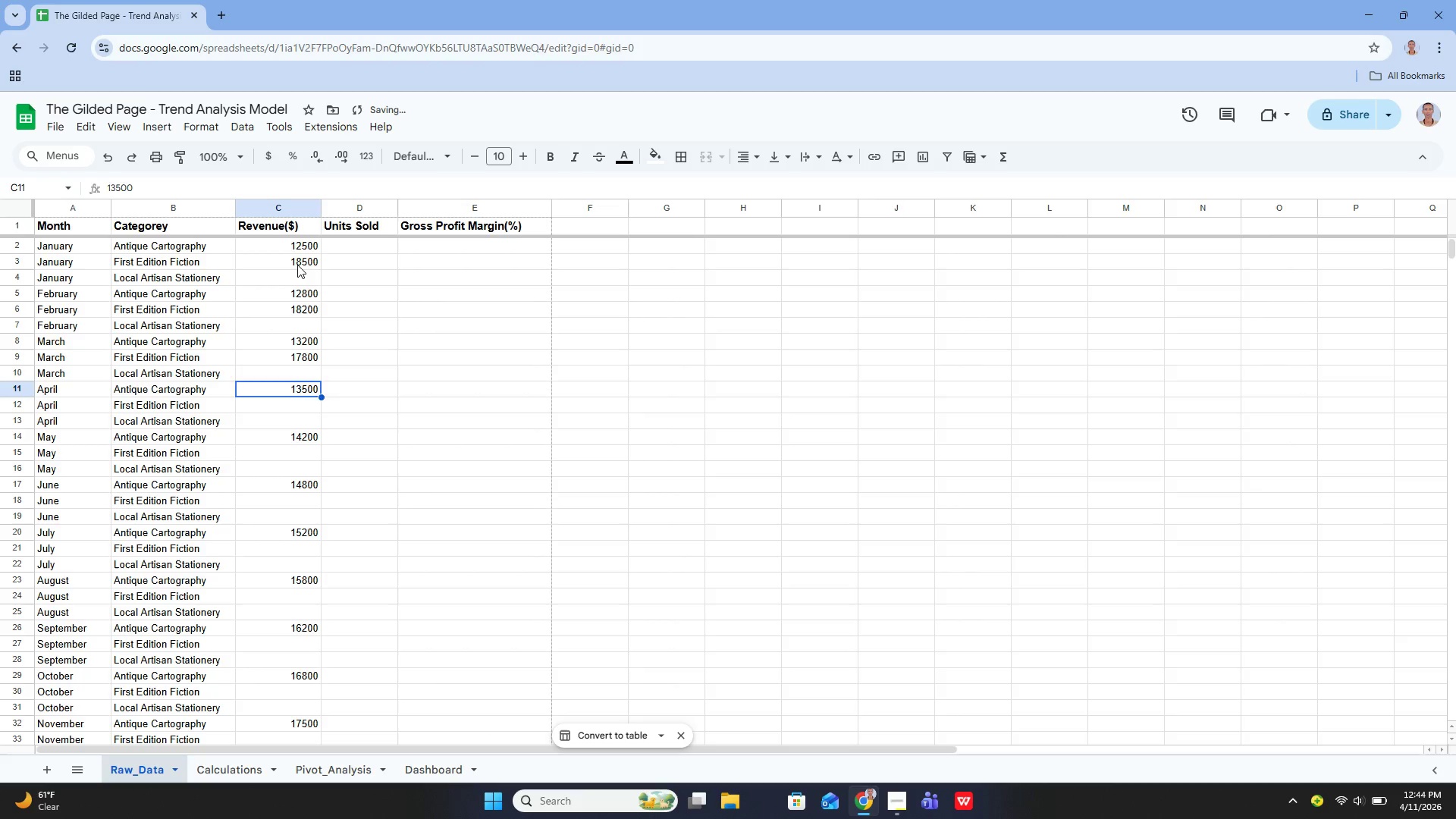 
key(ArrowDown)
 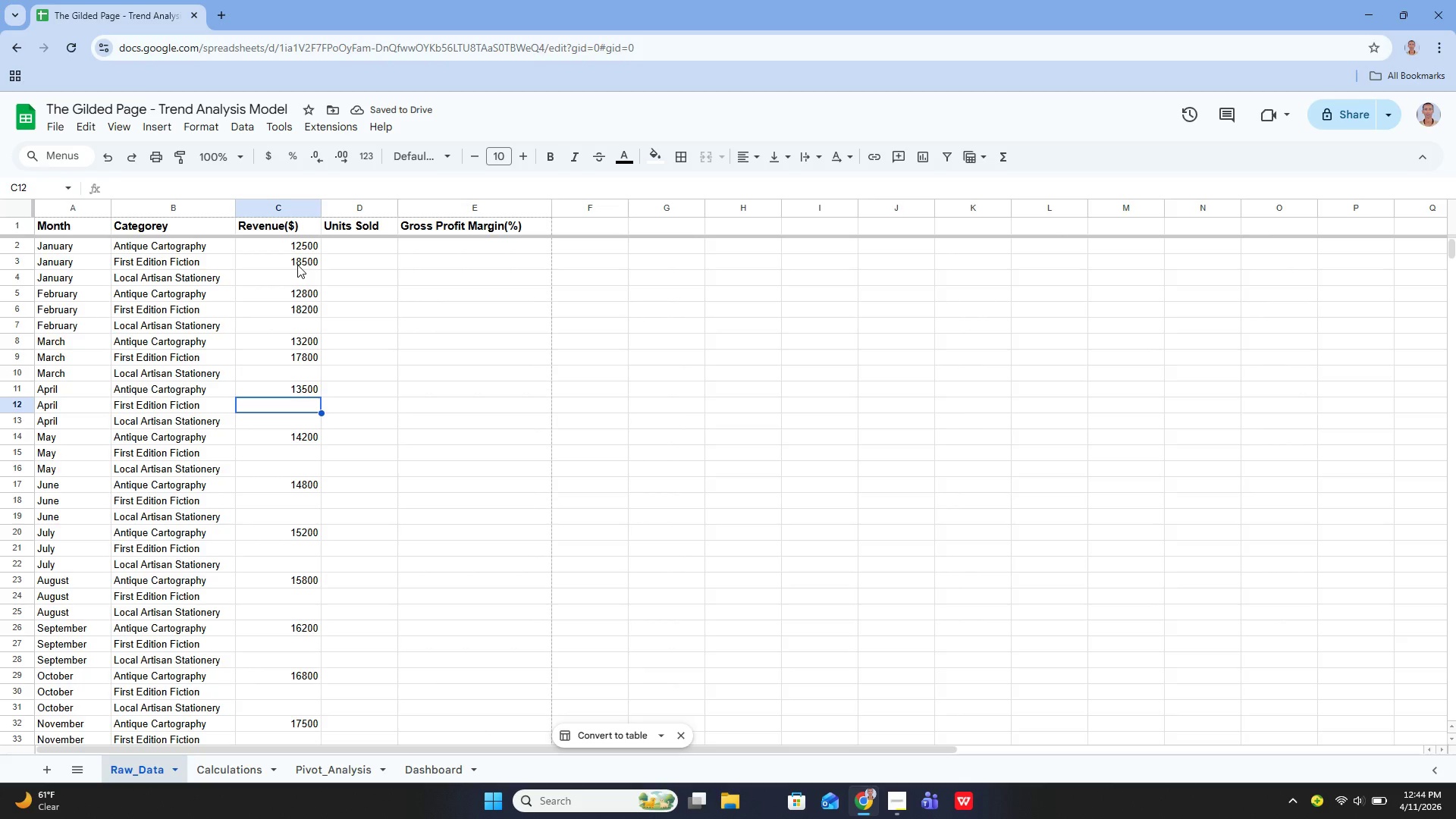 
key(Enter)
 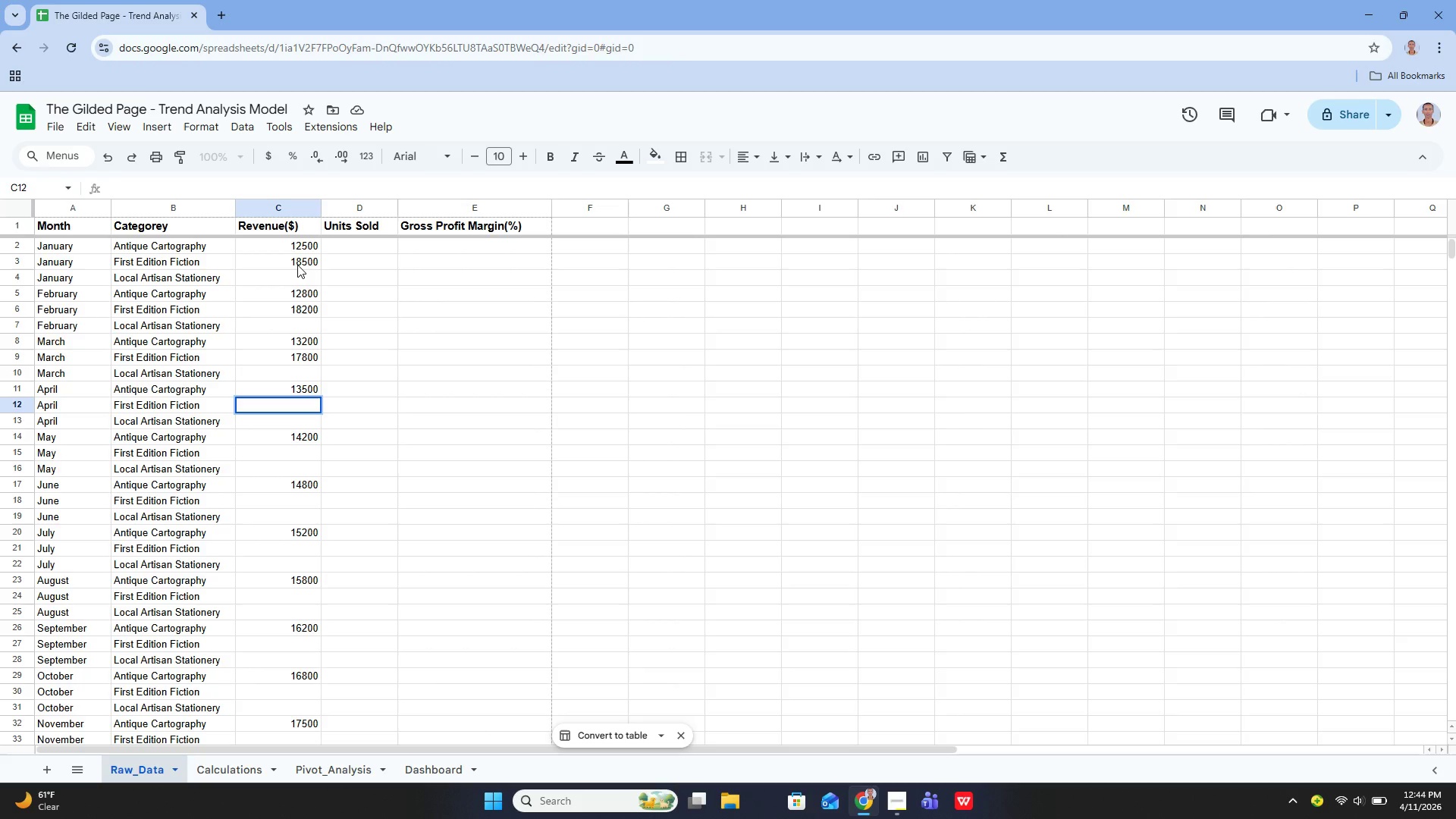 
hold_key(key=1, duration=0.31)
 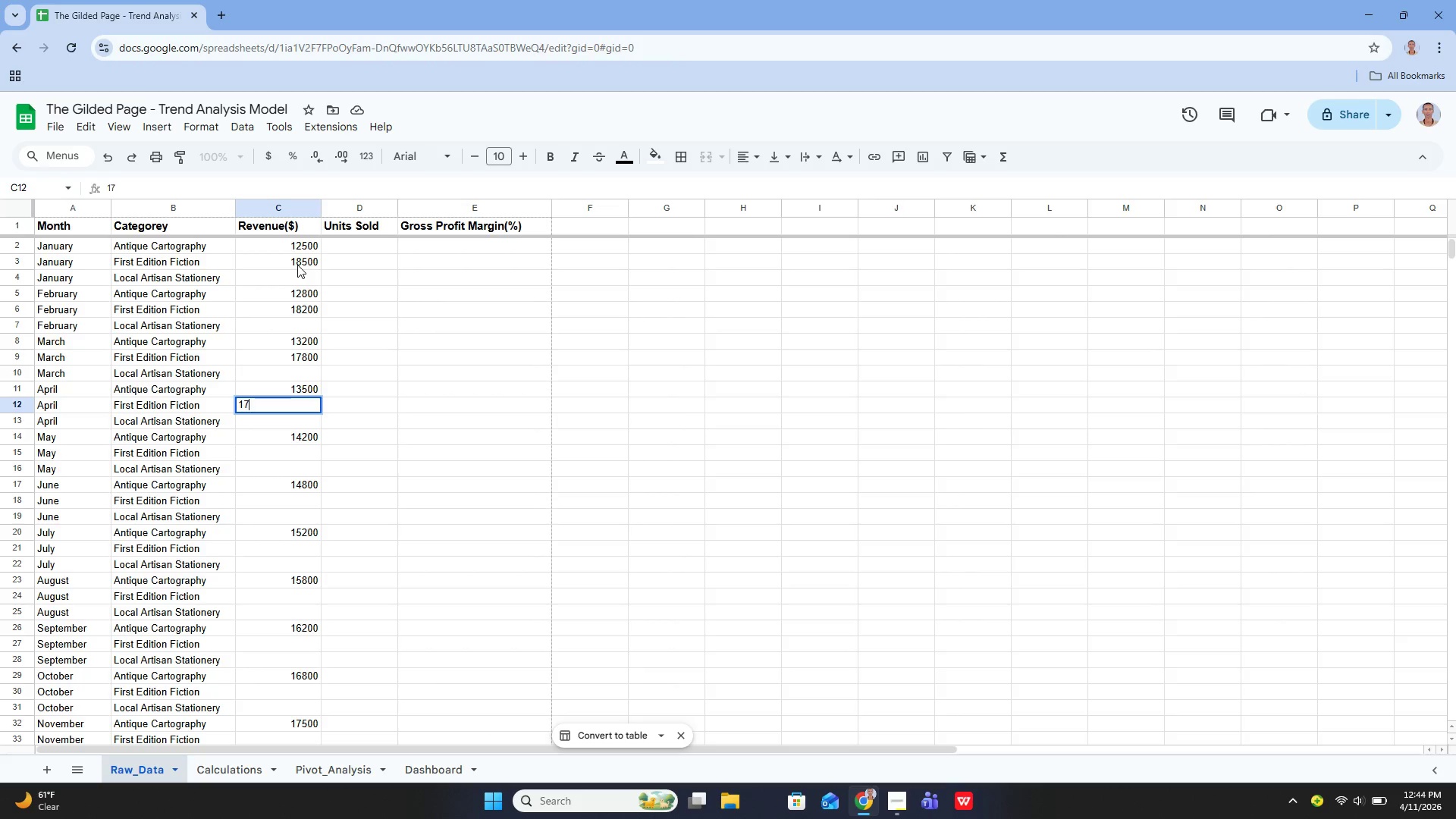 
type(7500)
 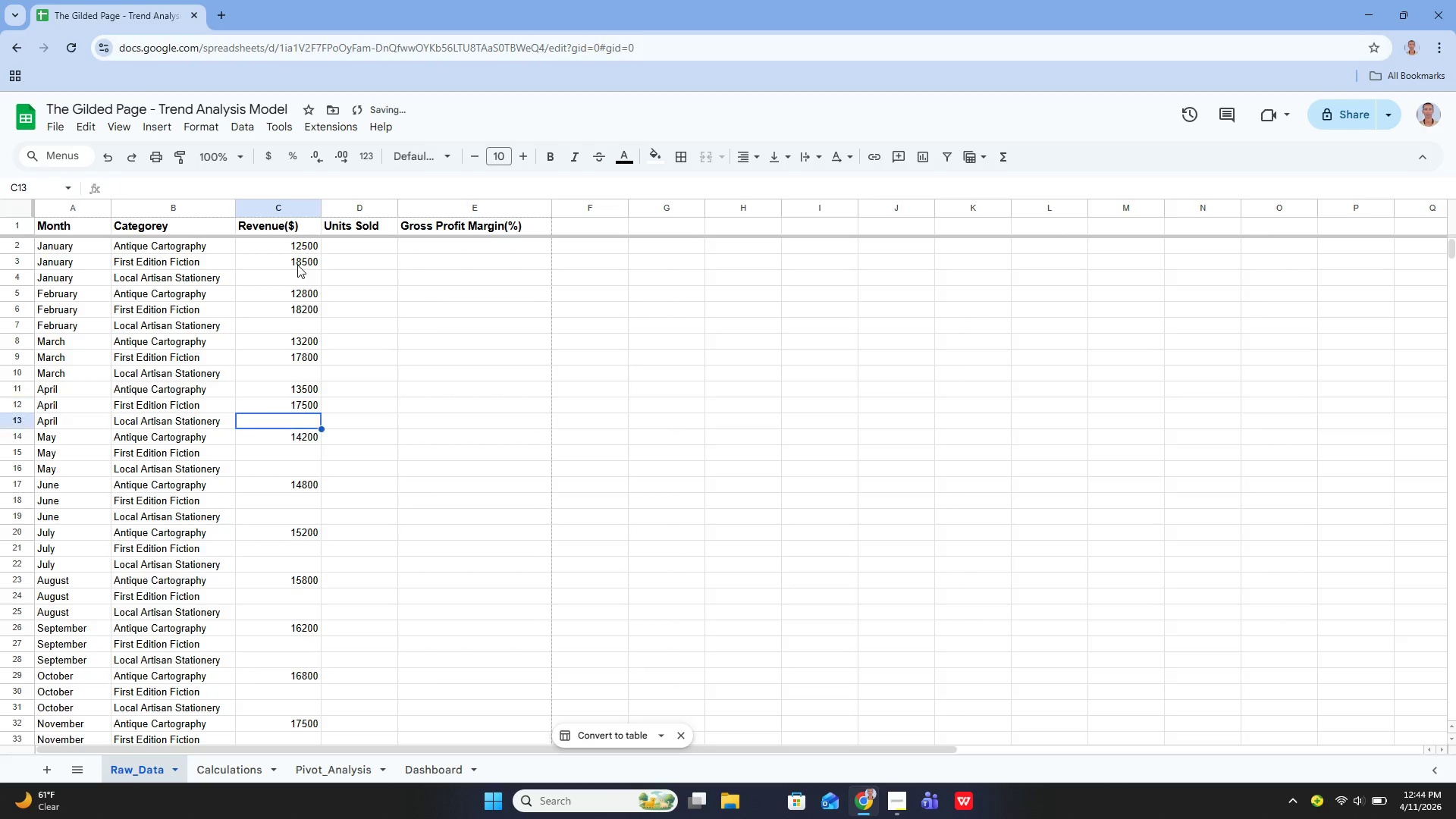 
key(Enter)
 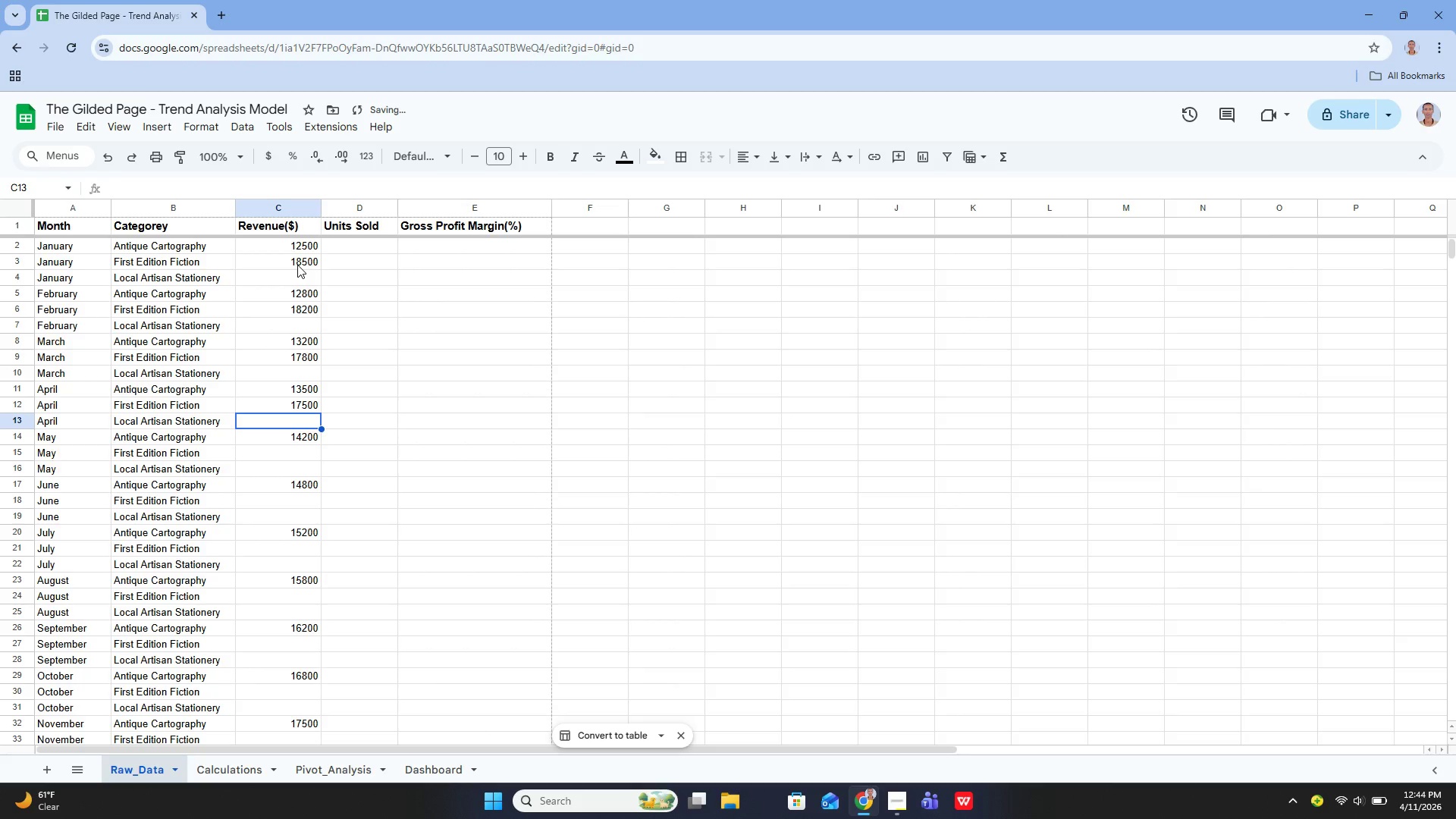 
key(ArrowDown)
 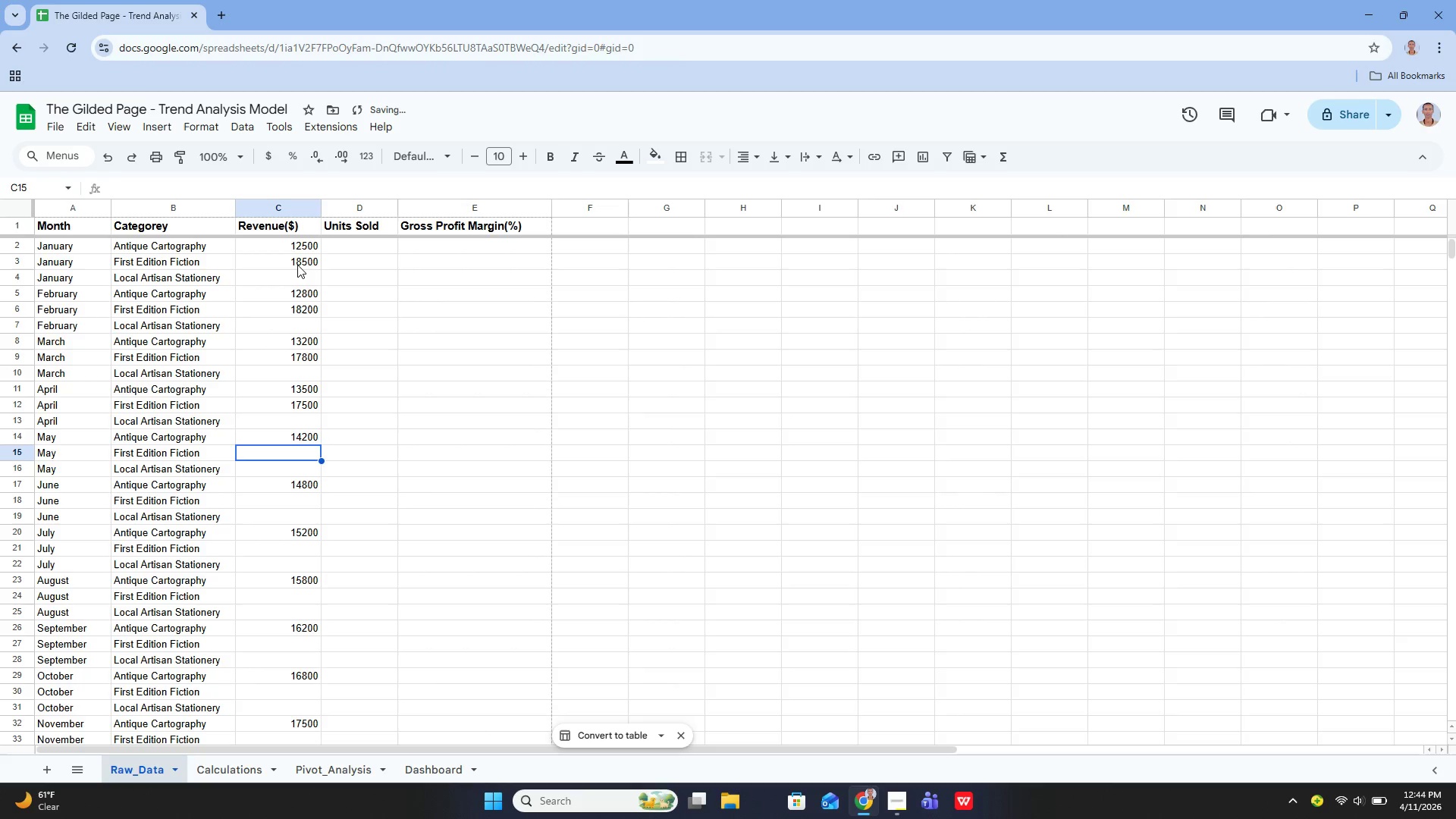 
key(ArrowDown)
 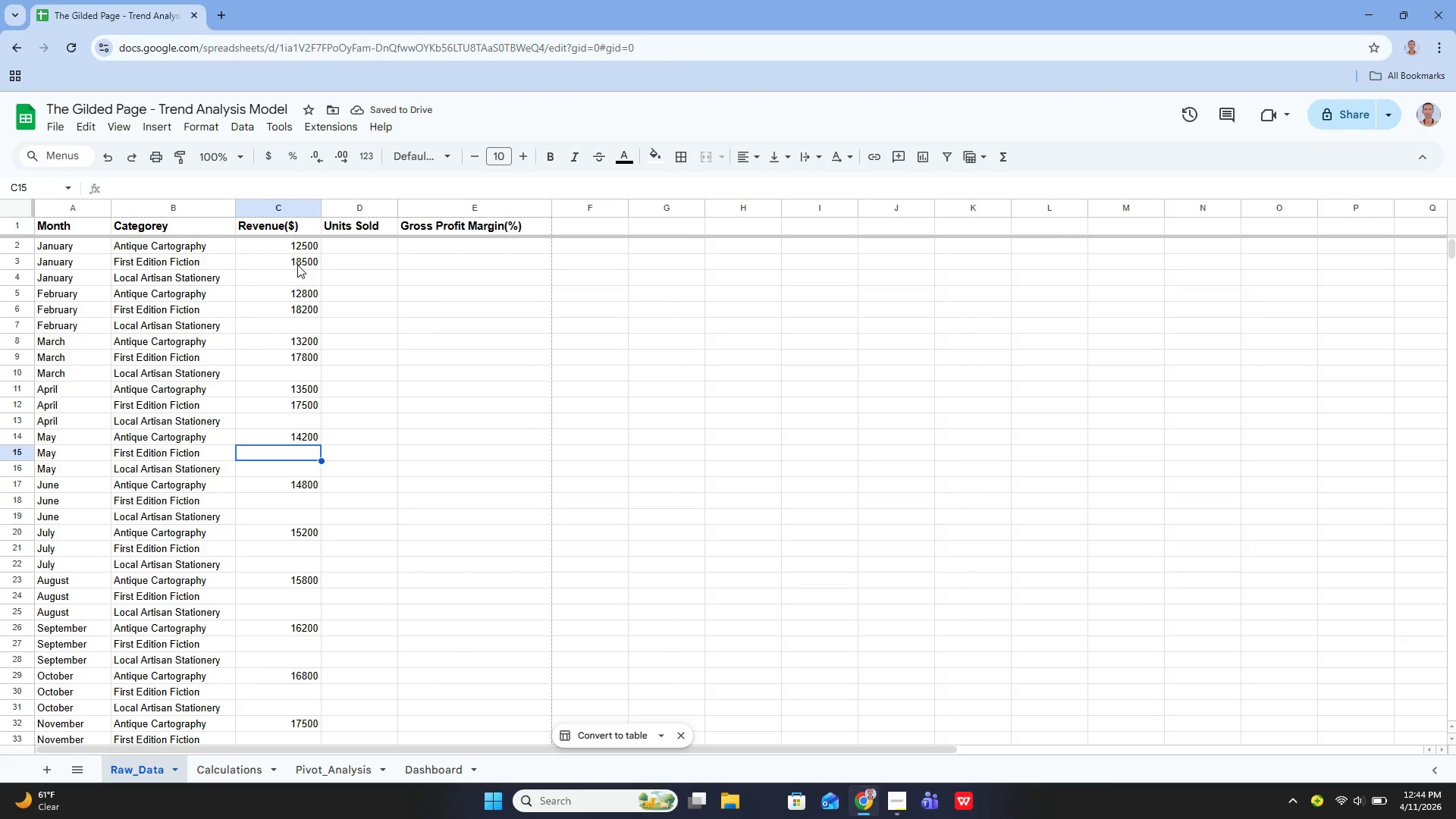 
key(Enter)
 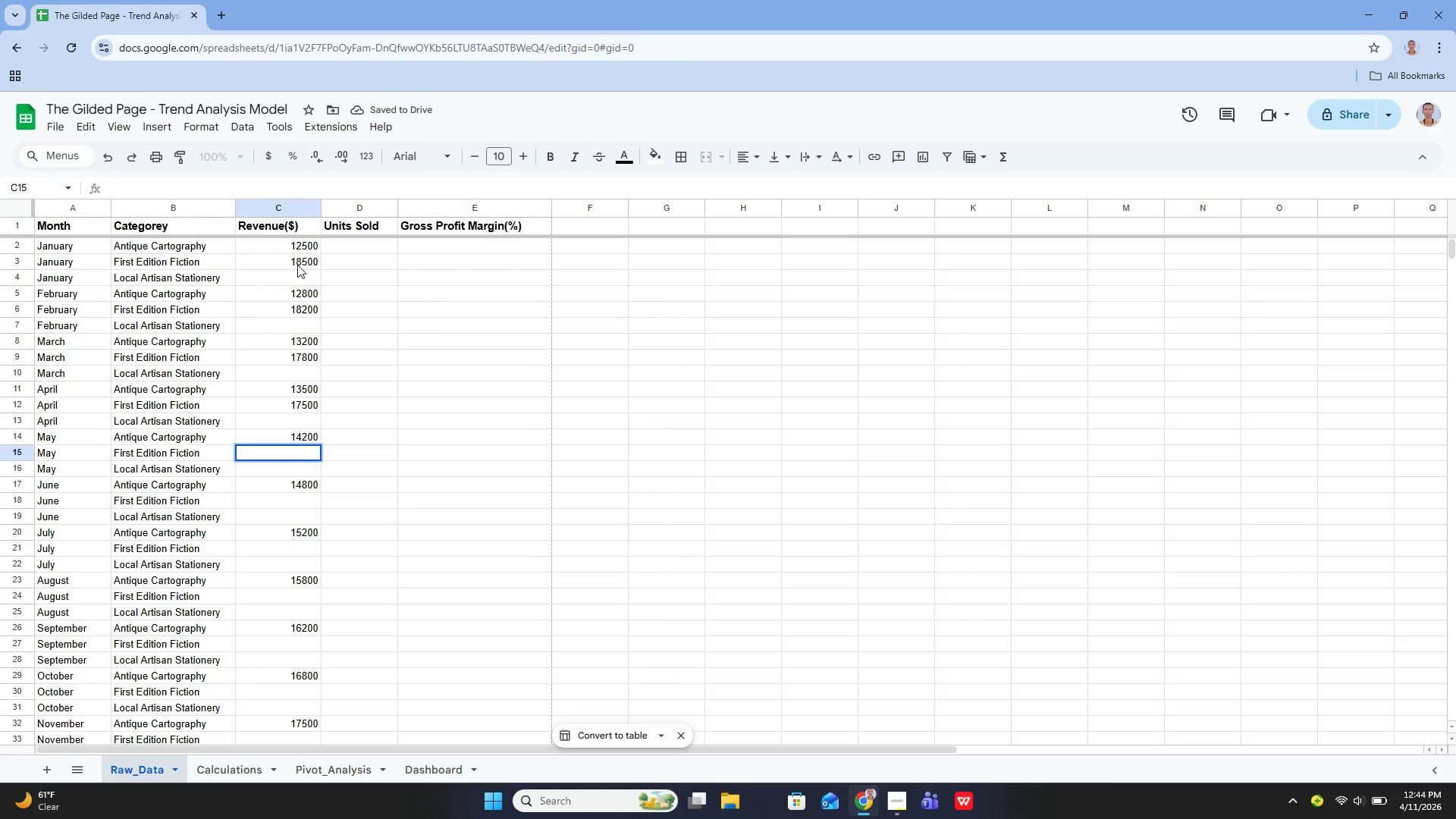 
type(17200)
 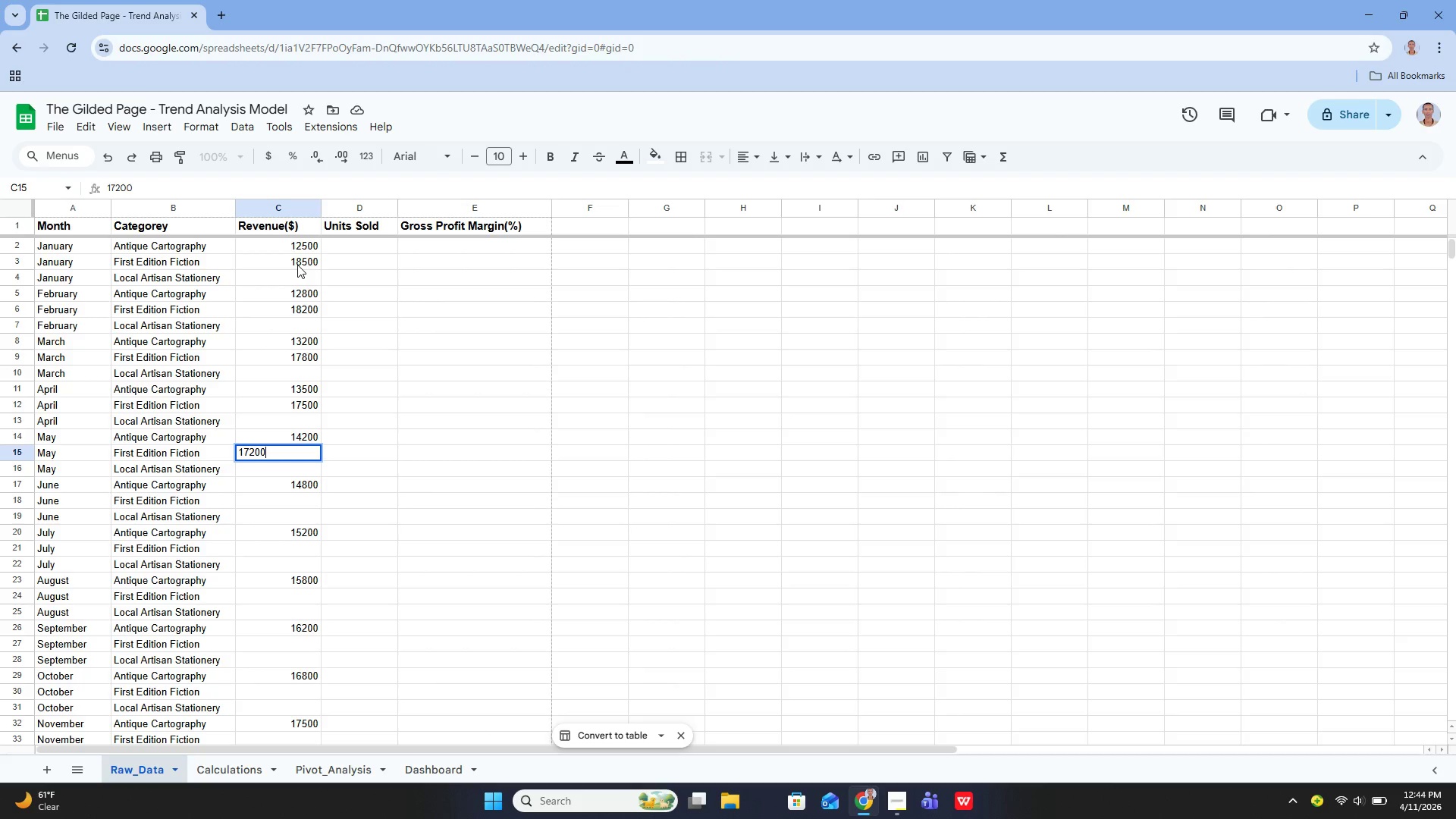 
key(Enter)
 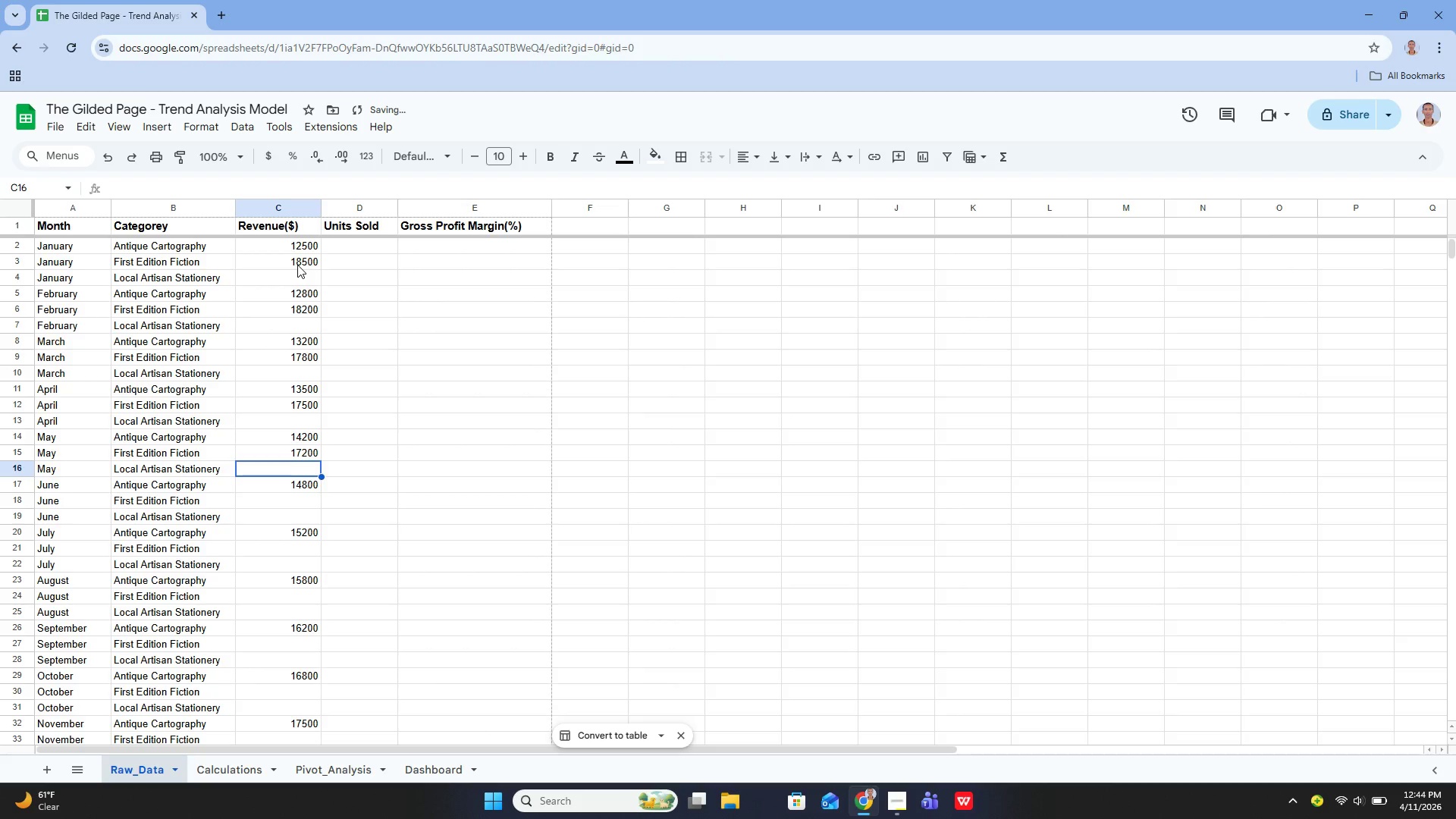 
key(ArrowDown)
 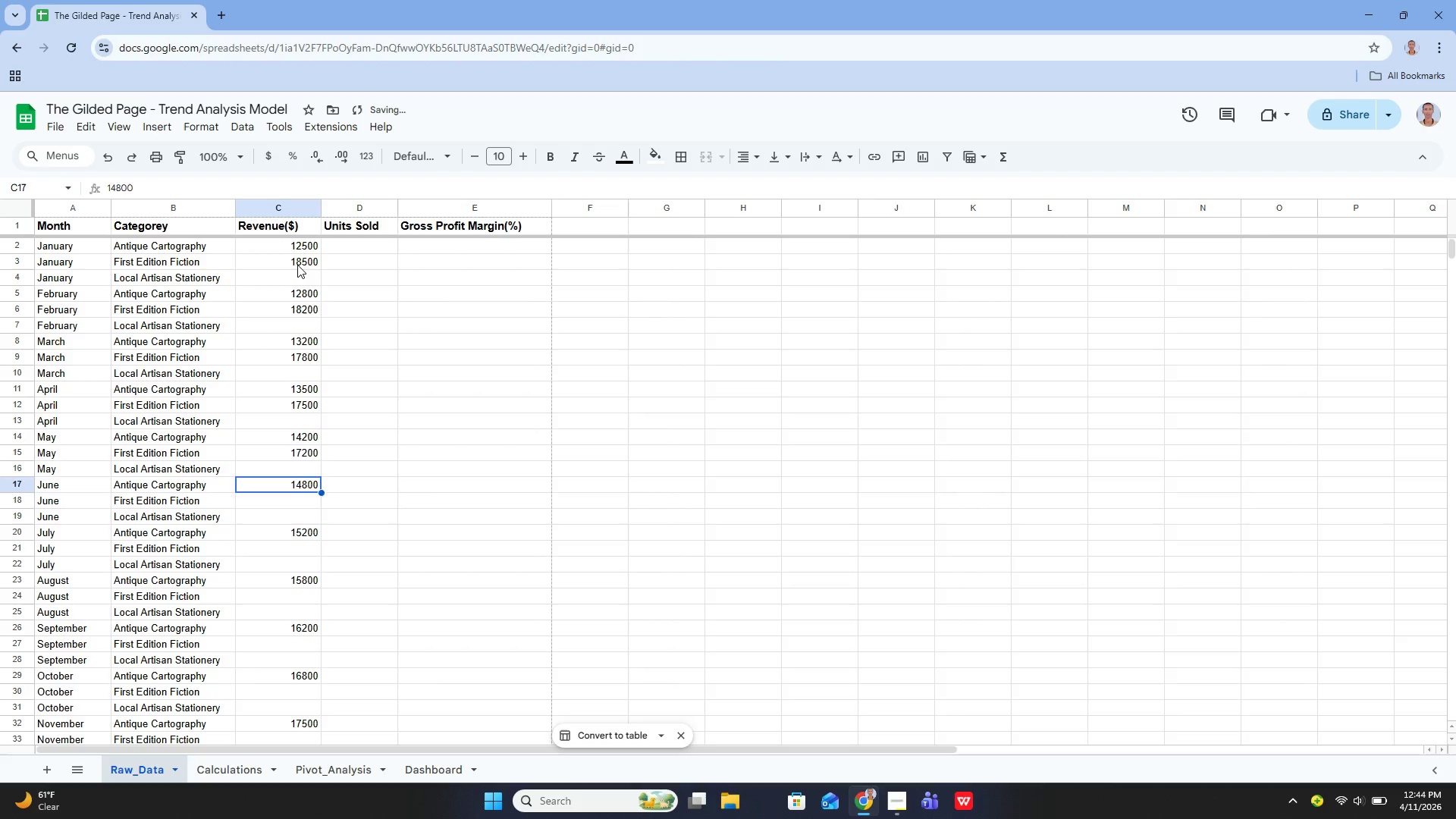 
key(ArrowDown)
 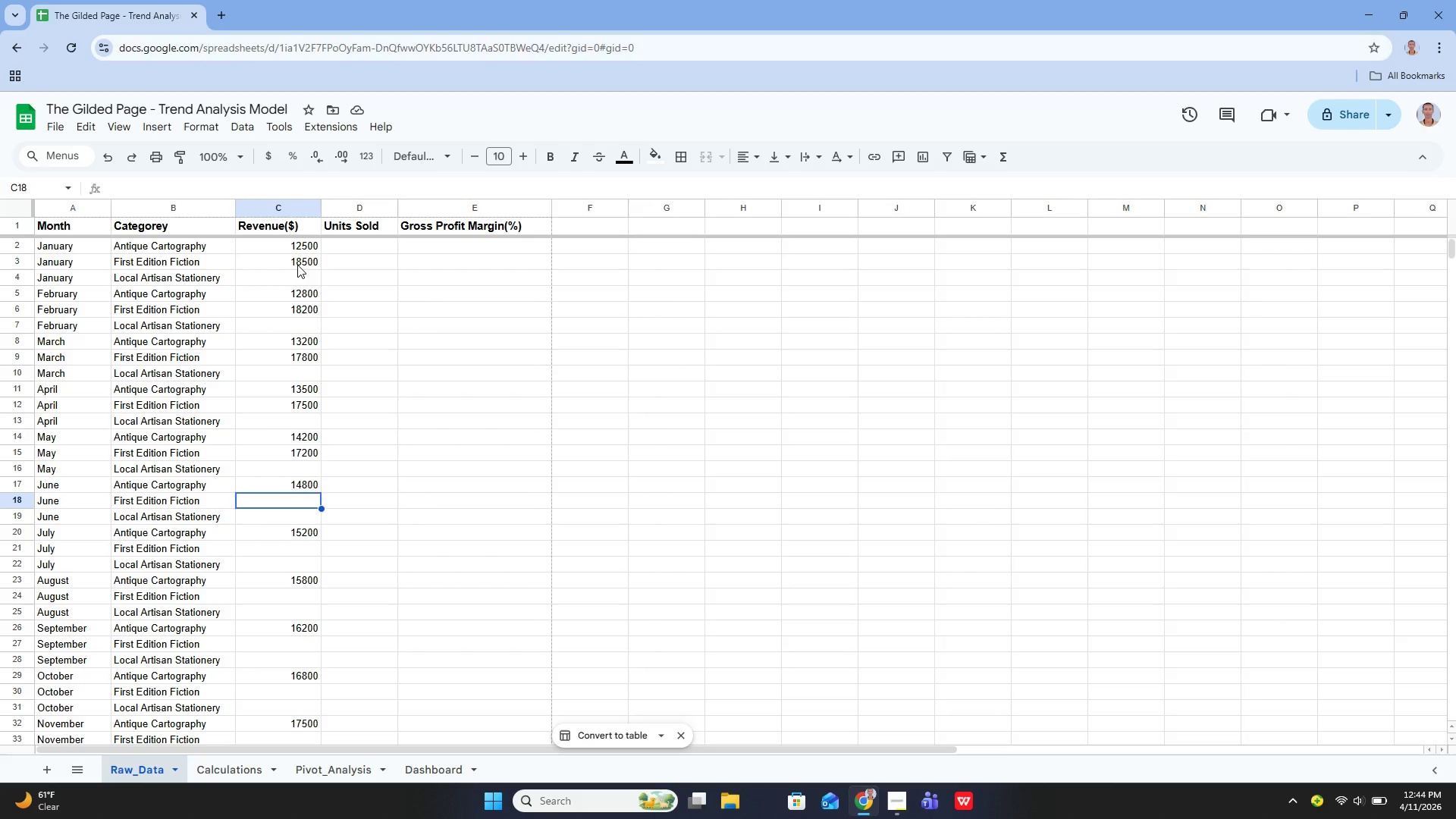 
wait(6.05)
 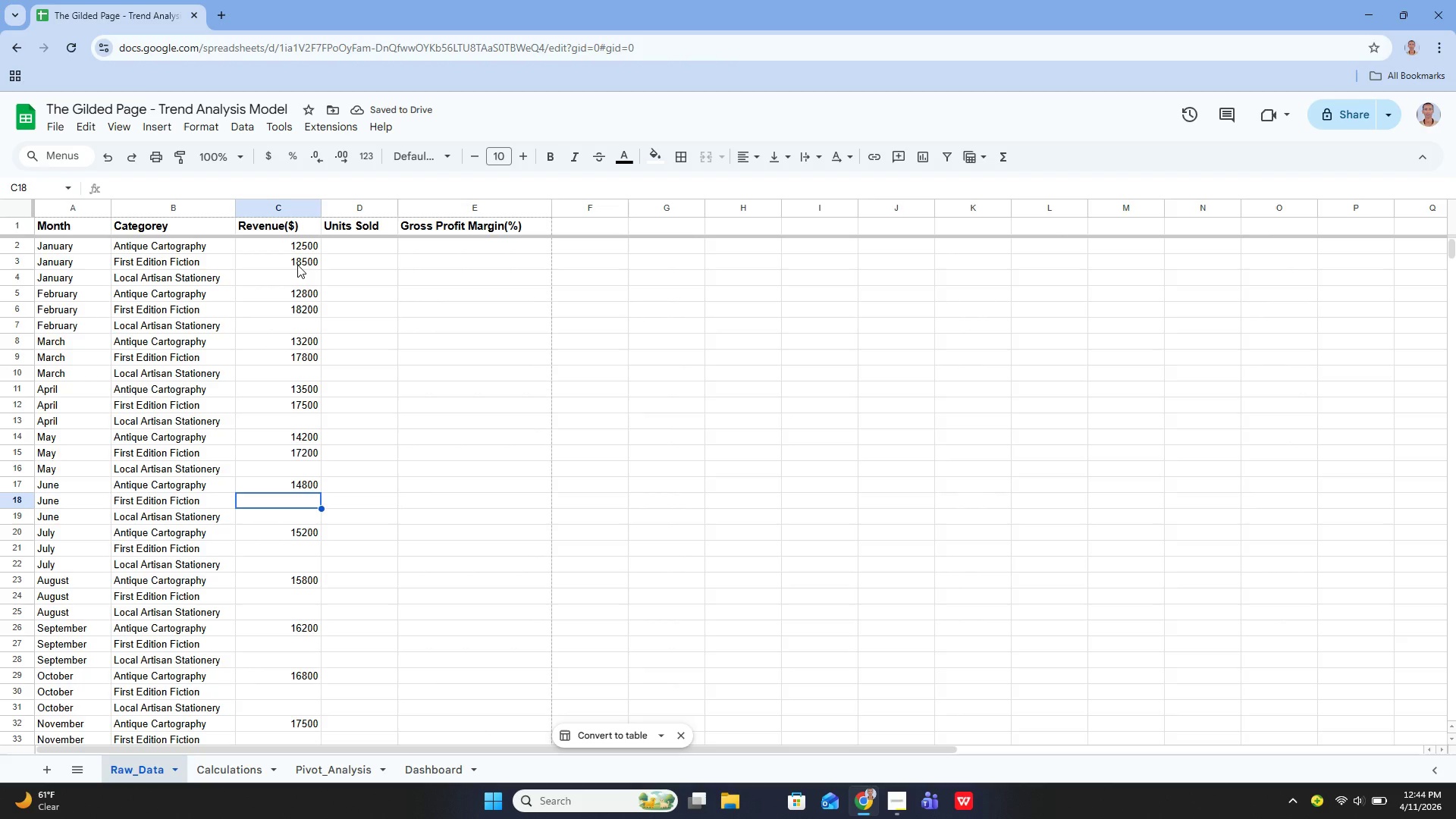 
key(Enter)
 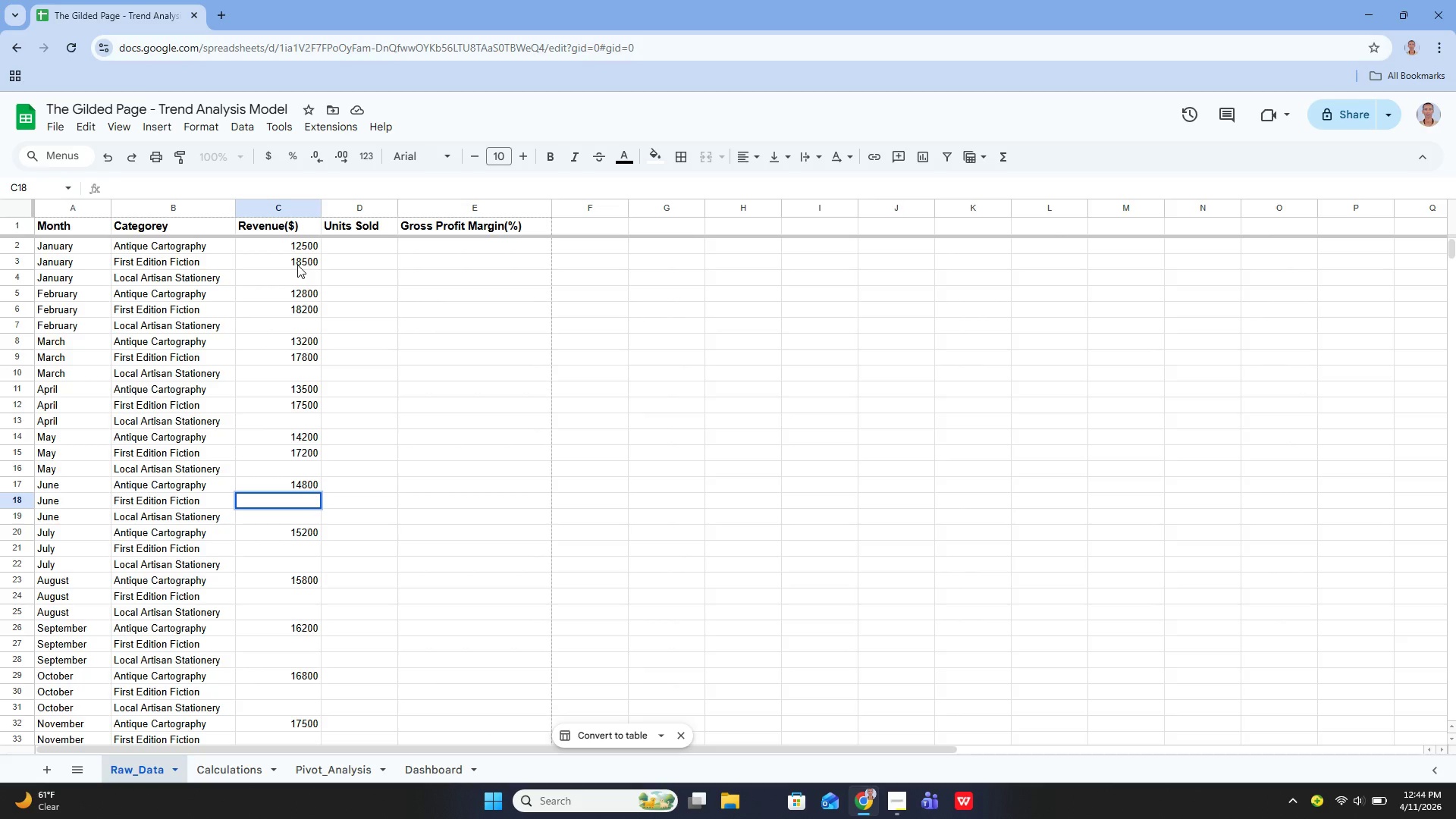 
type(16800)
 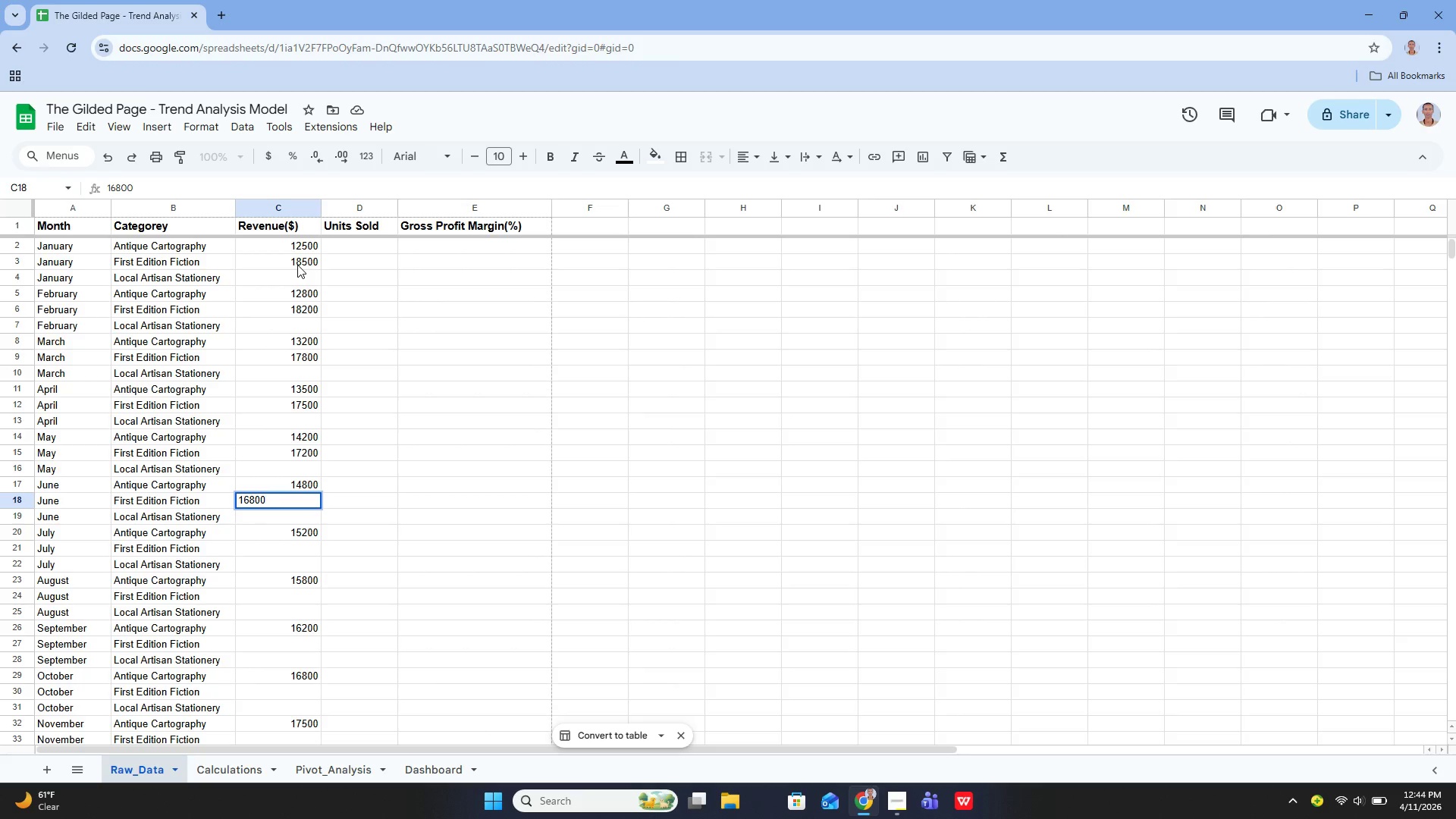 
key(Enter)
 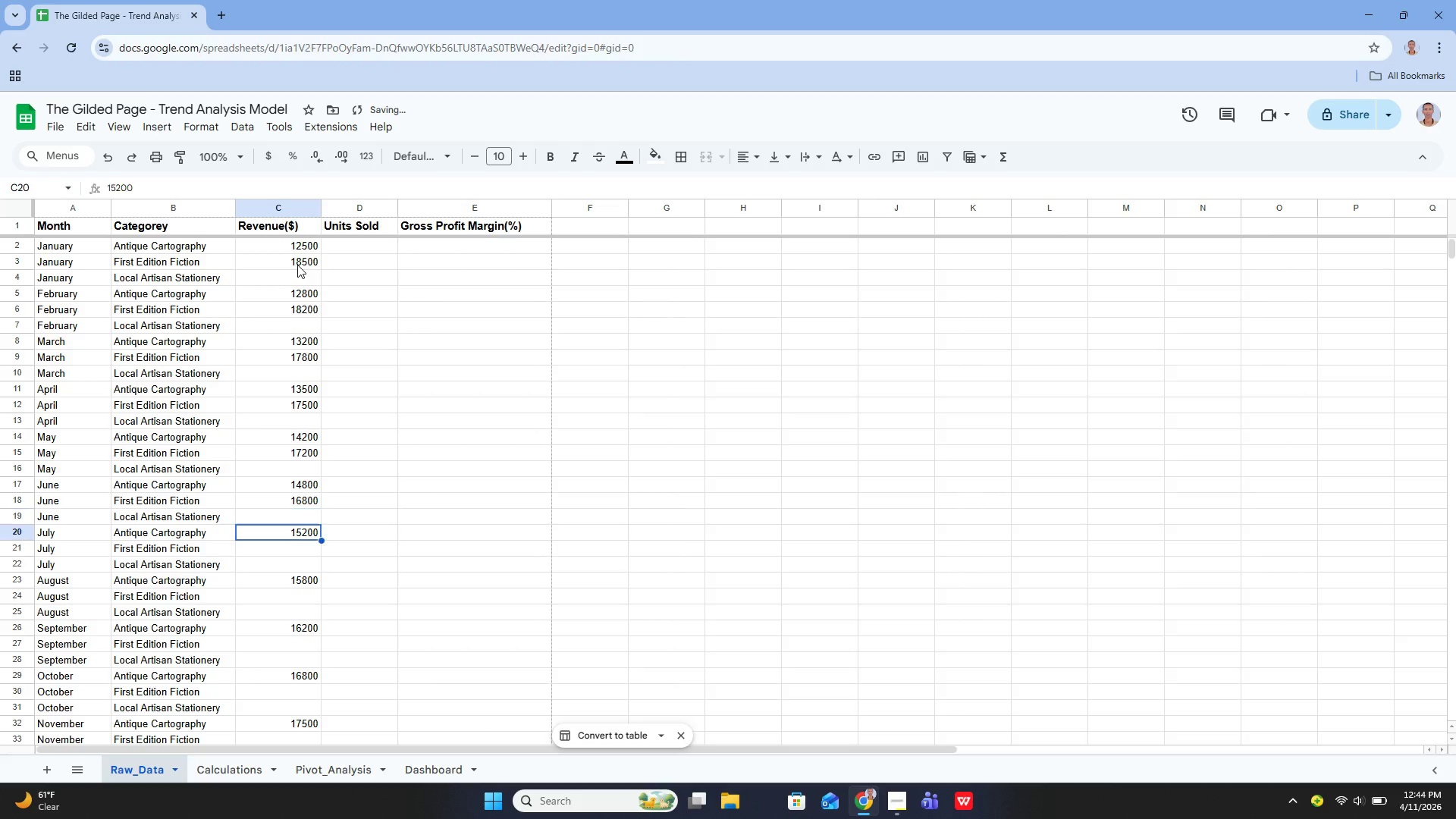 
key(ArrowDown)
 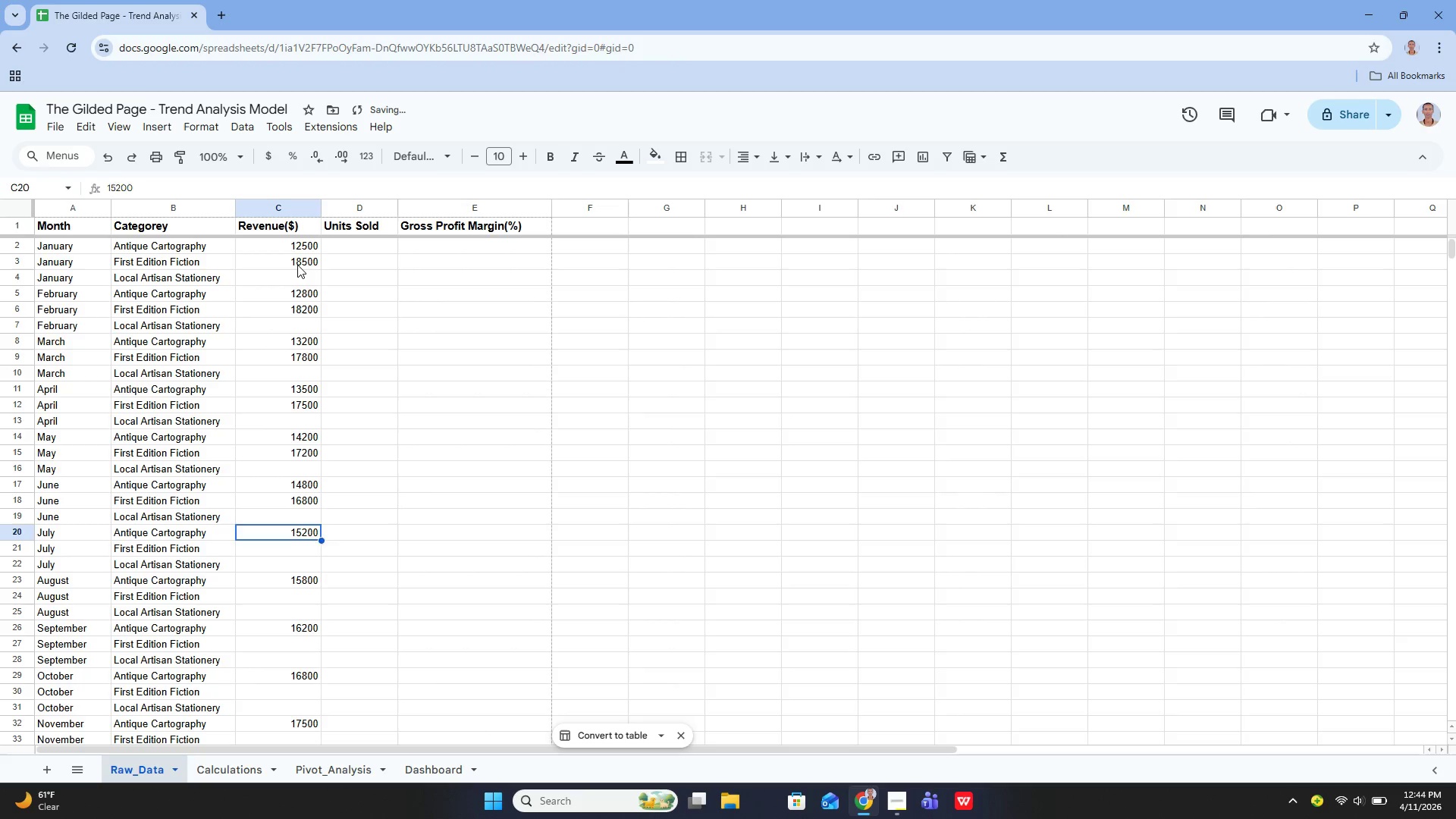 
key(ArrowDown)
 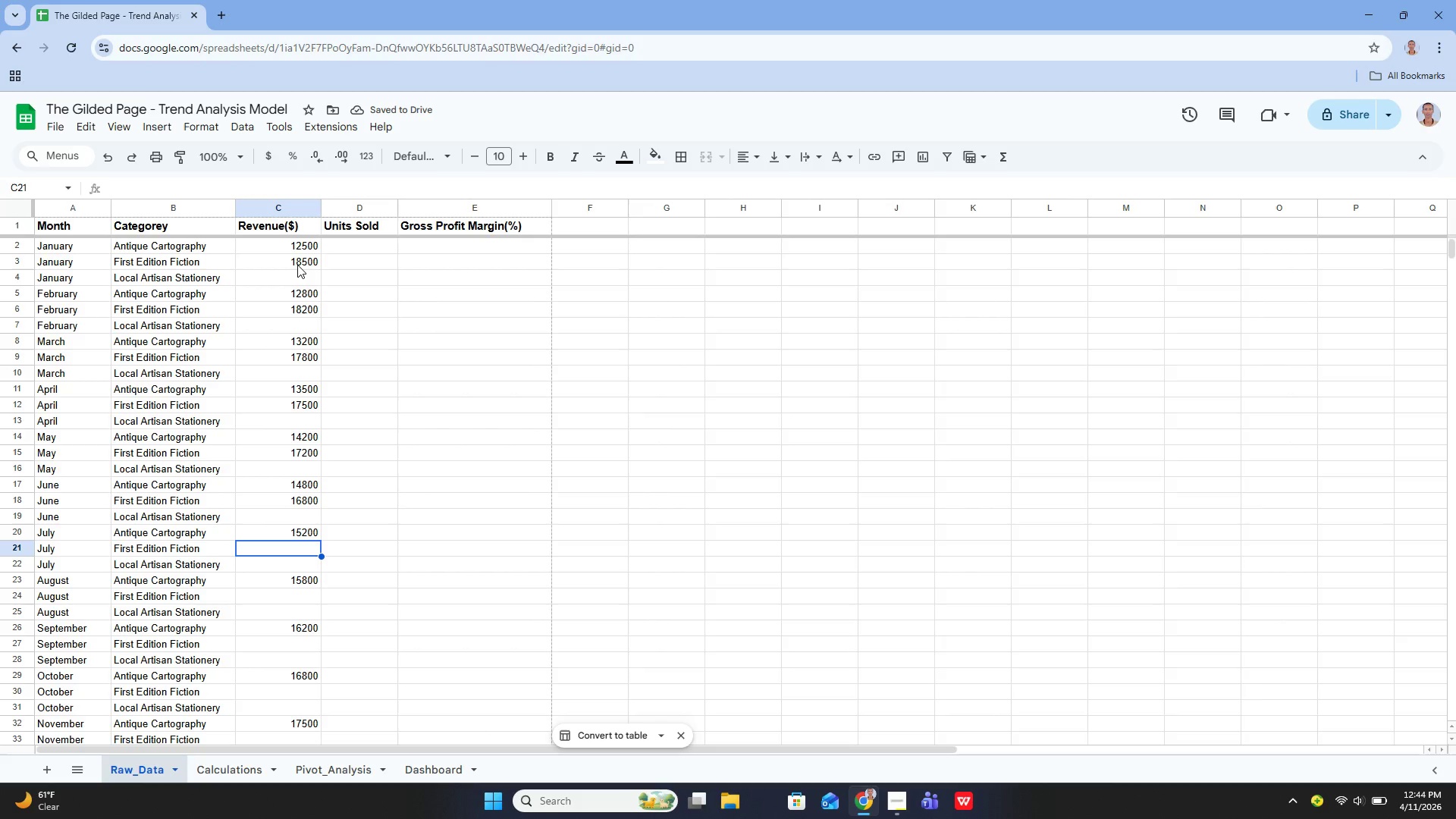 
key(Enter)
 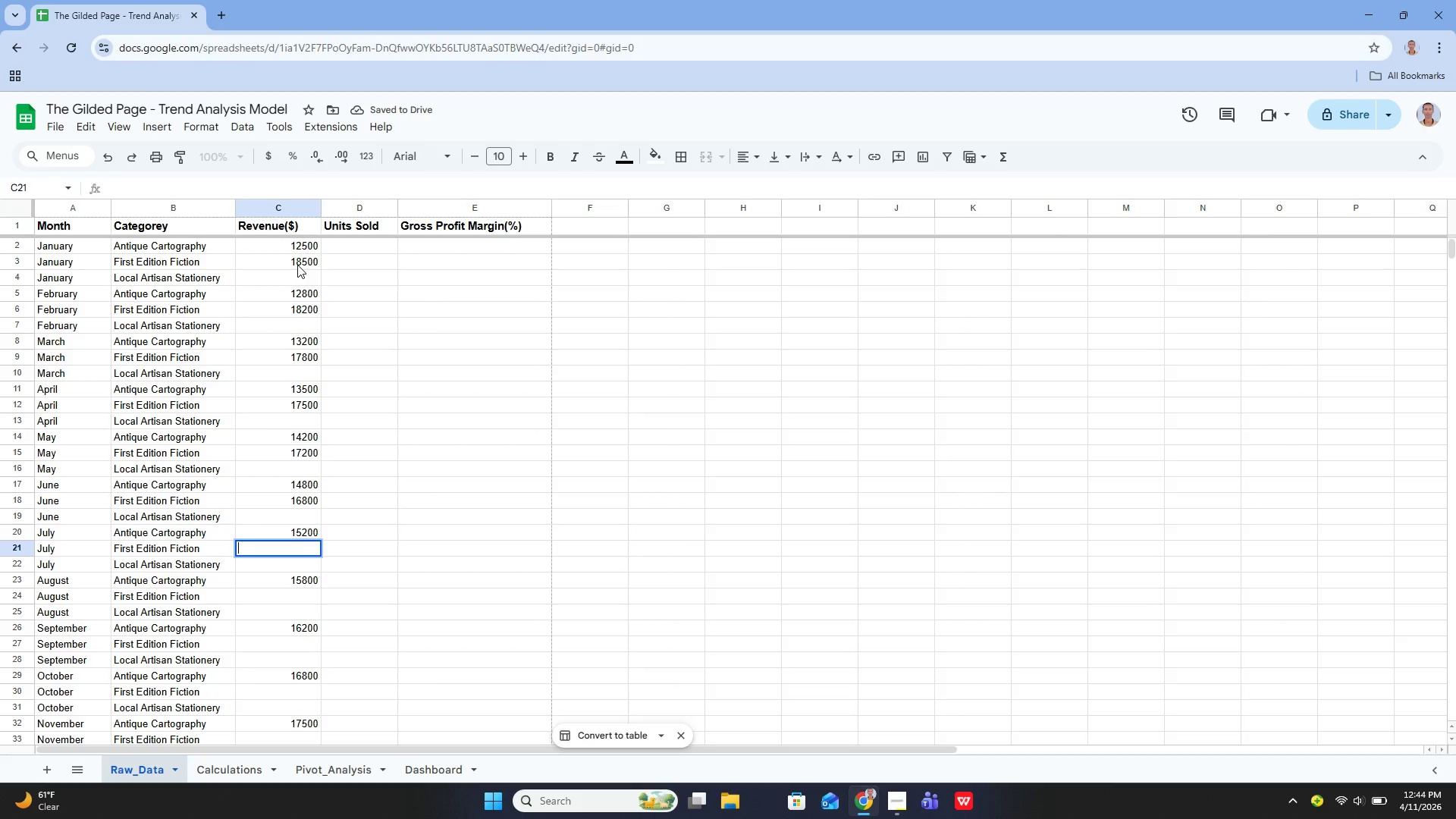 
type(16500)
 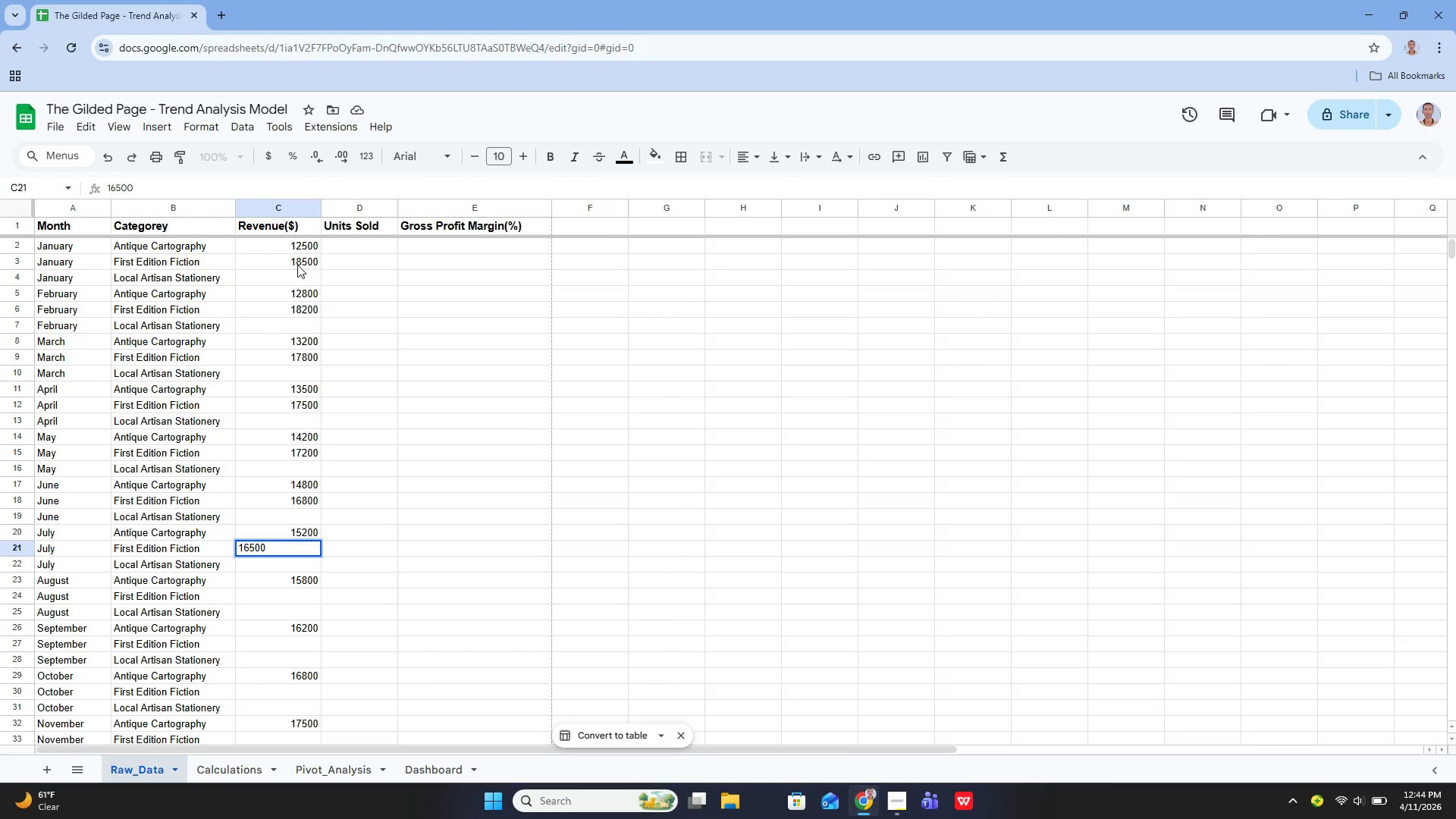 
key(Enter)
 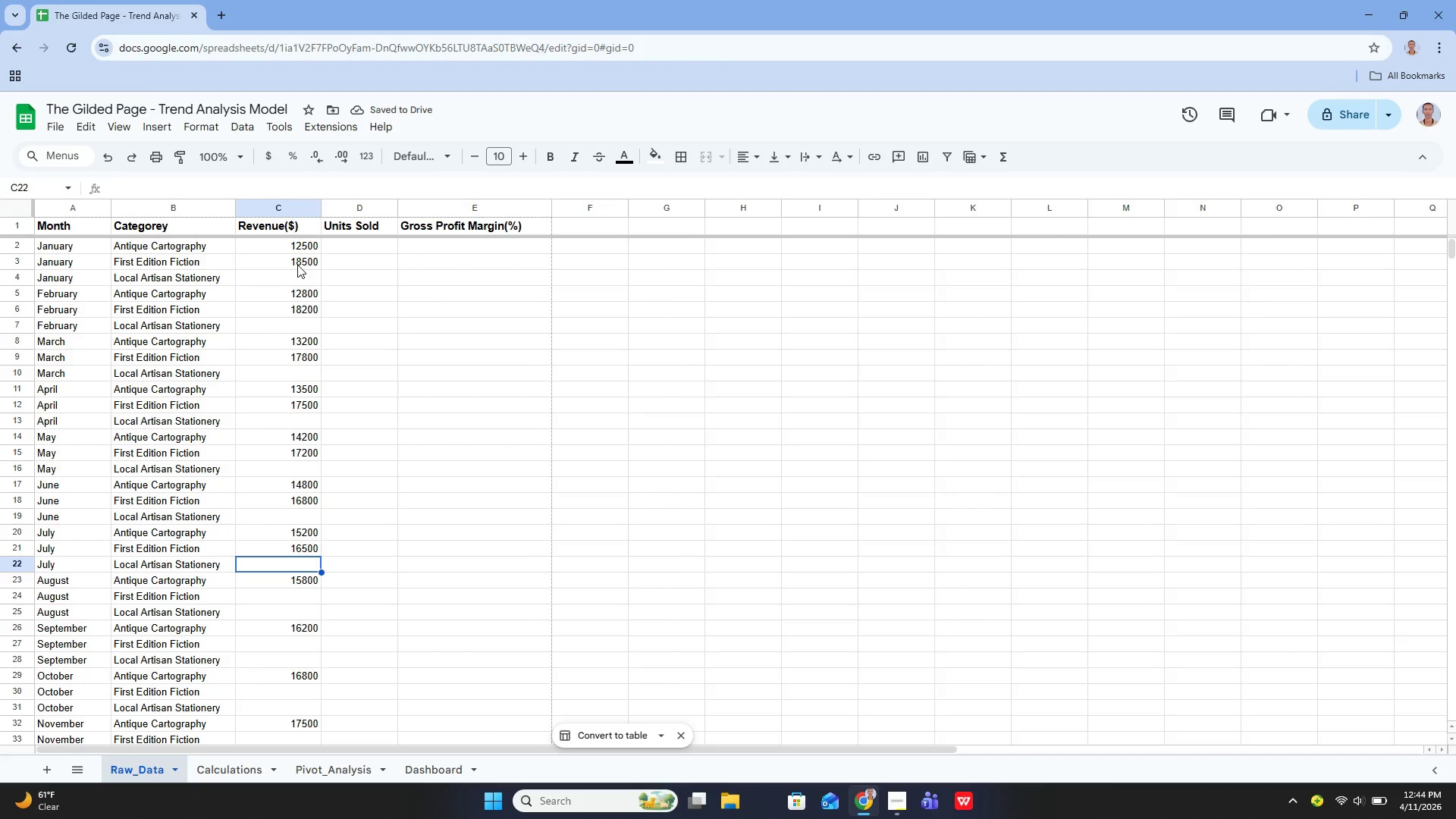 
key(ArrowDown)
 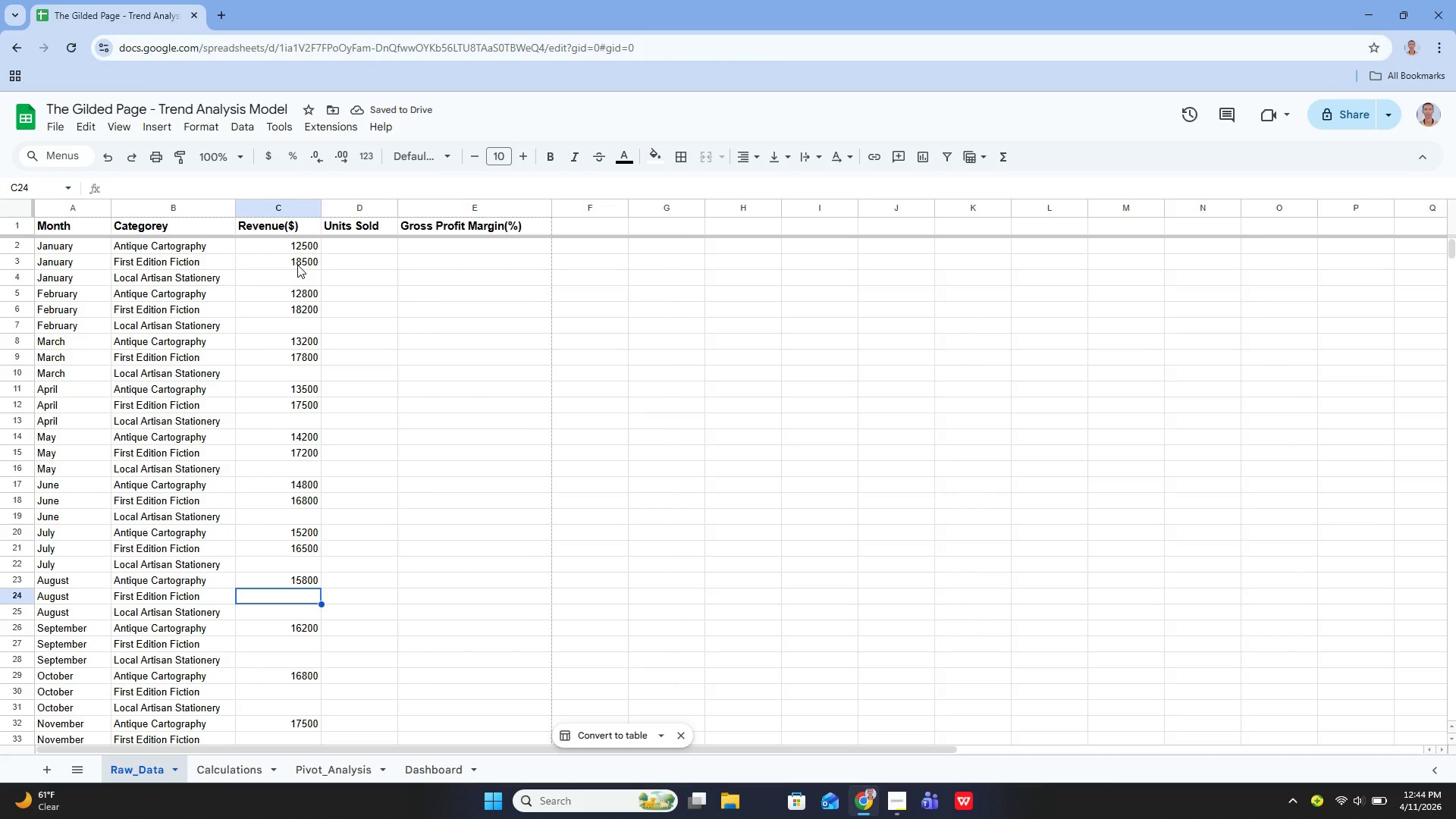 
key(ArrowDown)
 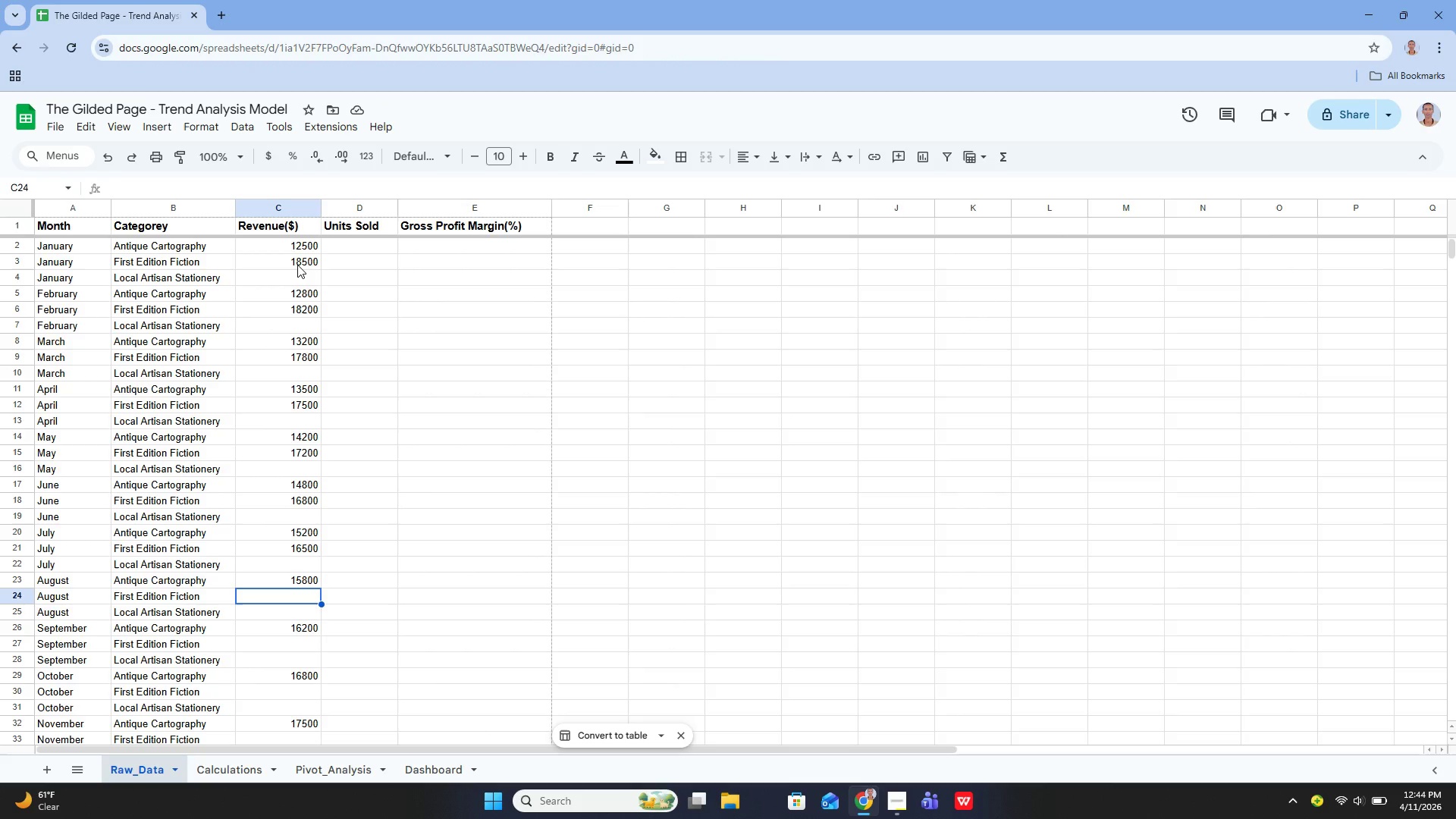 
key(Enter)
 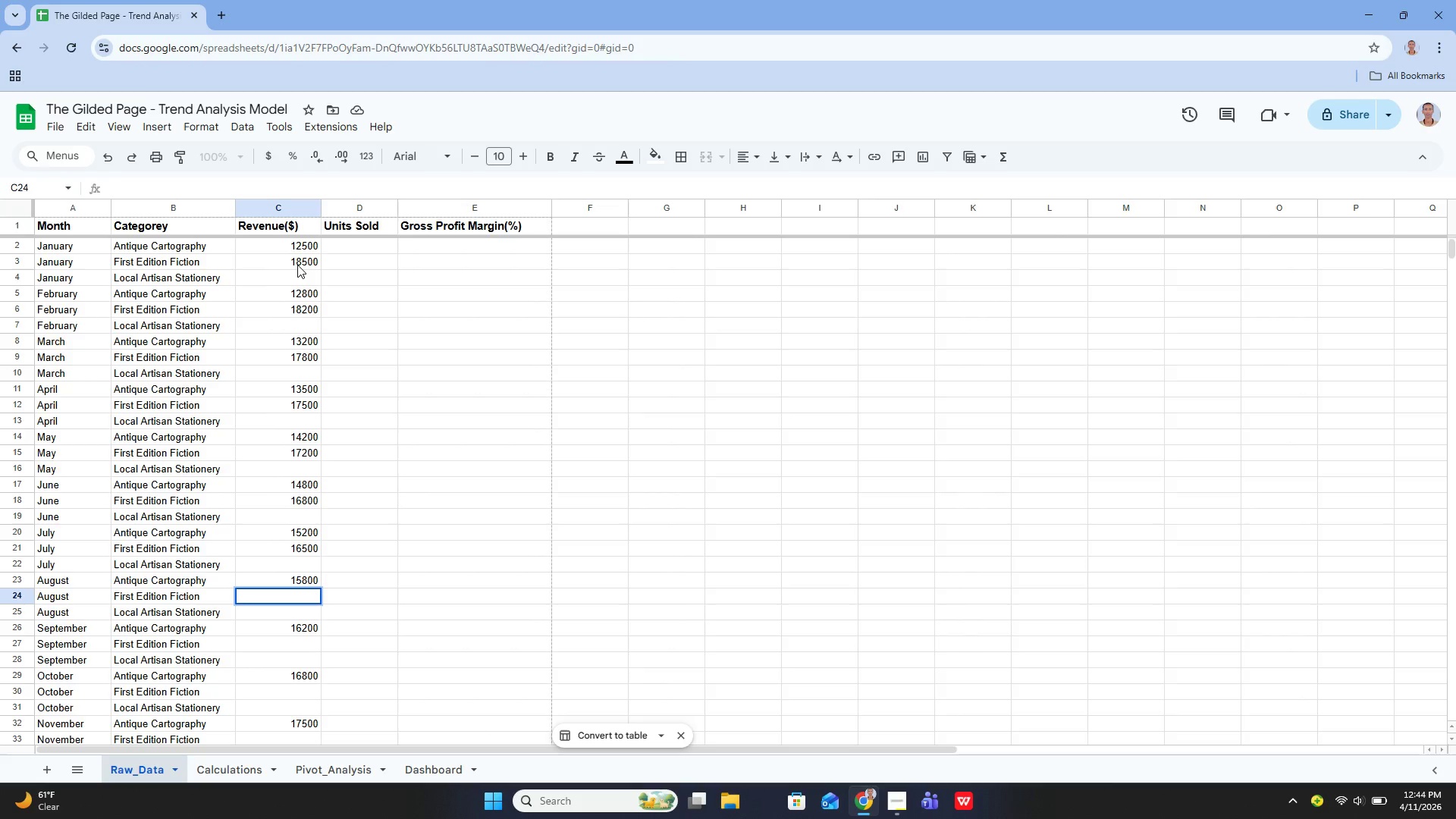 
type(16200)
 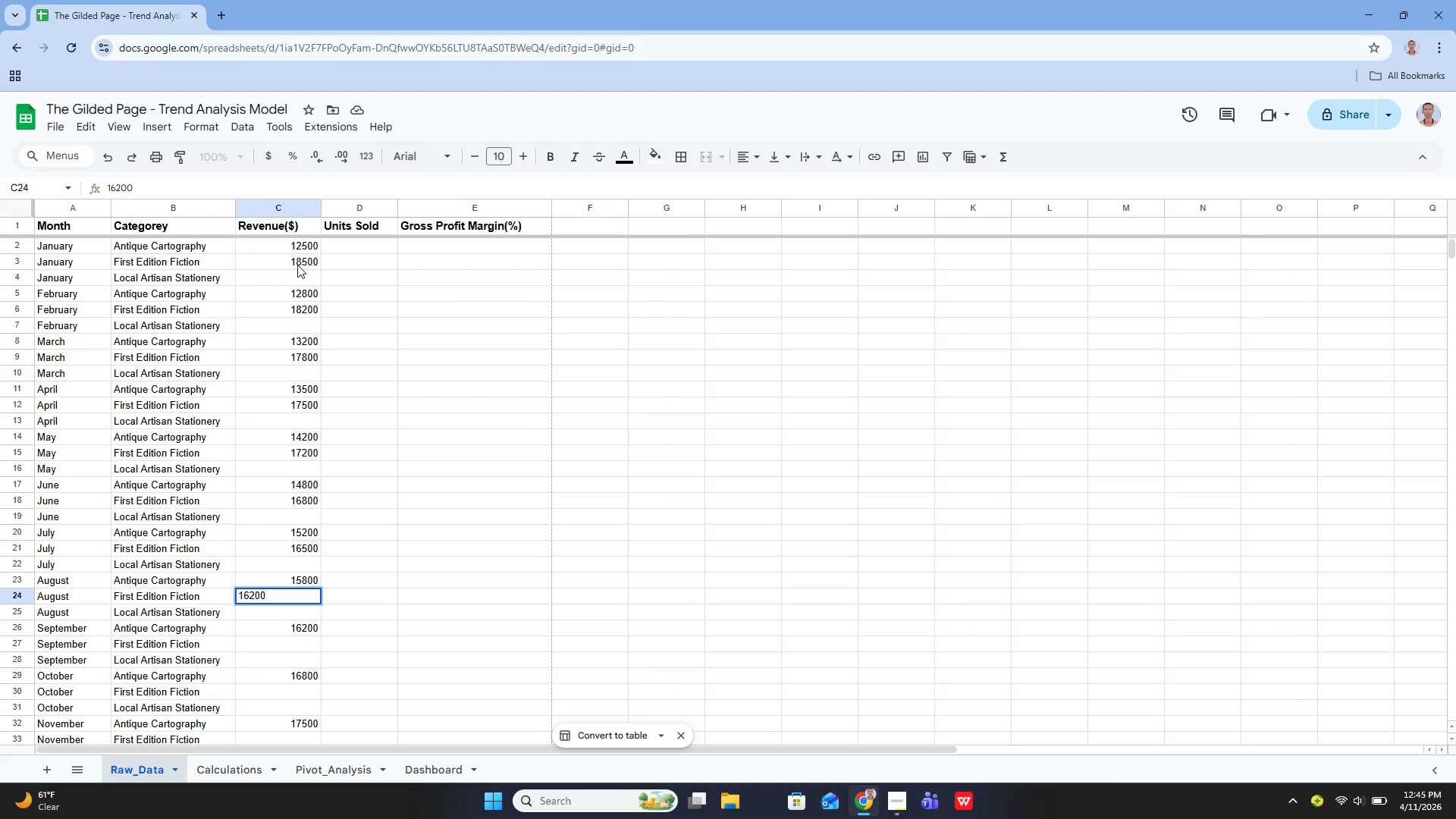 
wait(16.14)
 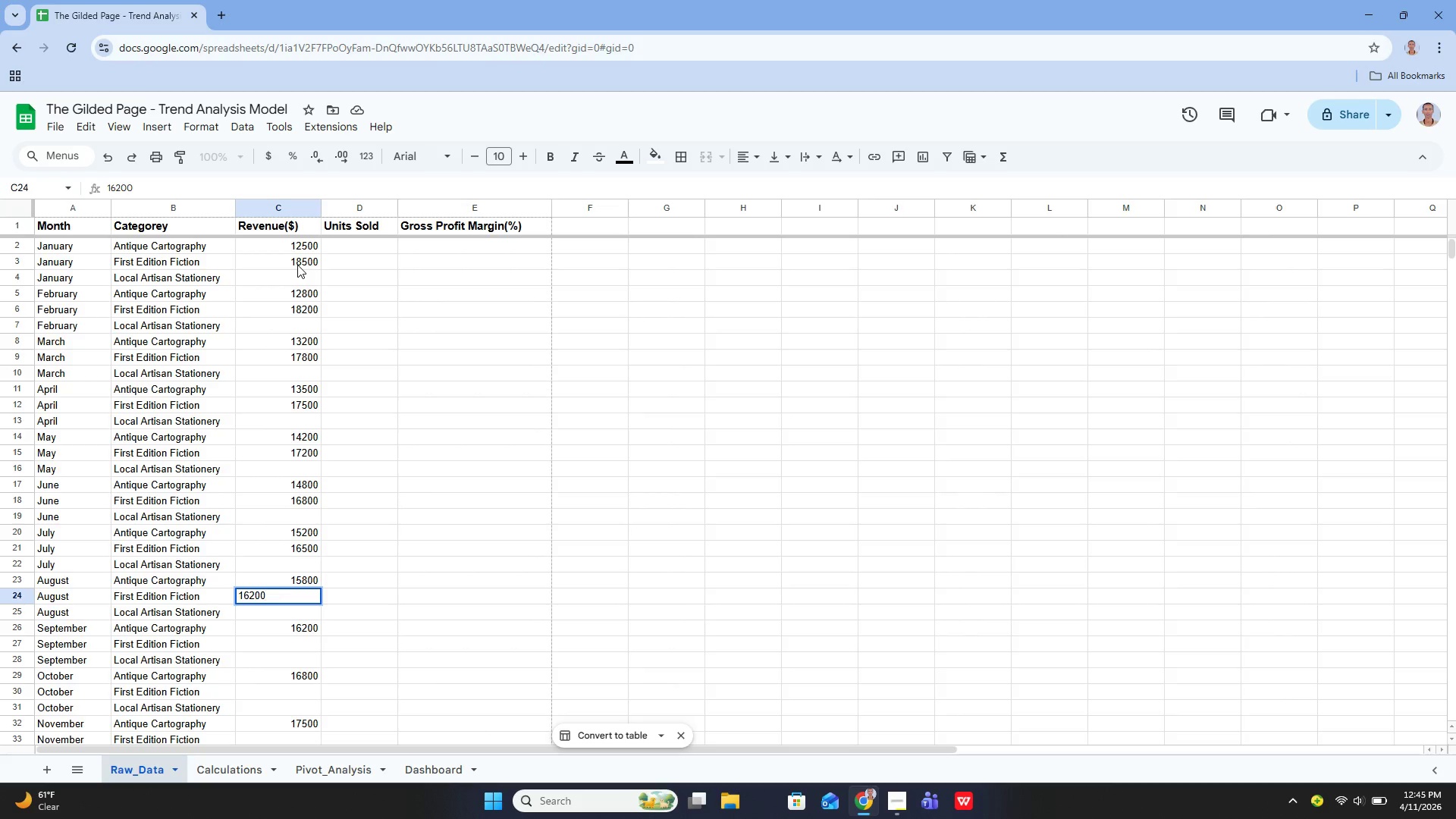 
key(Enter)
 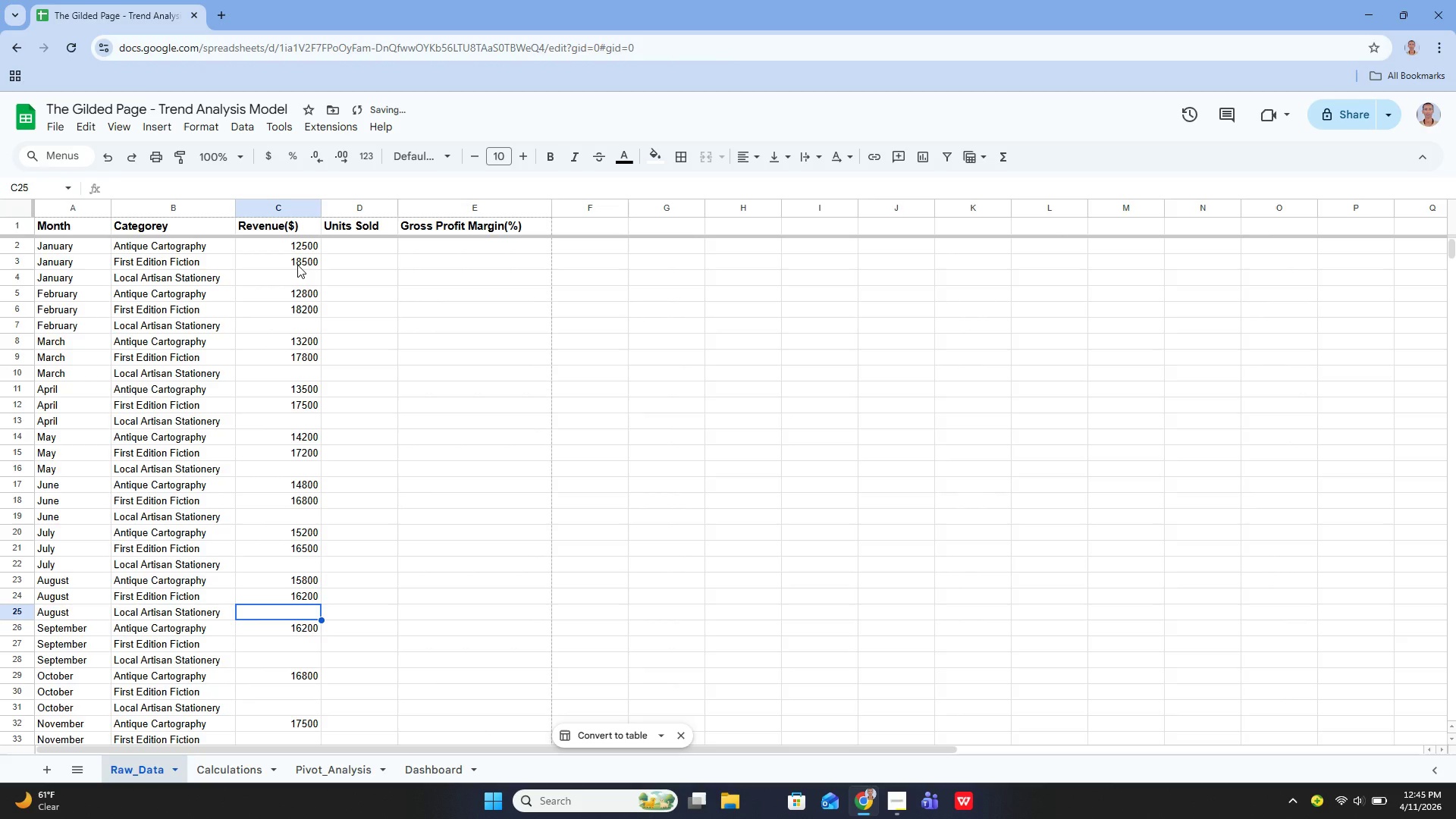 
key(ArrowDown)
 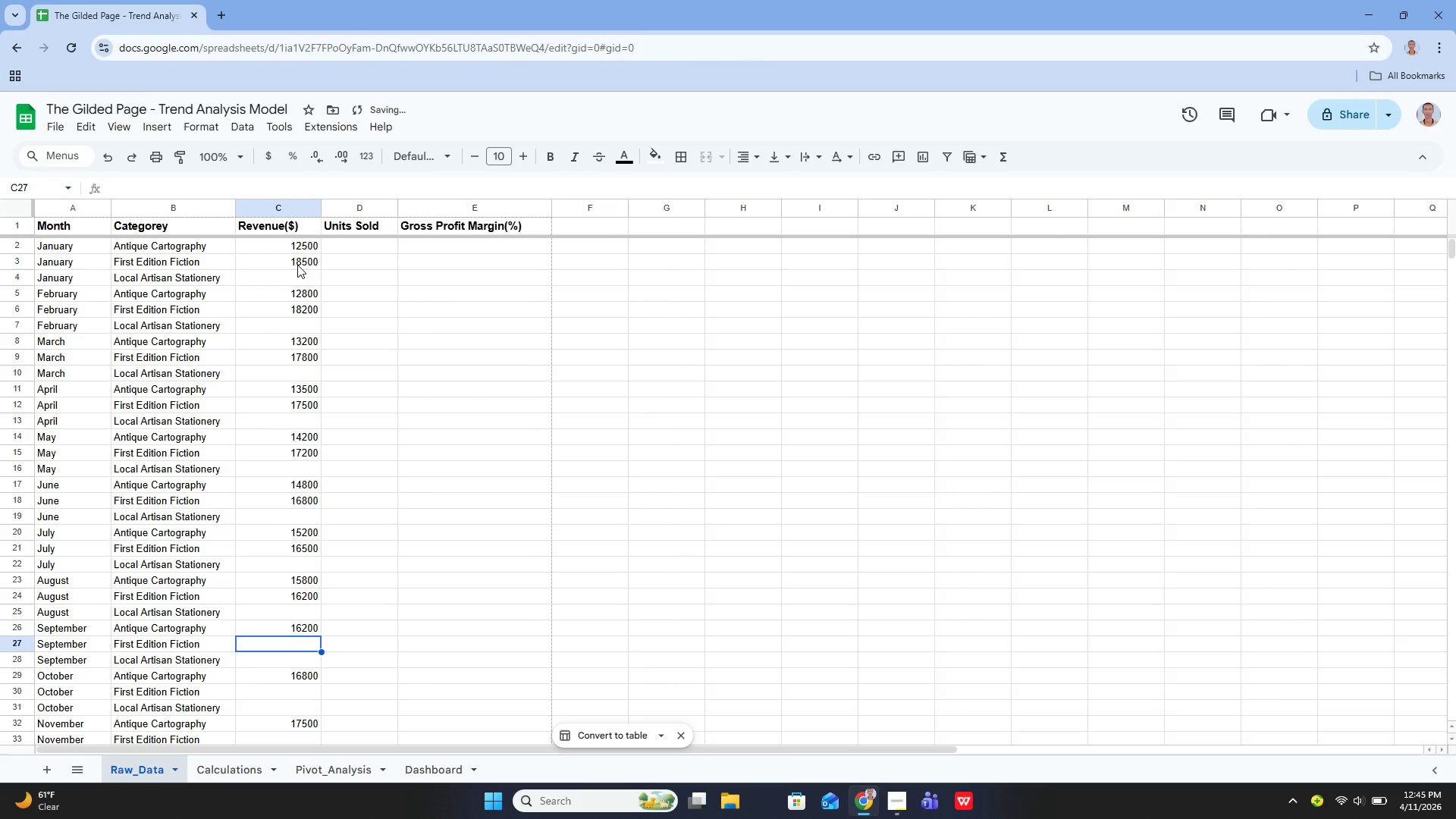 
key(ArrowDown)
 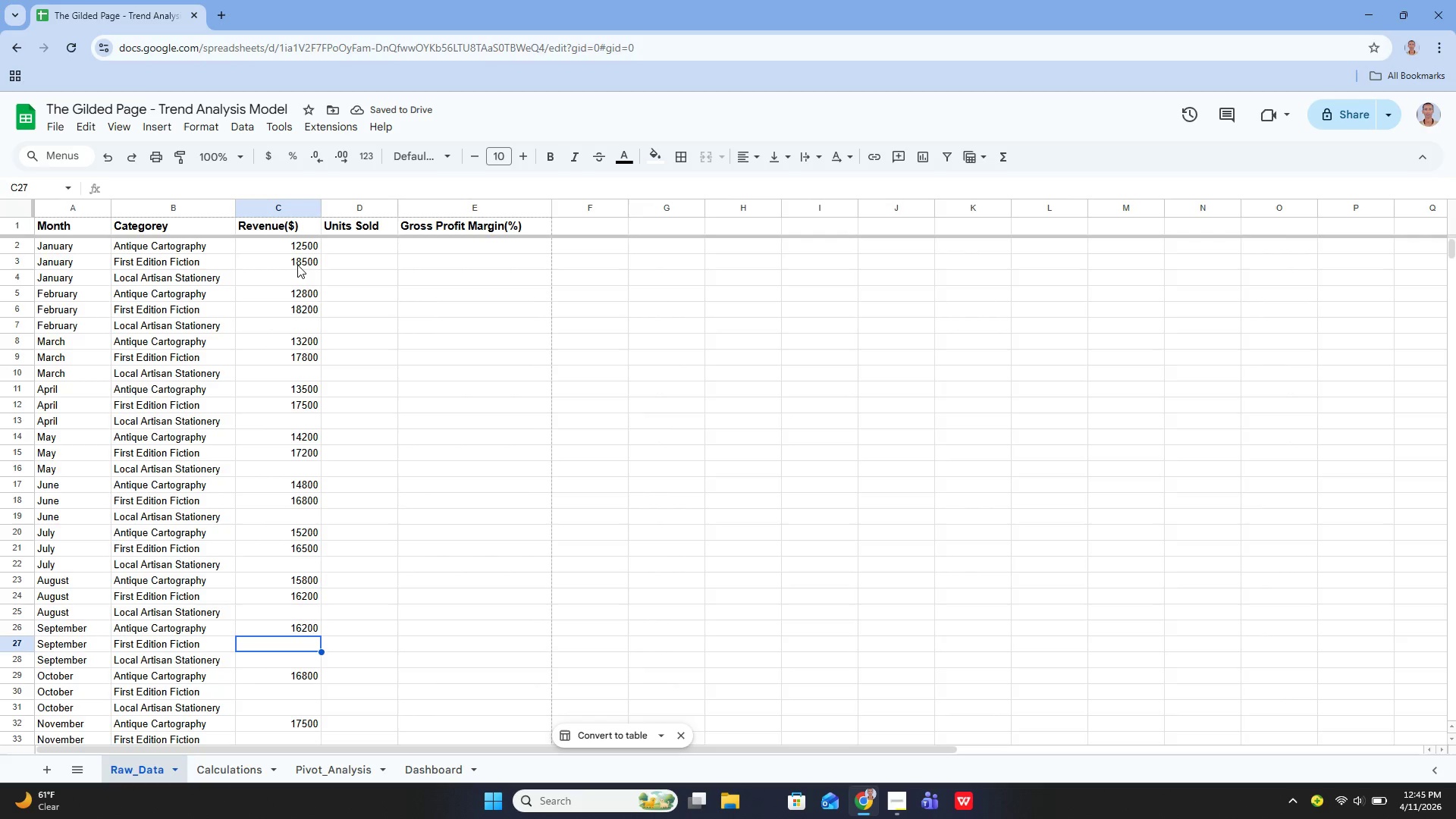 
key(Enter)
 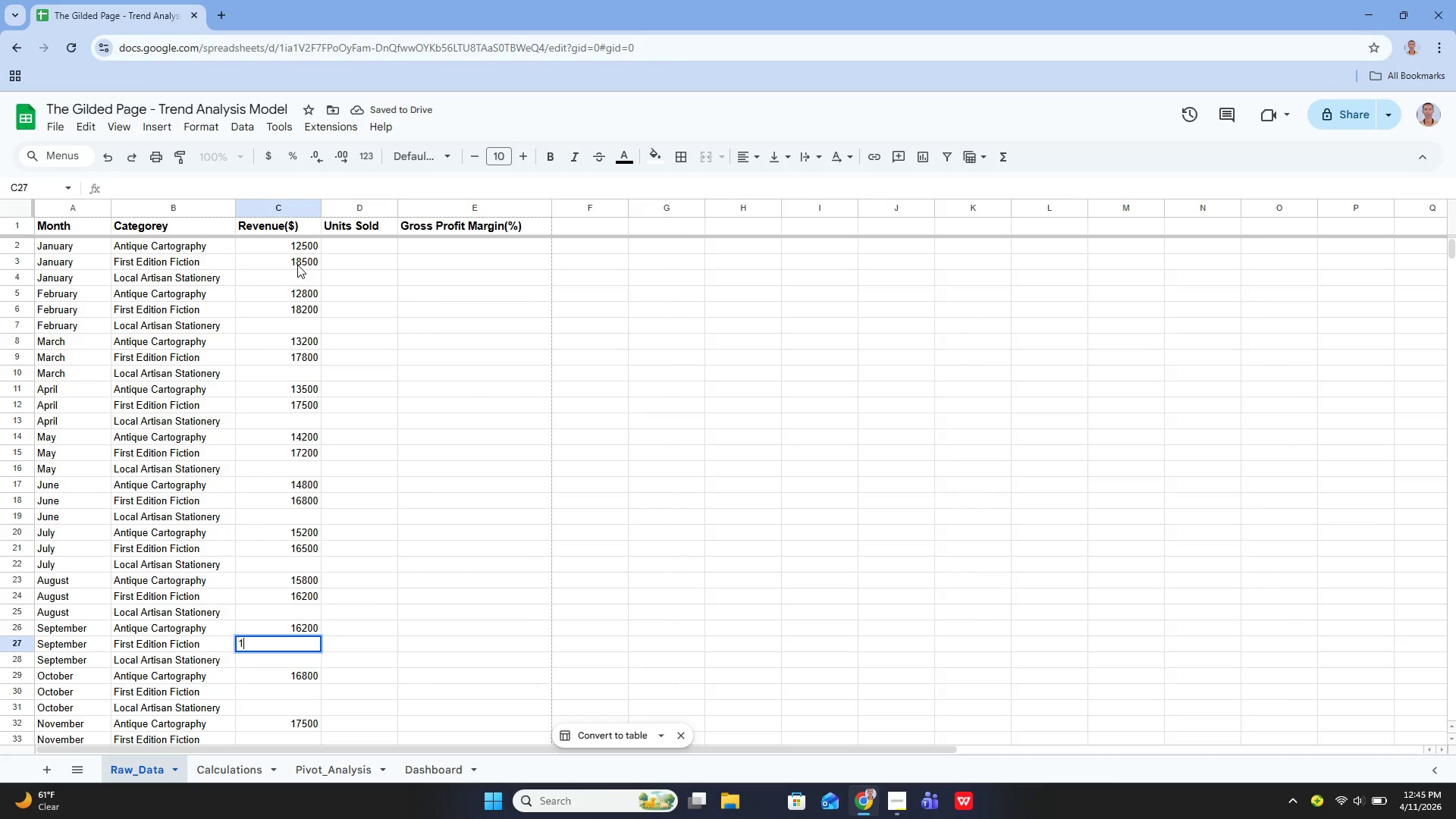 
type(15800)
 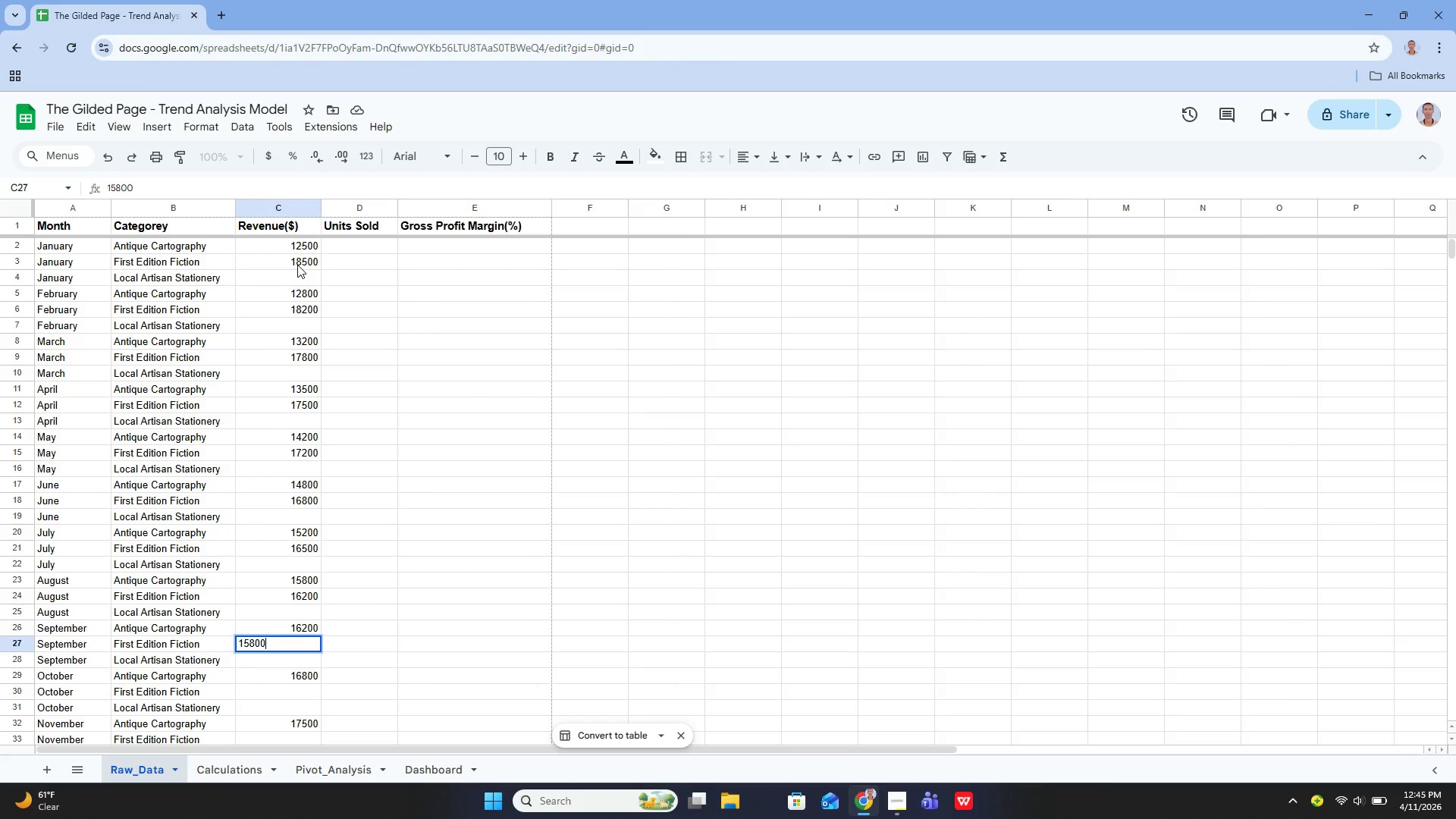 
key(Enter)
 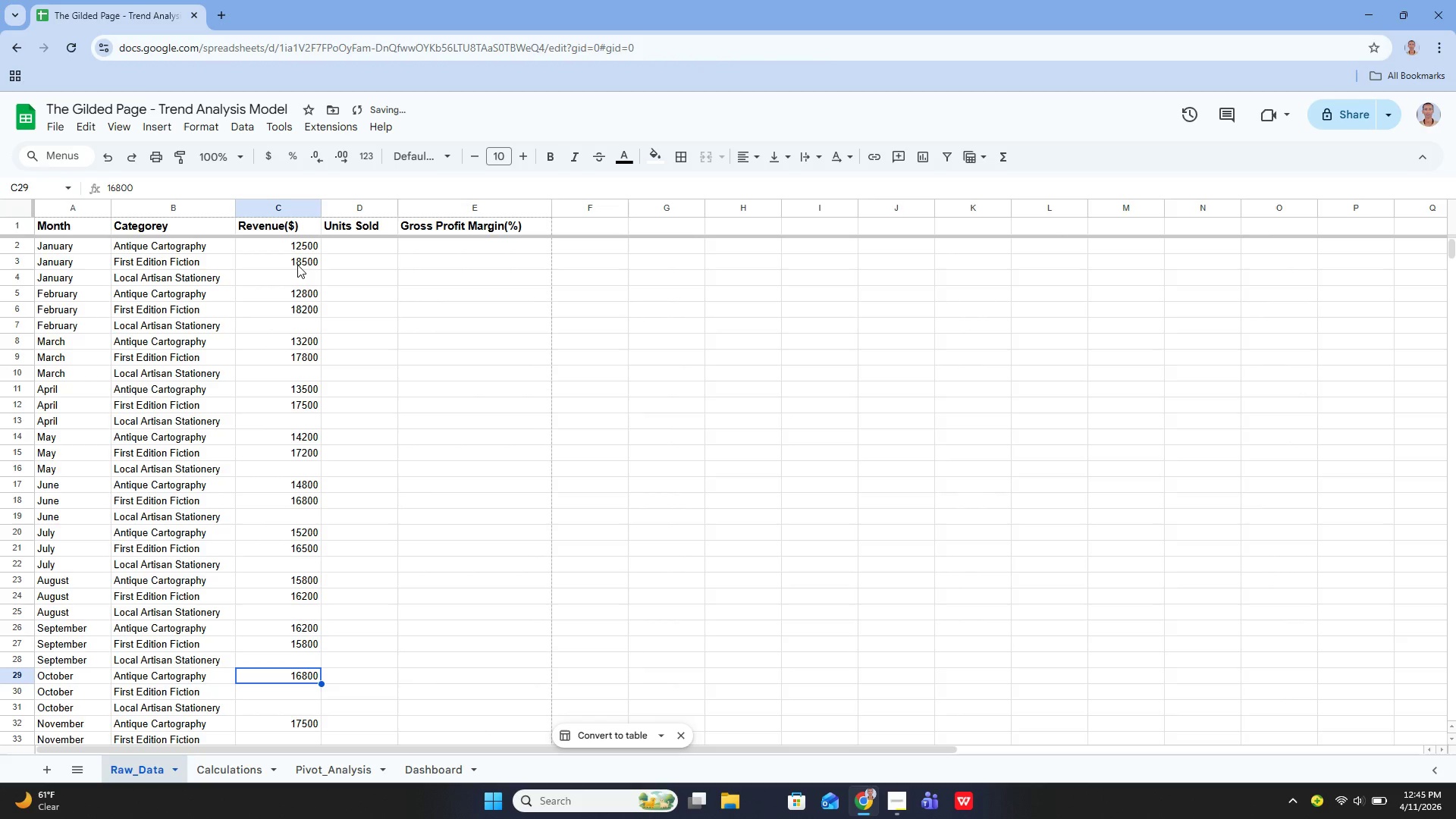 
key(ArrowDown)
 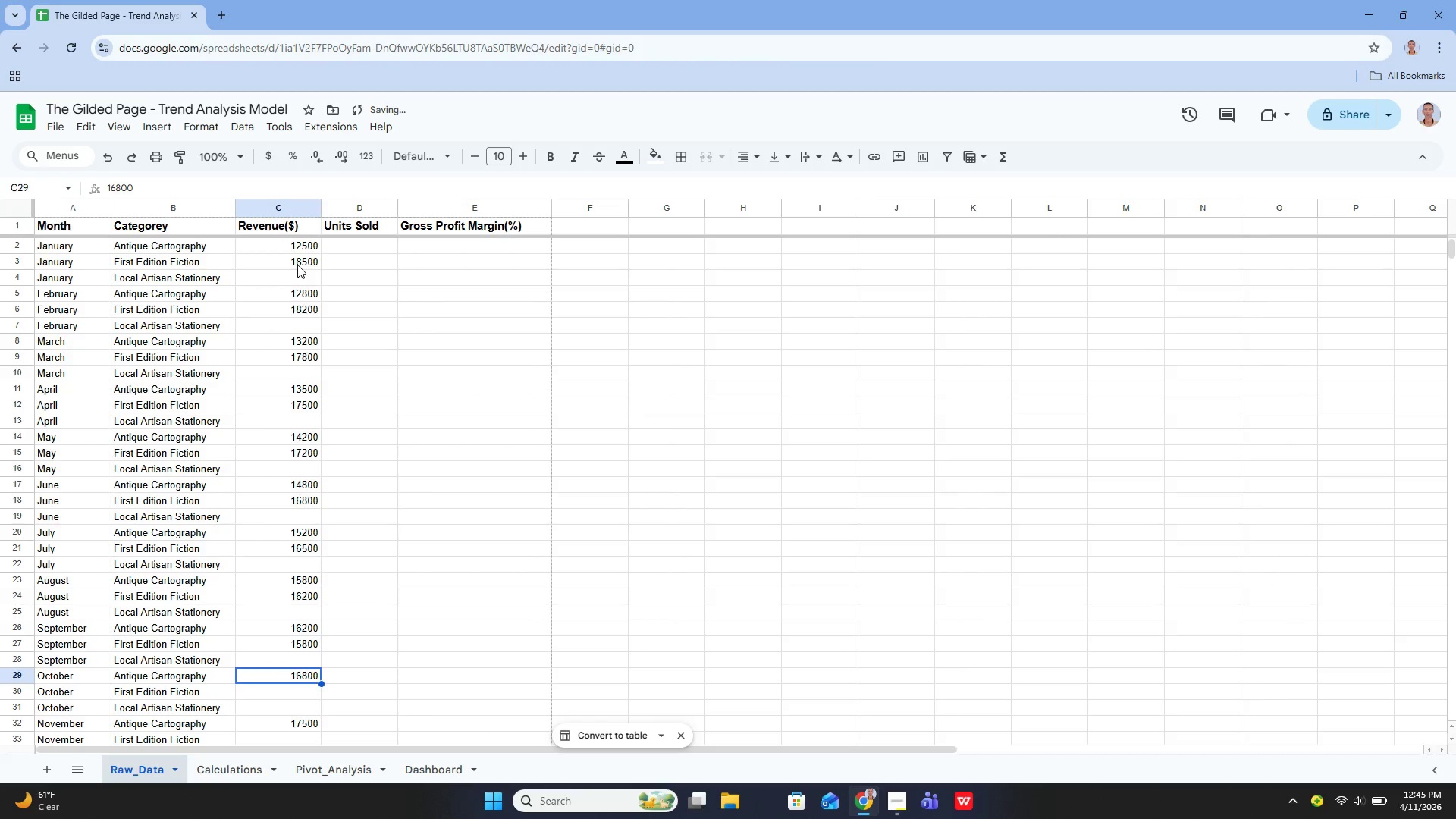 
key(ArrowDown)
 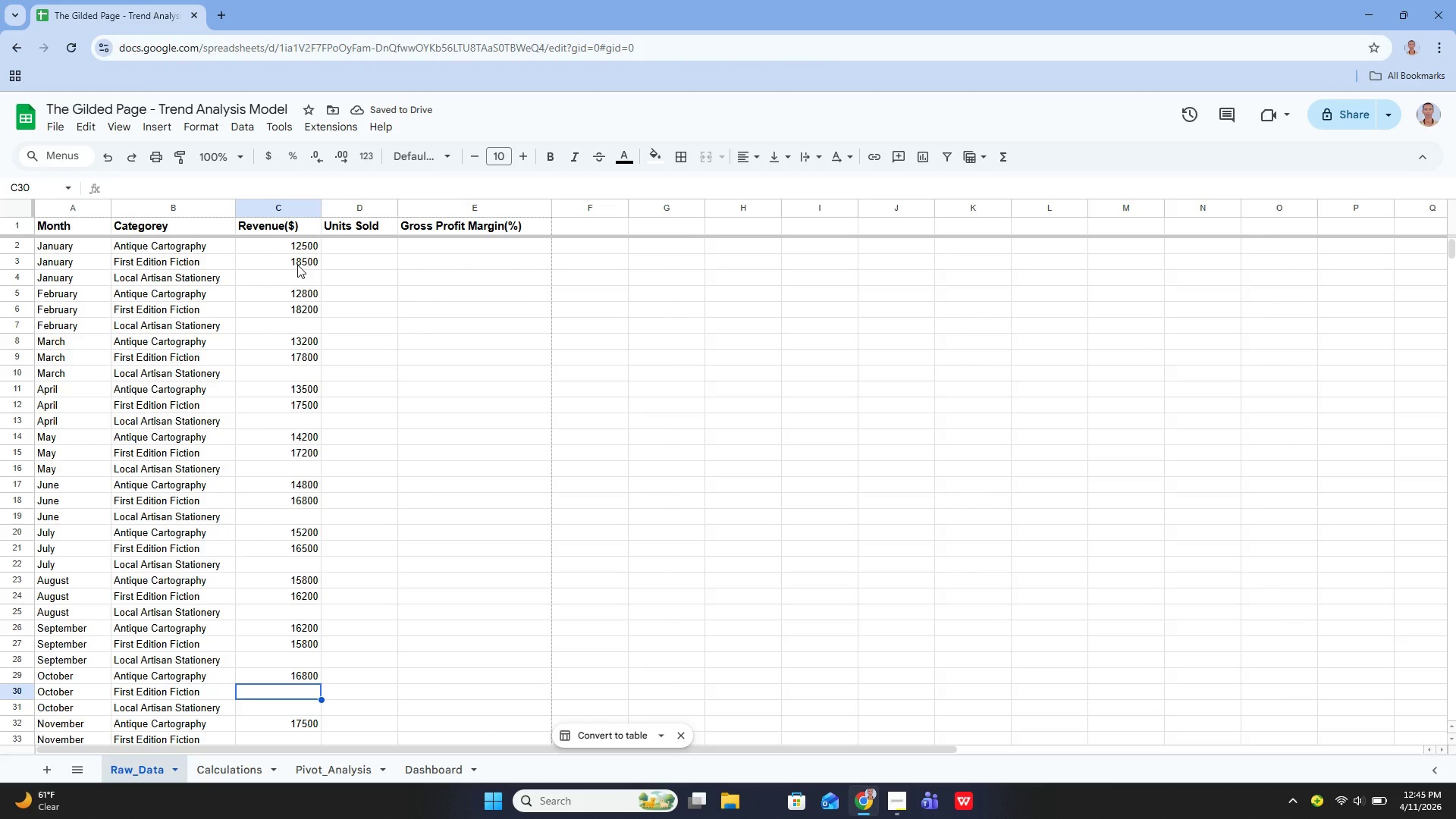 
wait(5.56)
 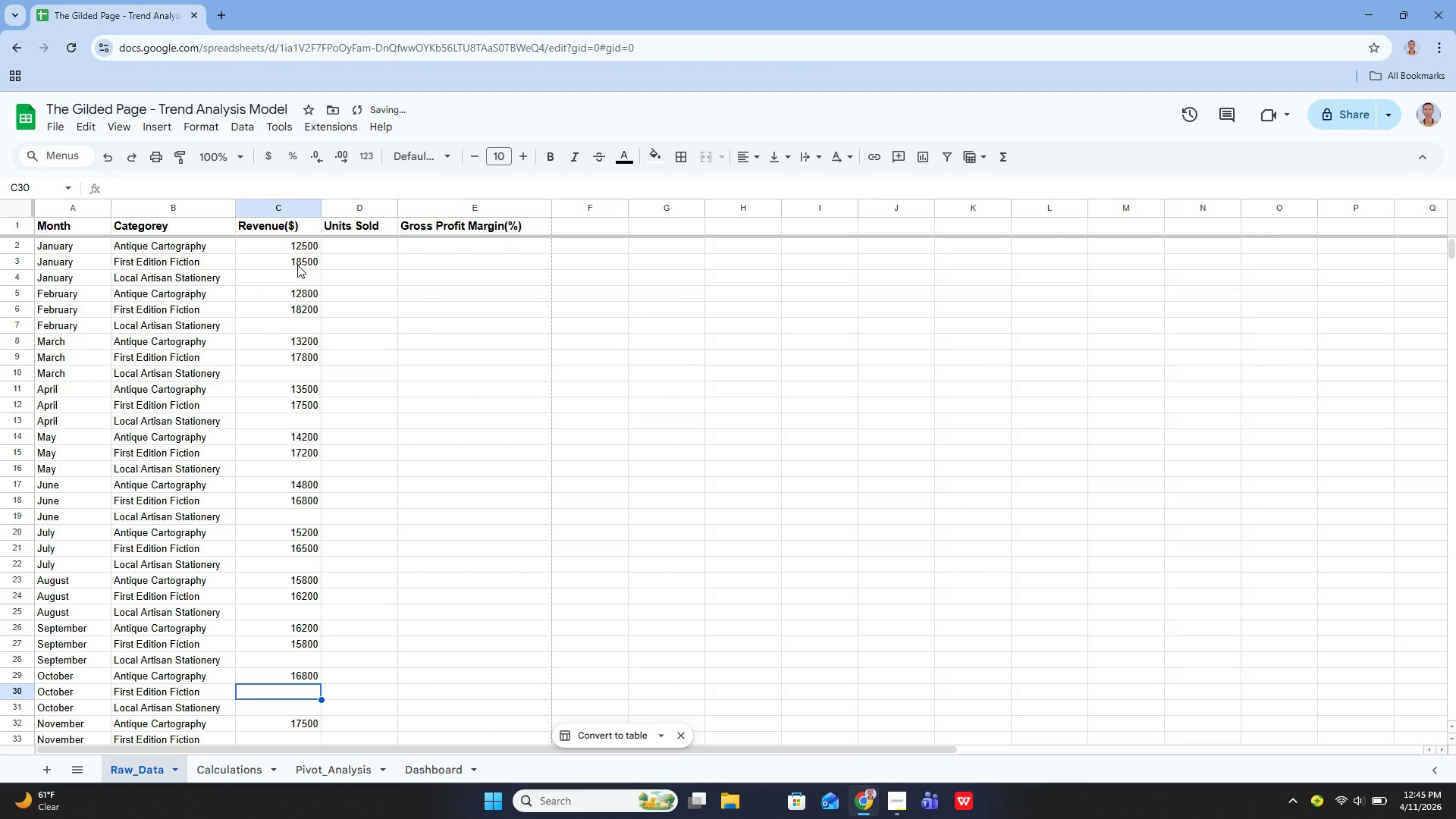 
key(Enter)
 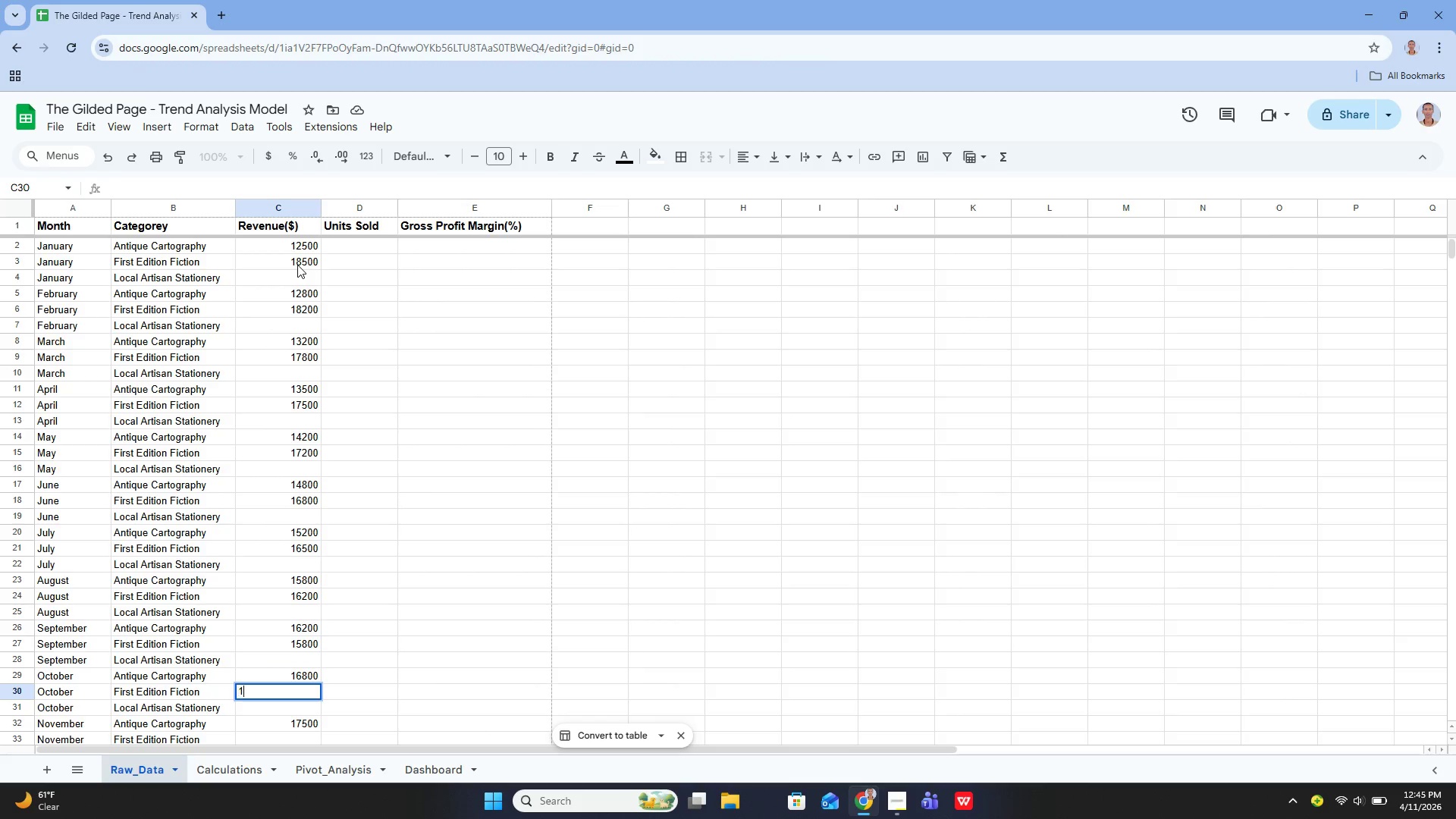 
type(15500)
 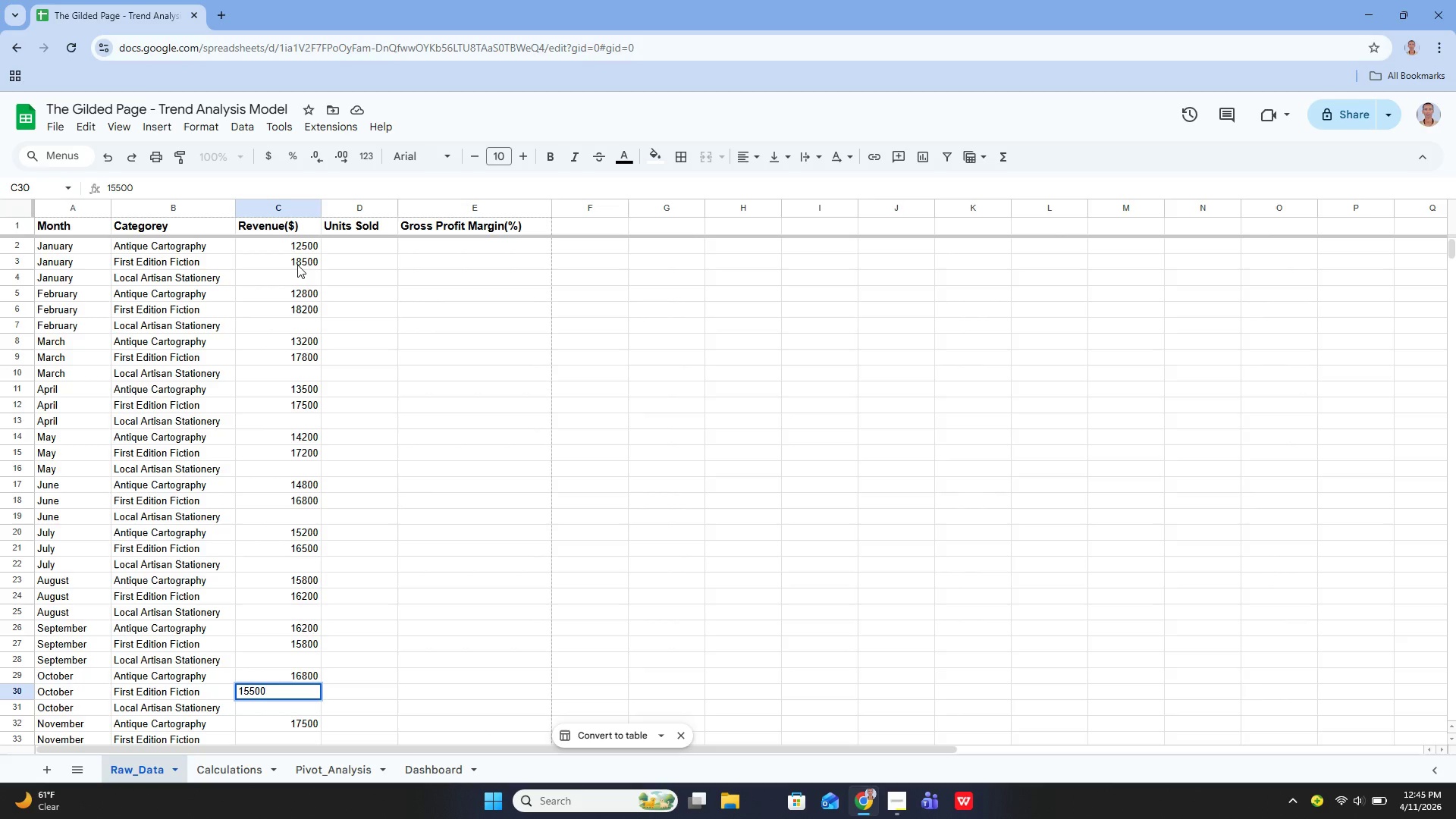 
key(Enter)
 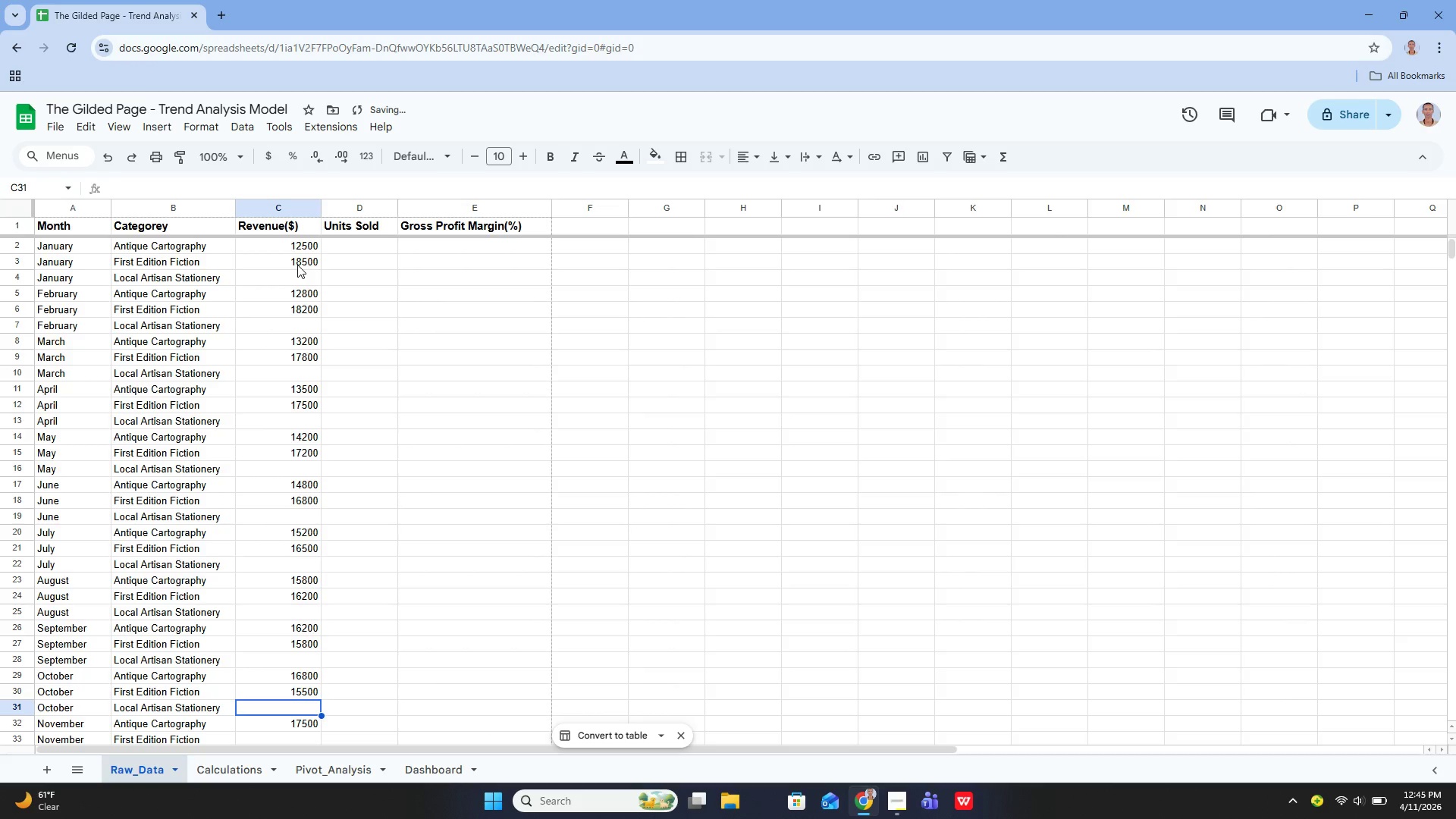 
key(ArrowDown)
 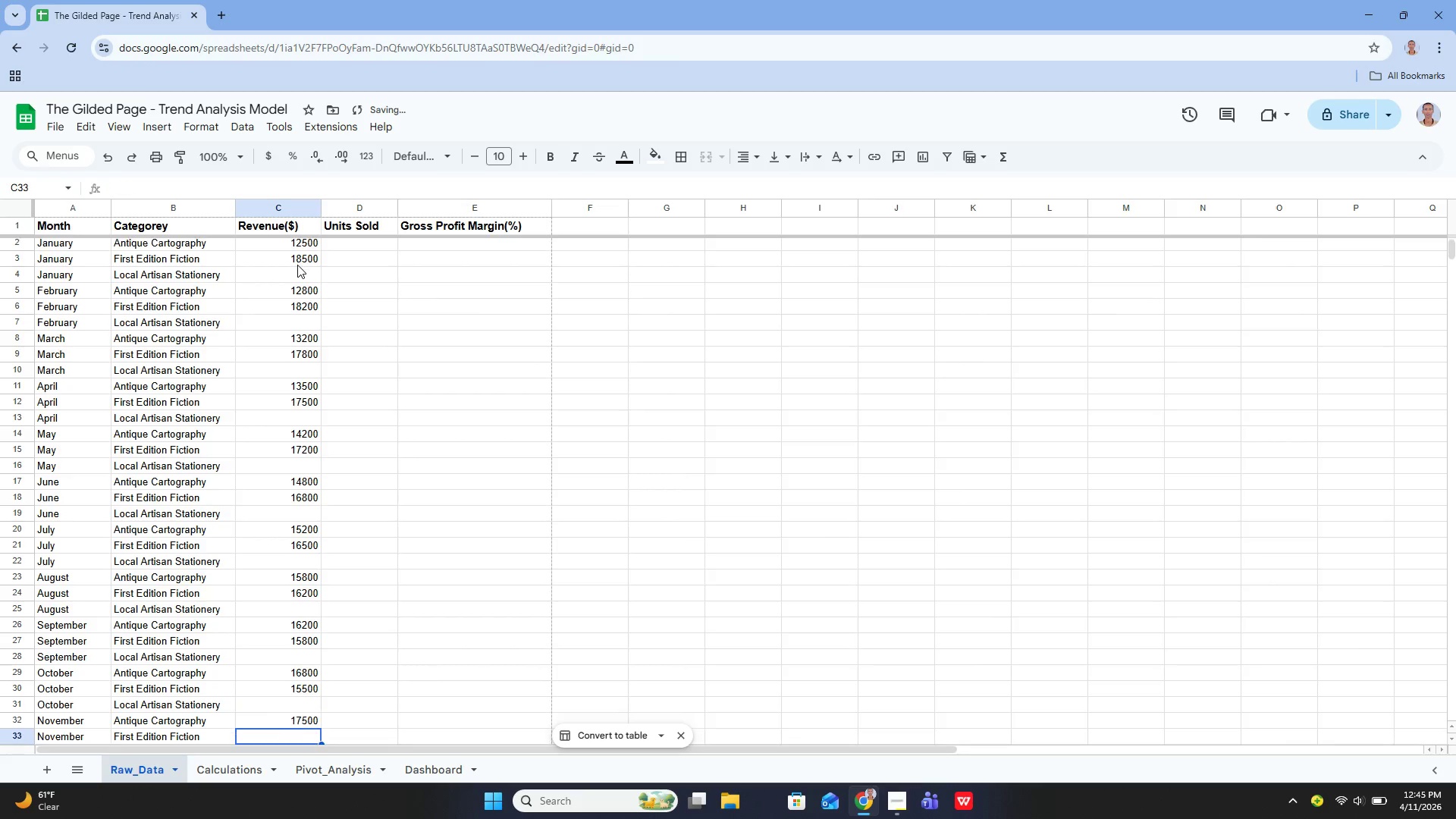 
key(ArrowDown)
 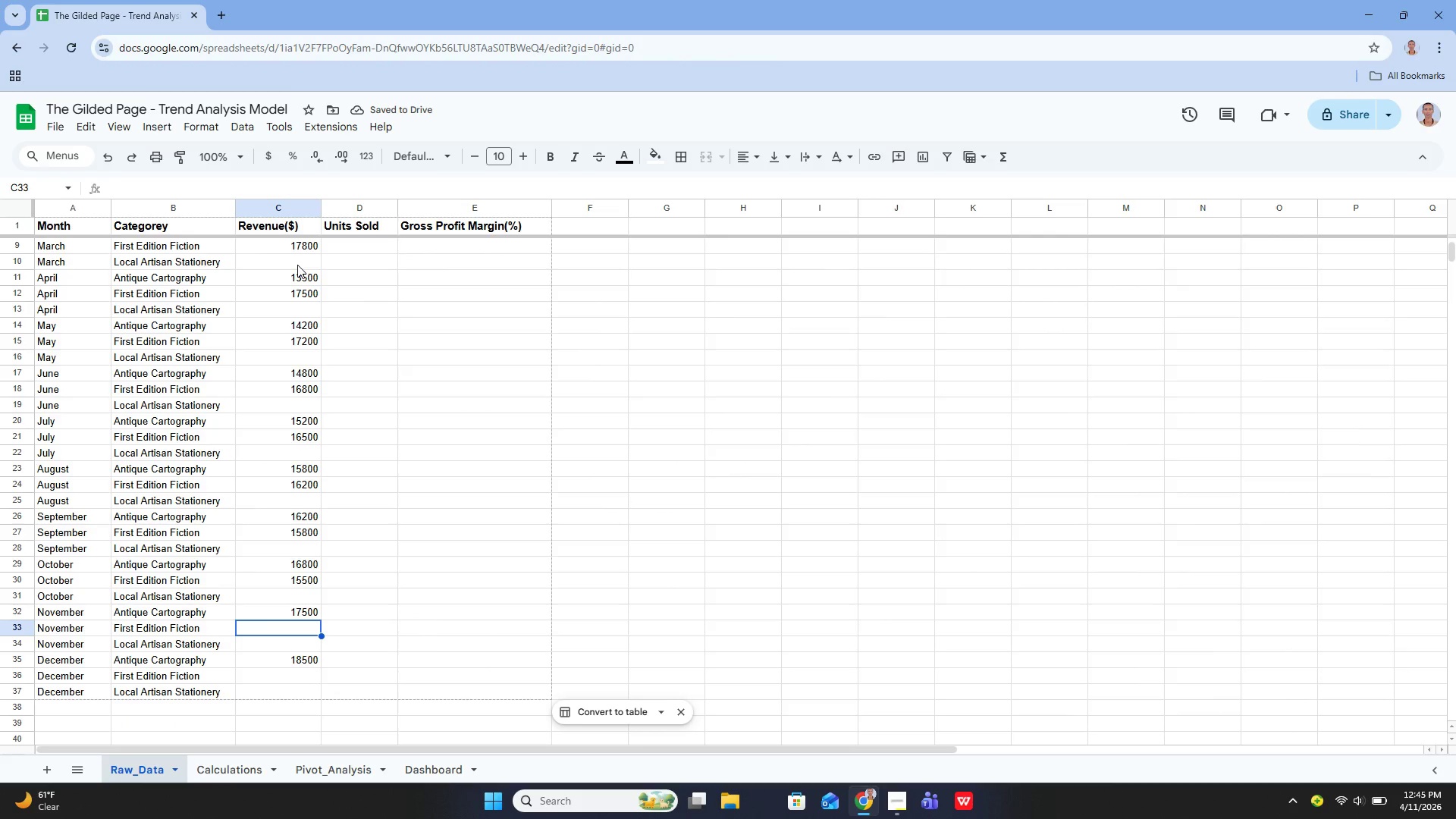 
type(15200)
 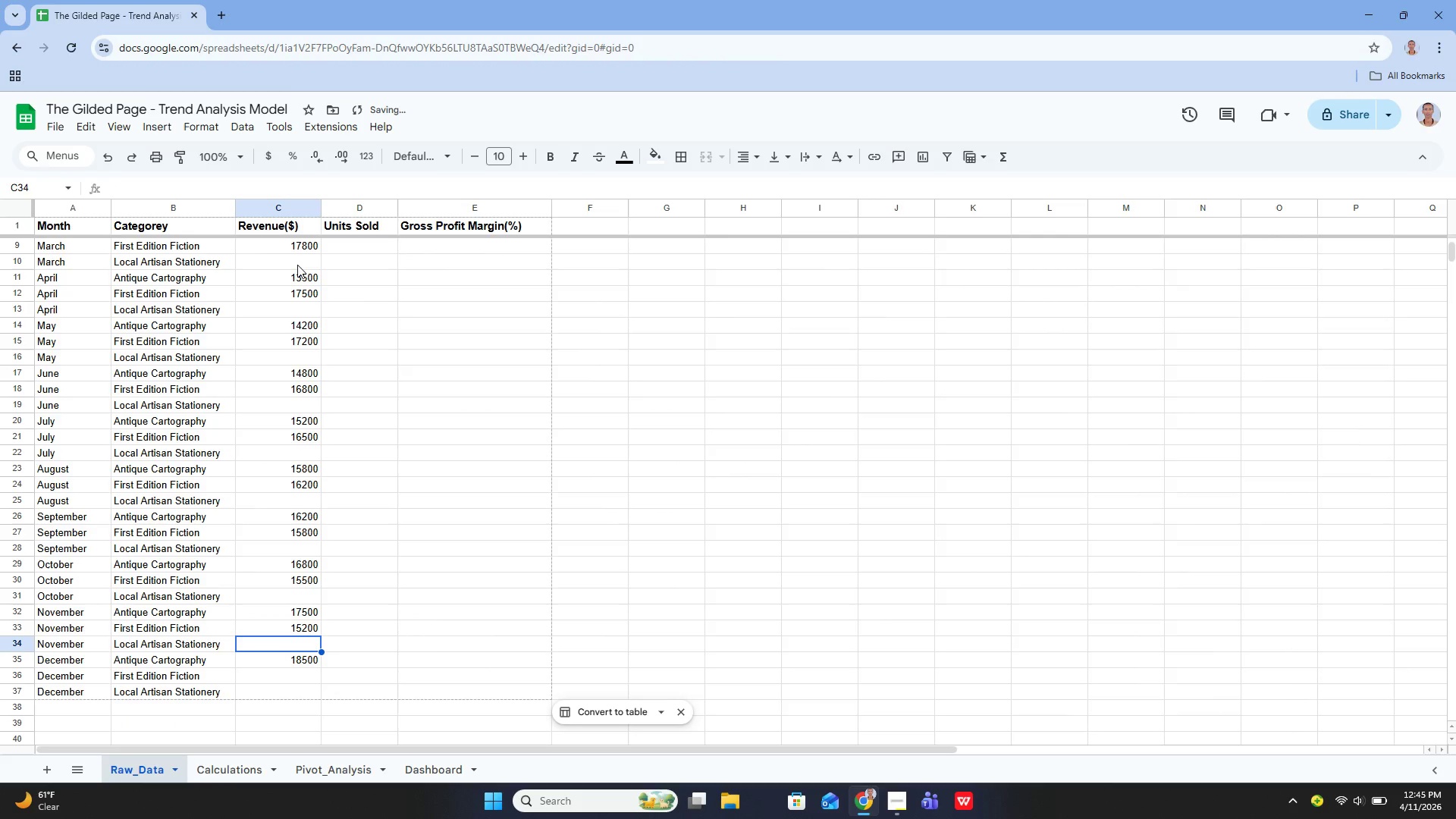 
key(Enter)
 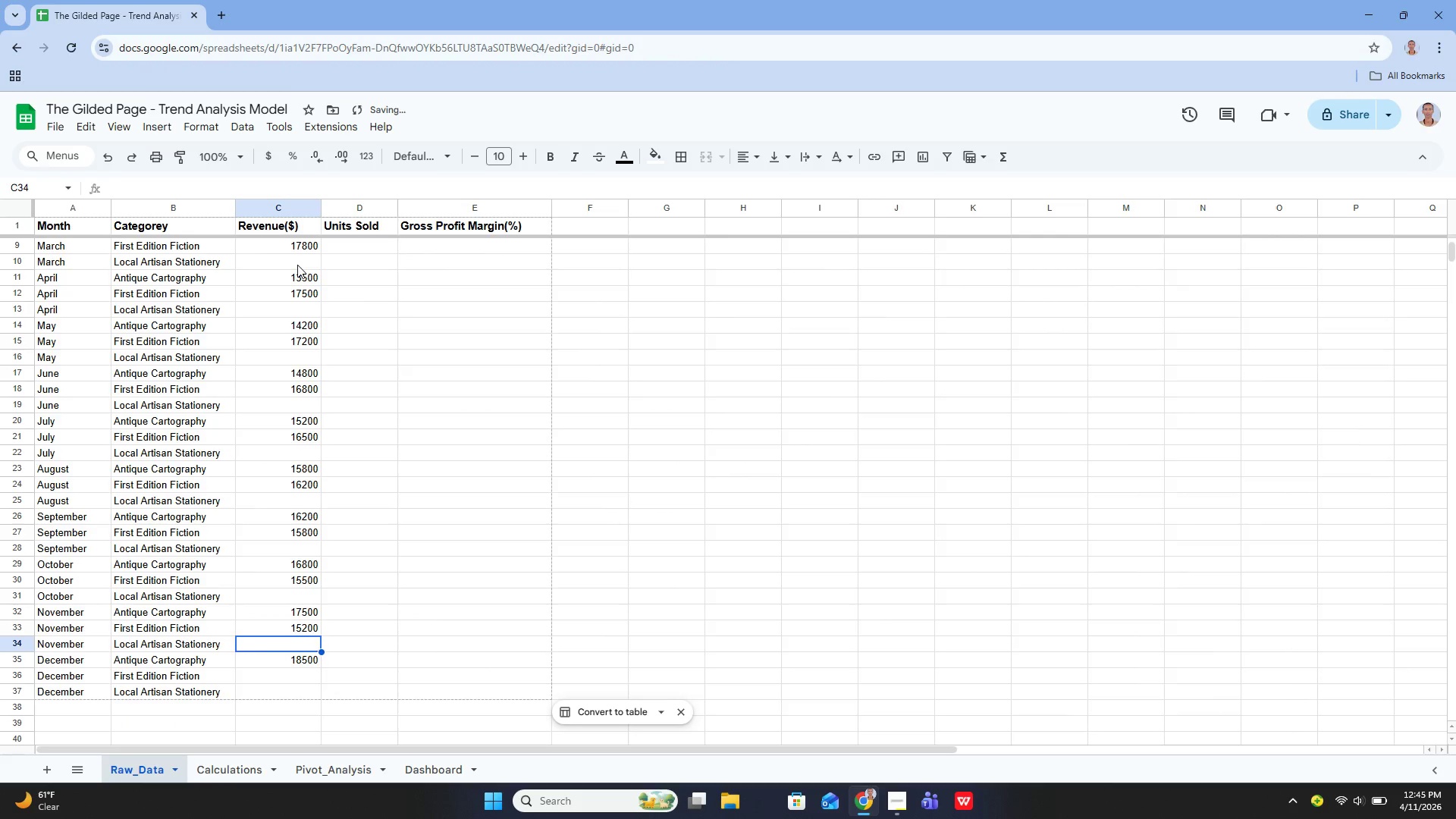 
key(ArrowDown)
 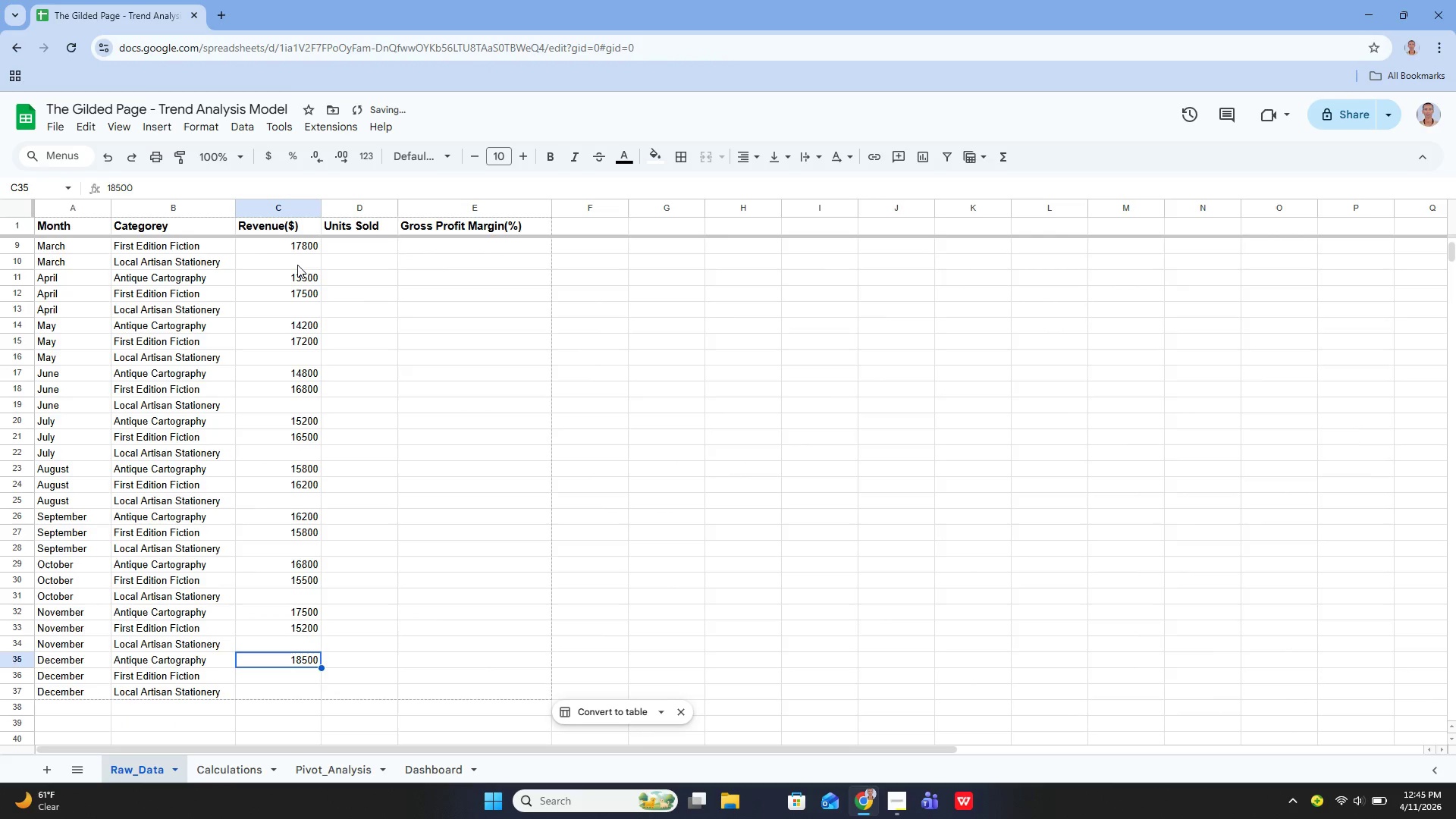 
key(ArrowDown)
 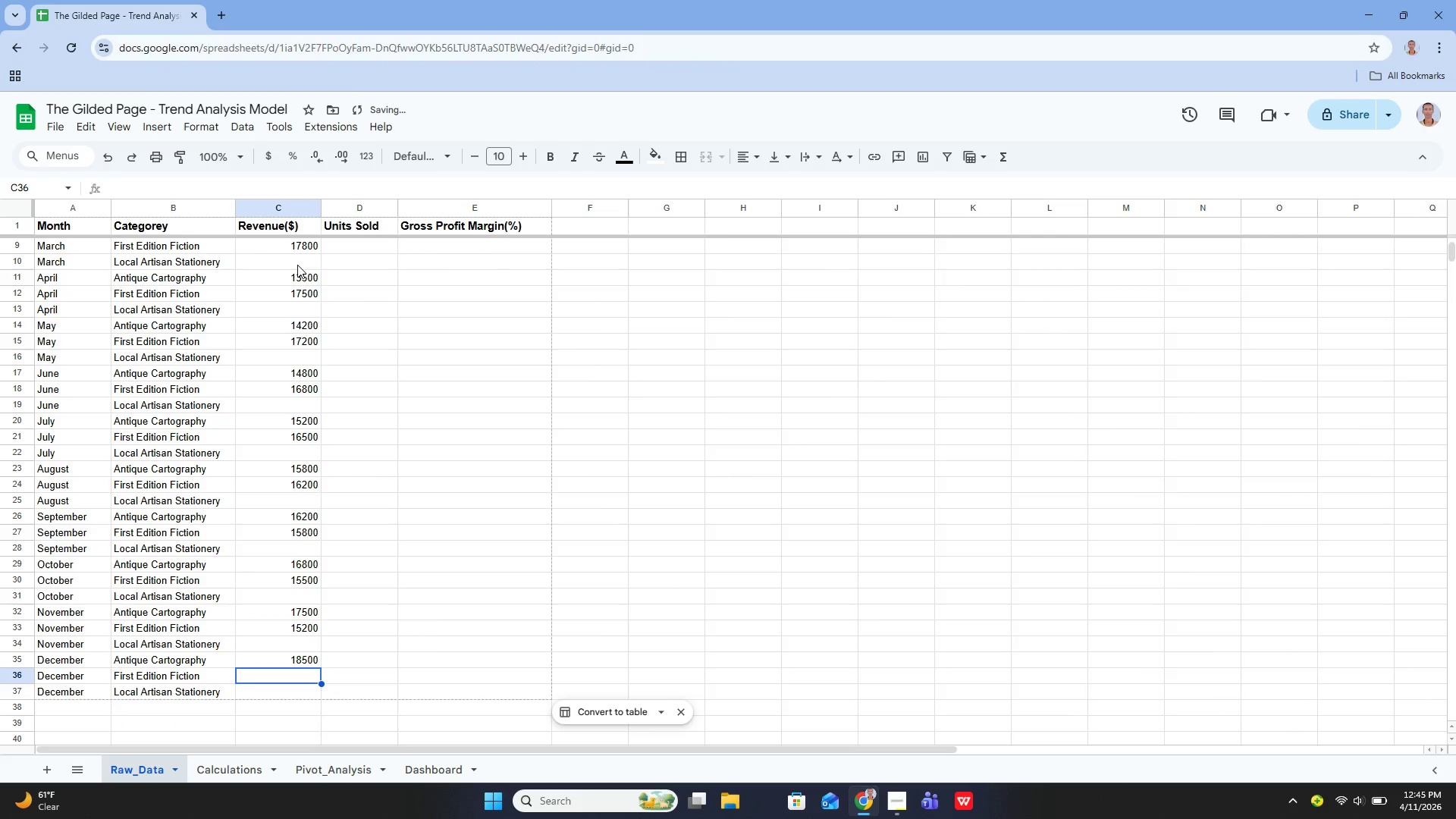 
key(Enter)
 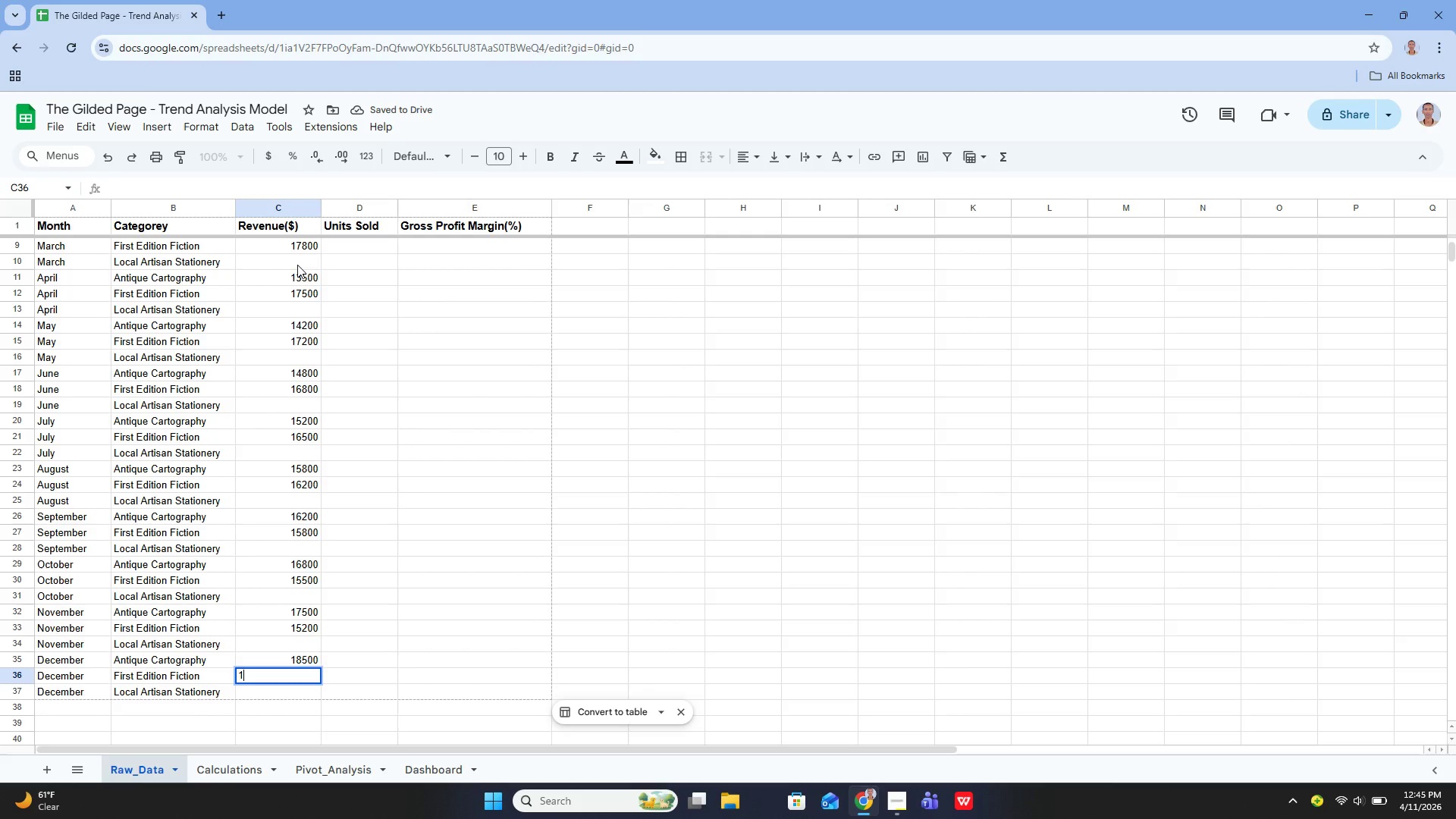 
type(14800)
 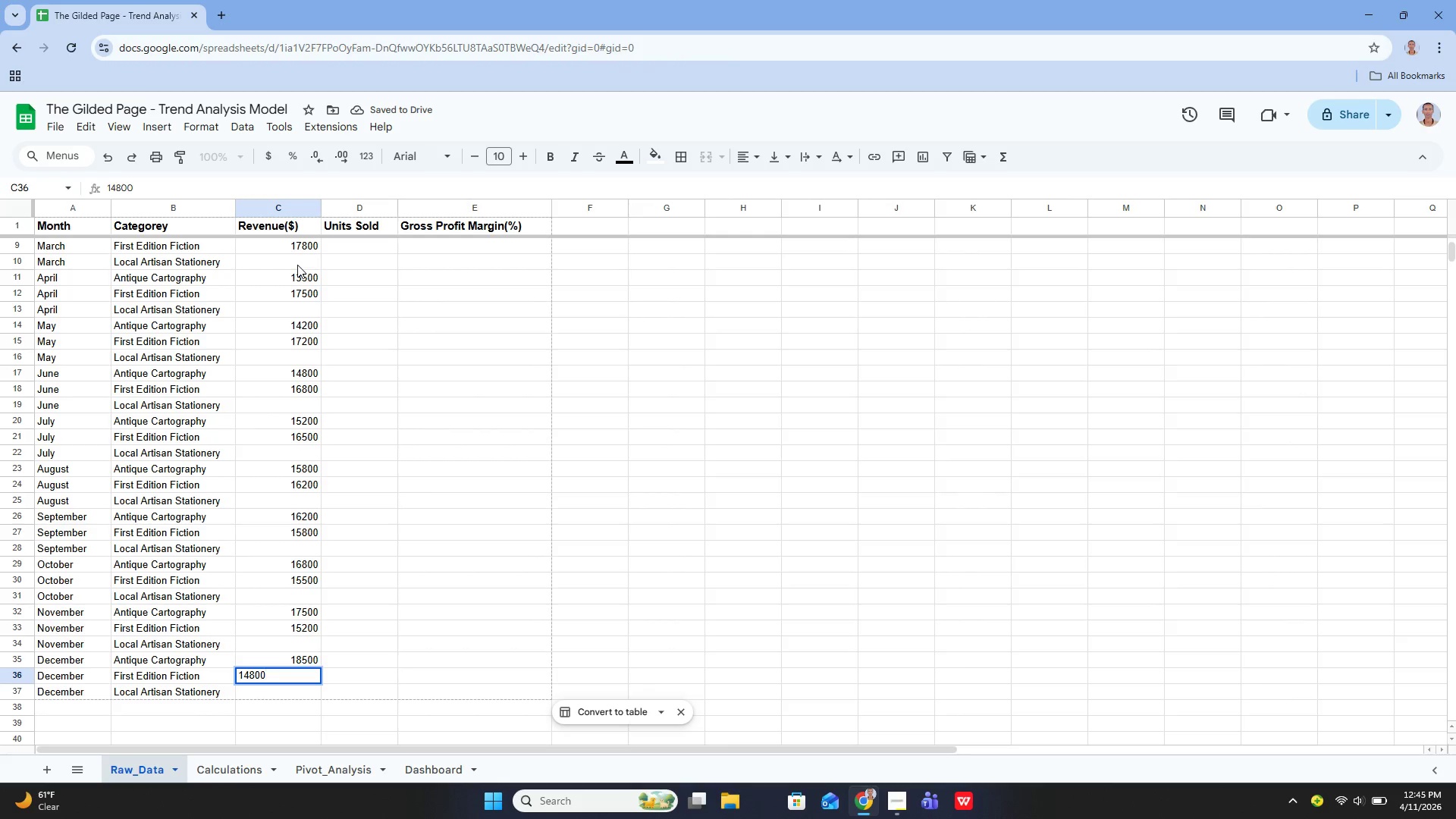 
key(Enter)
 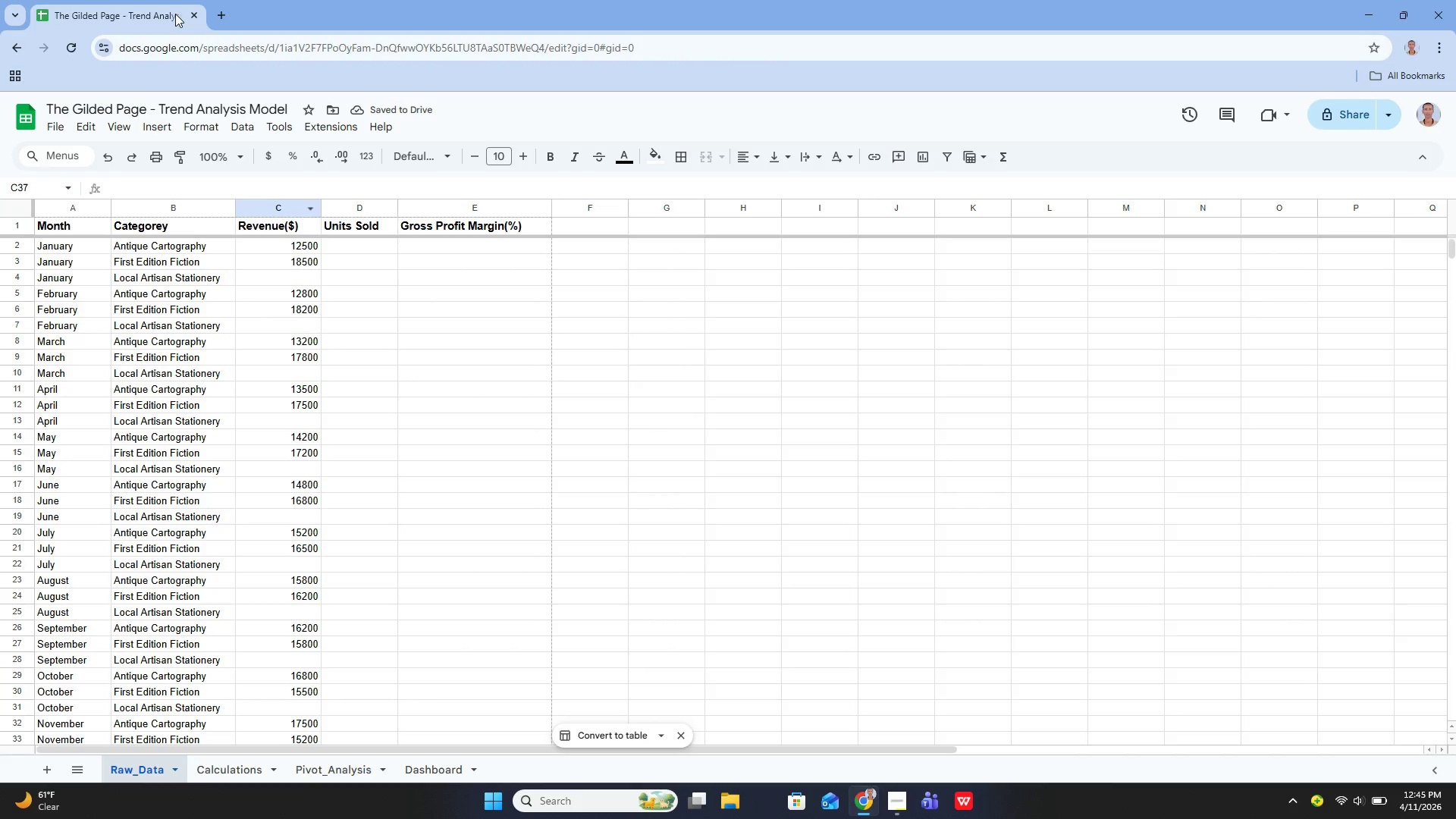 
wait(5.28)
 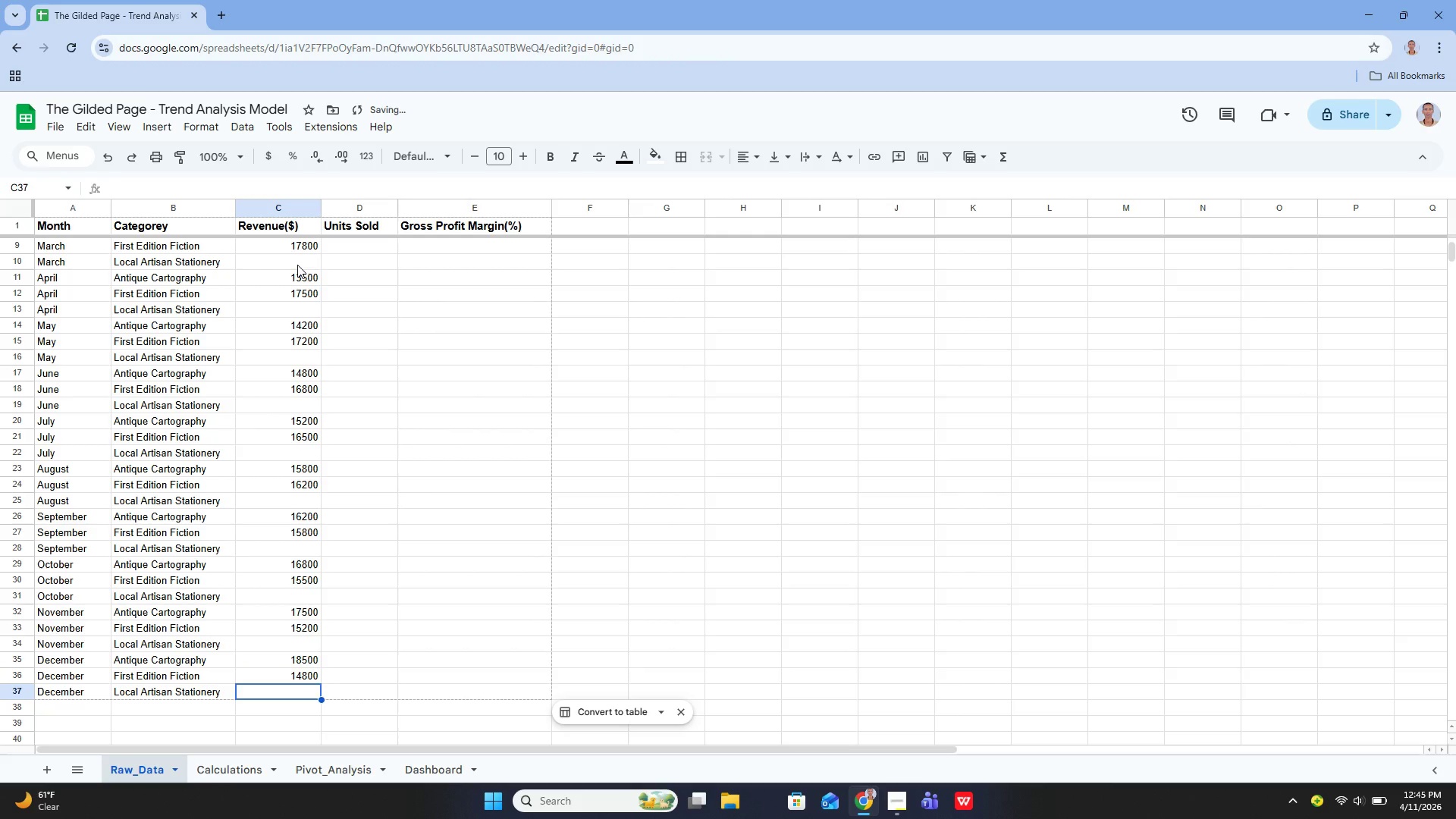 
left_click([298, 272])
 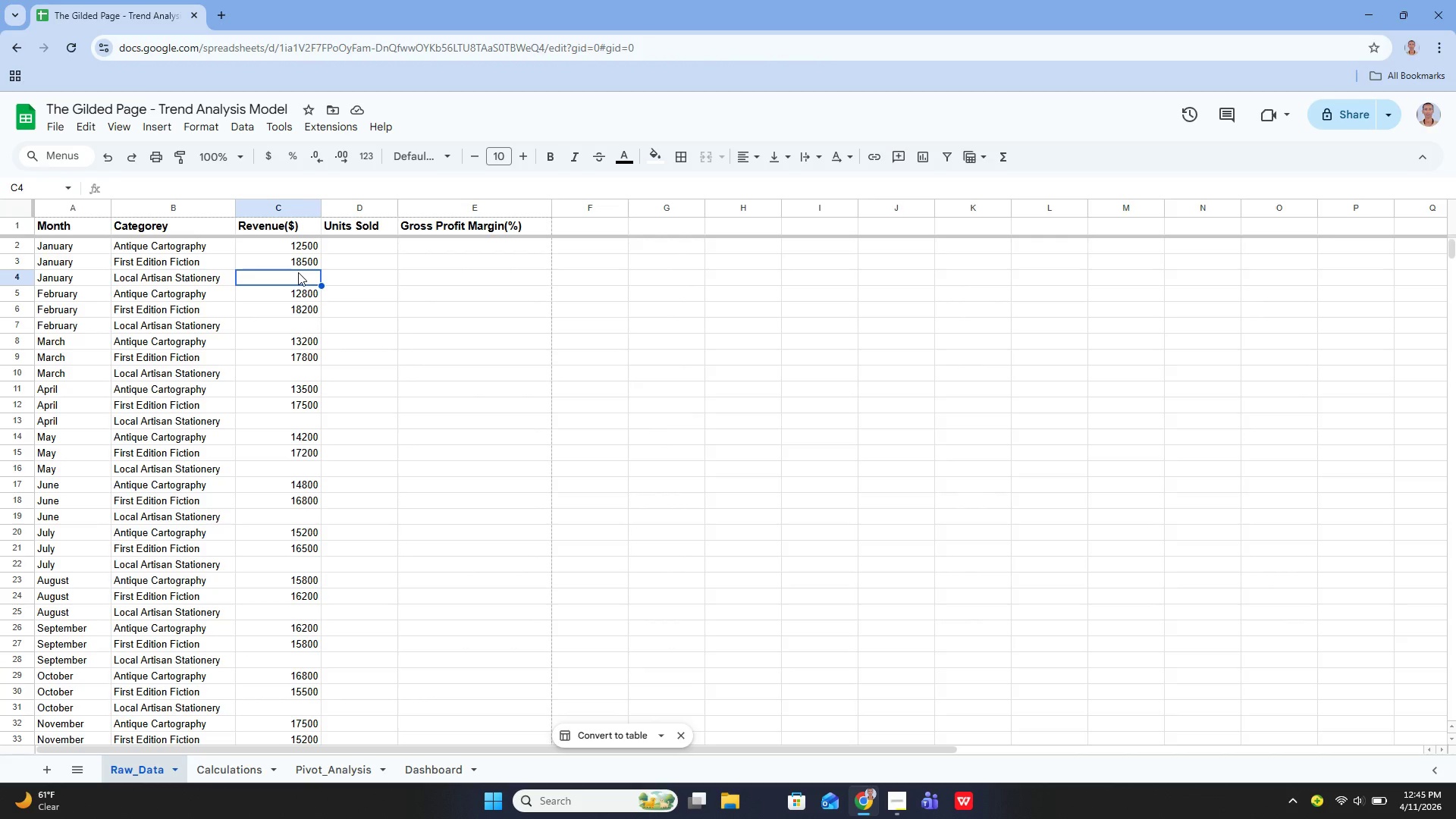 
wait(7.88)
 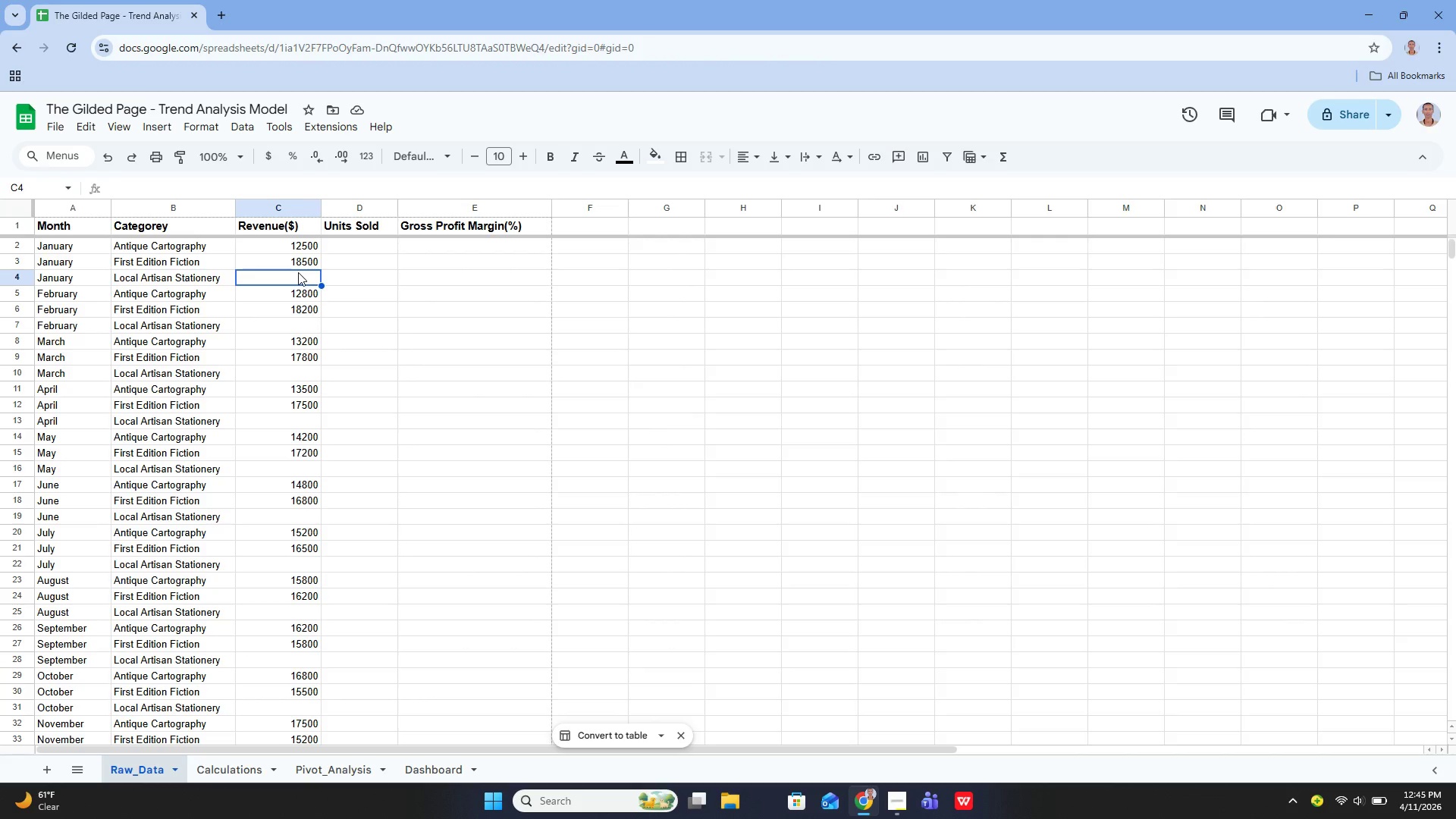 
key(Enter)
 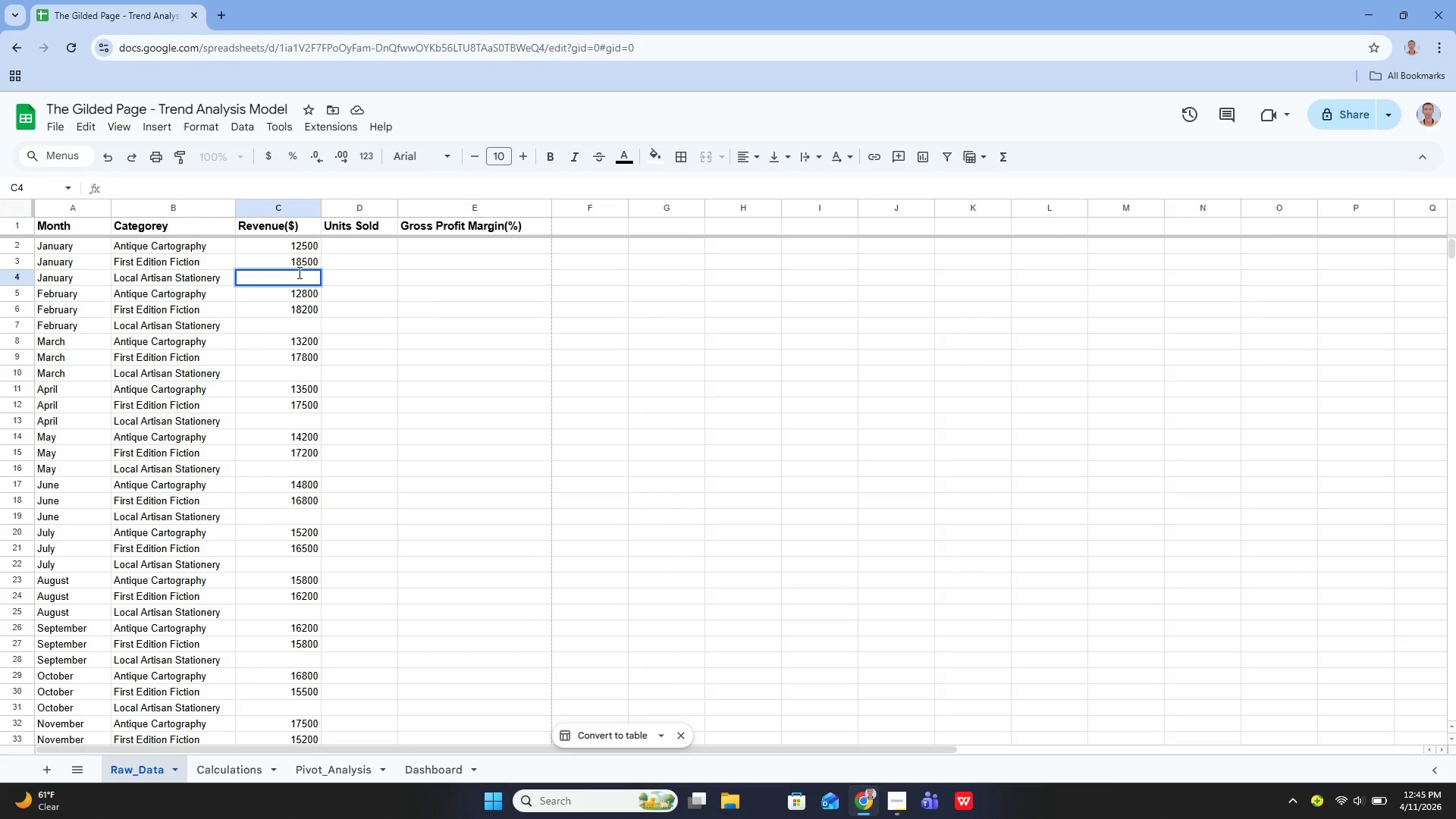 
type(5200)
 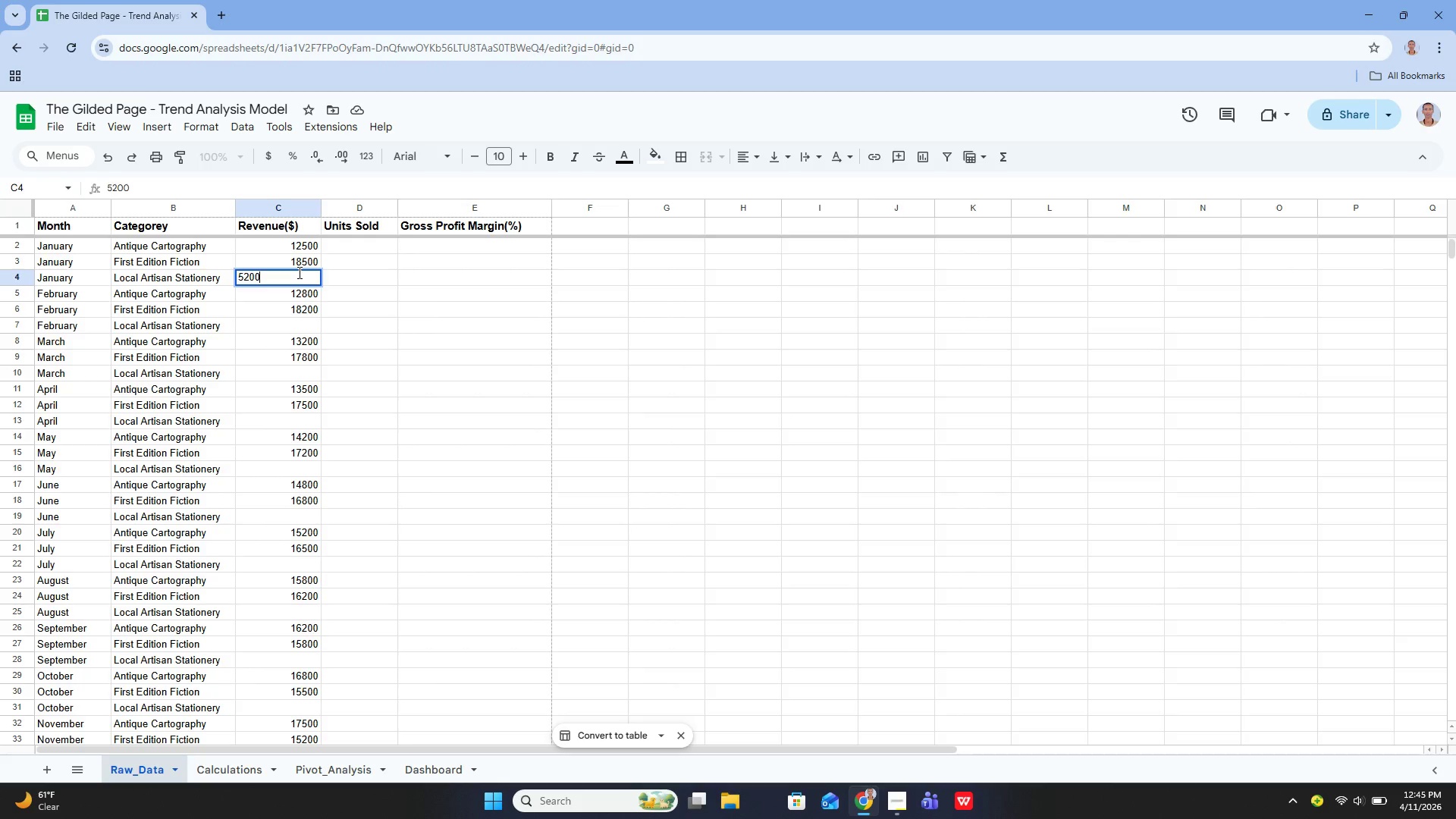 
key(Enter)
 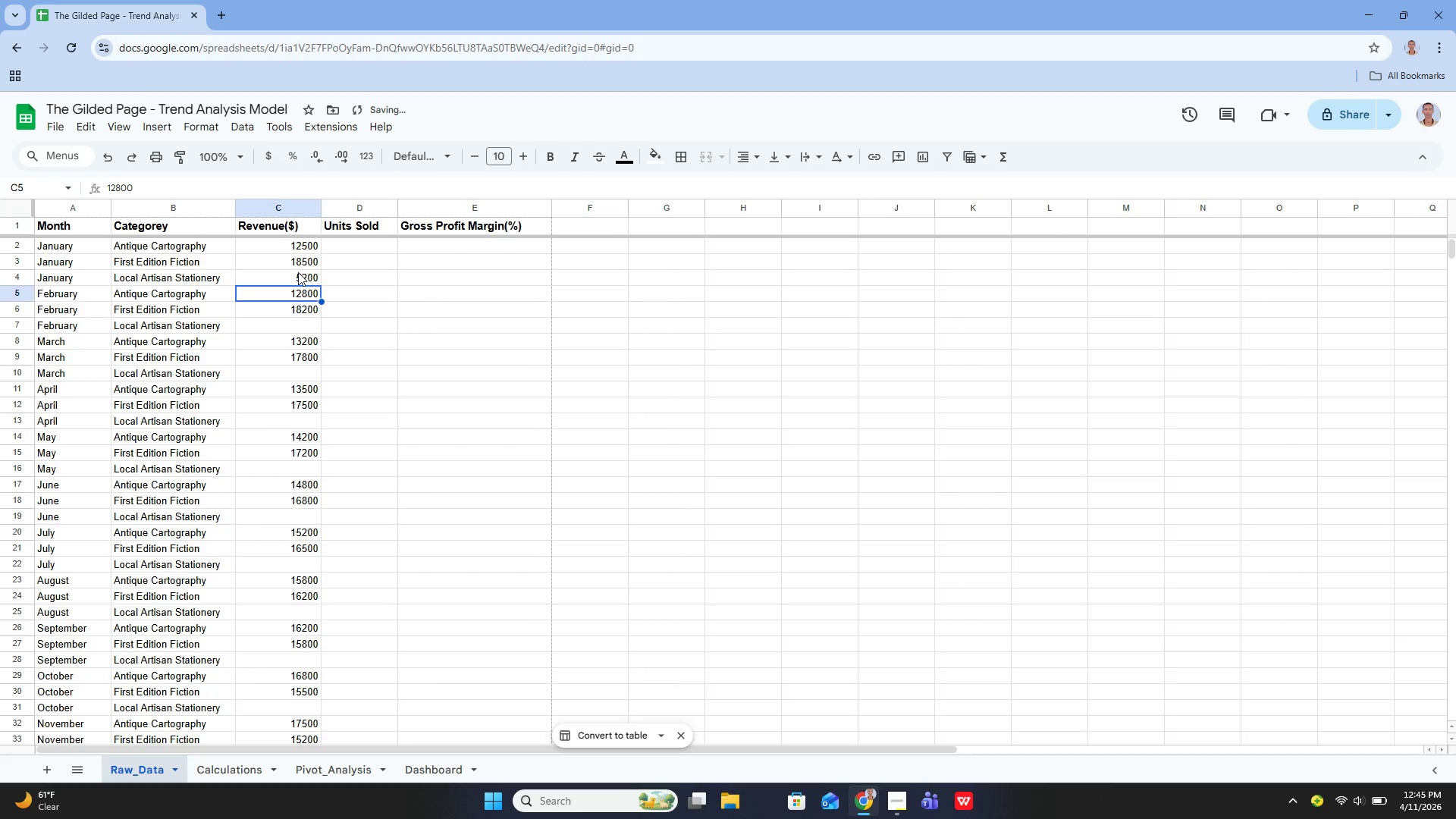 
key(ArrowDown)
 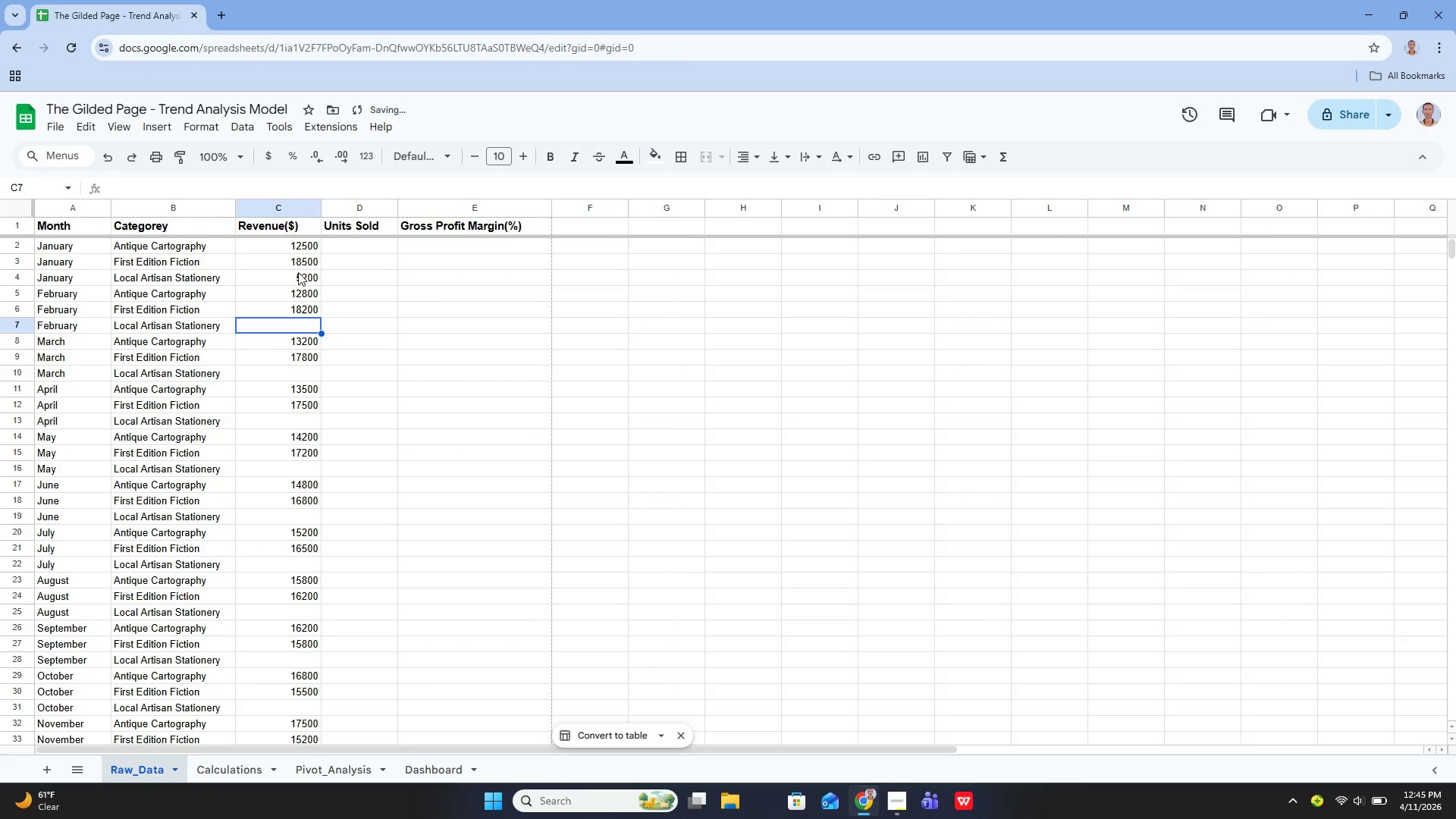 
key(ArrowDown)
 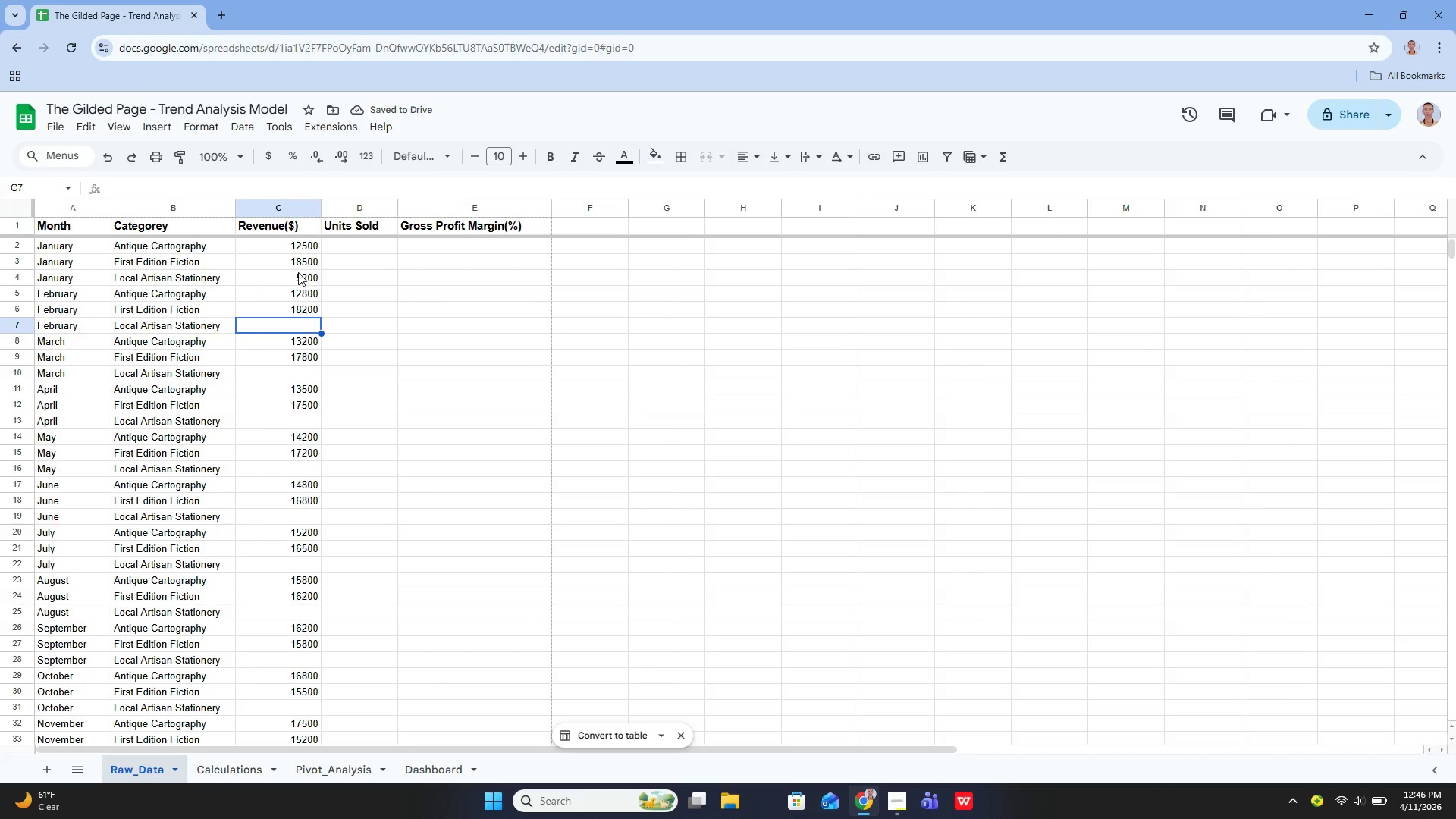 
key(Enter)
 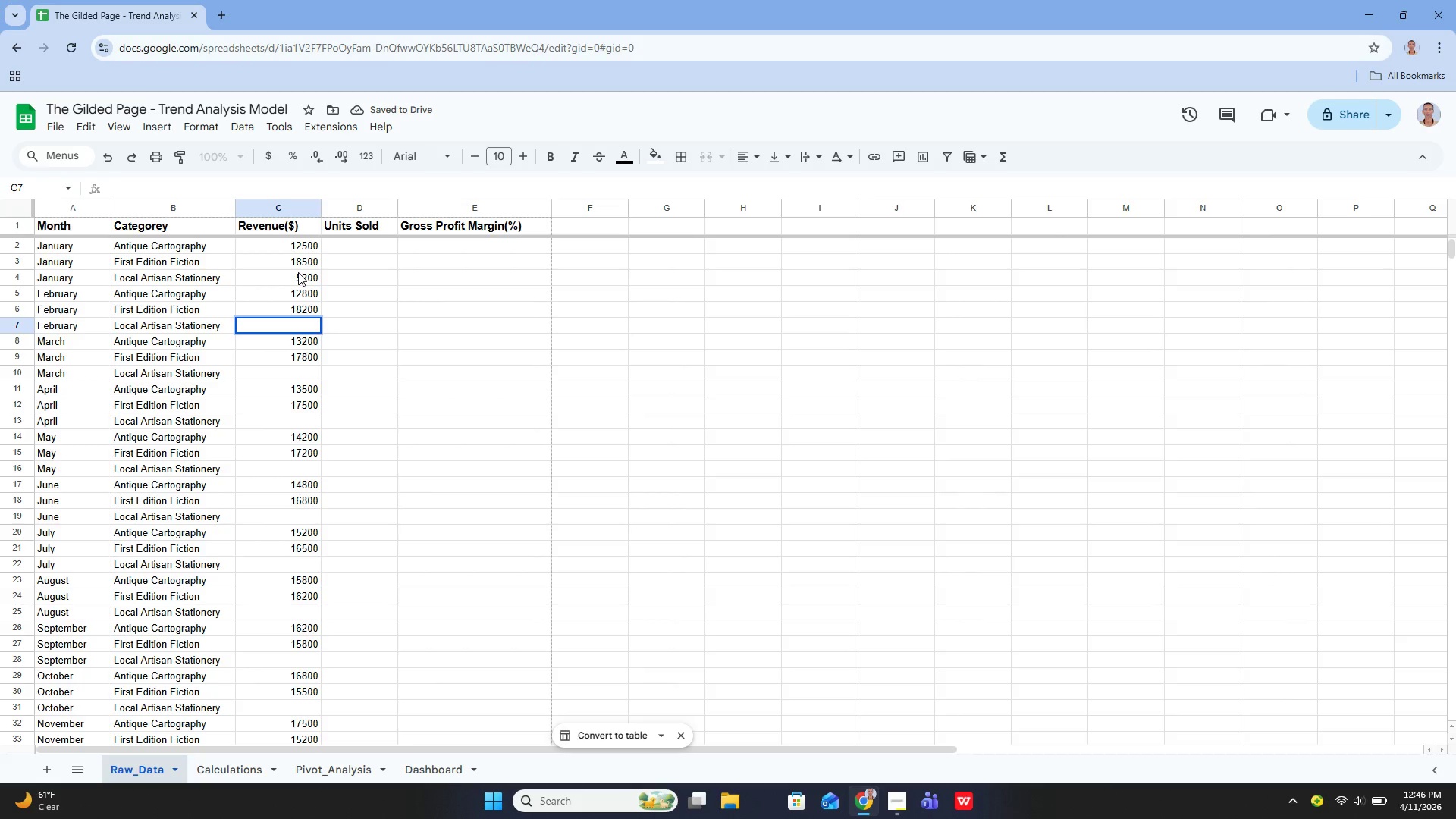 
type(5400)
 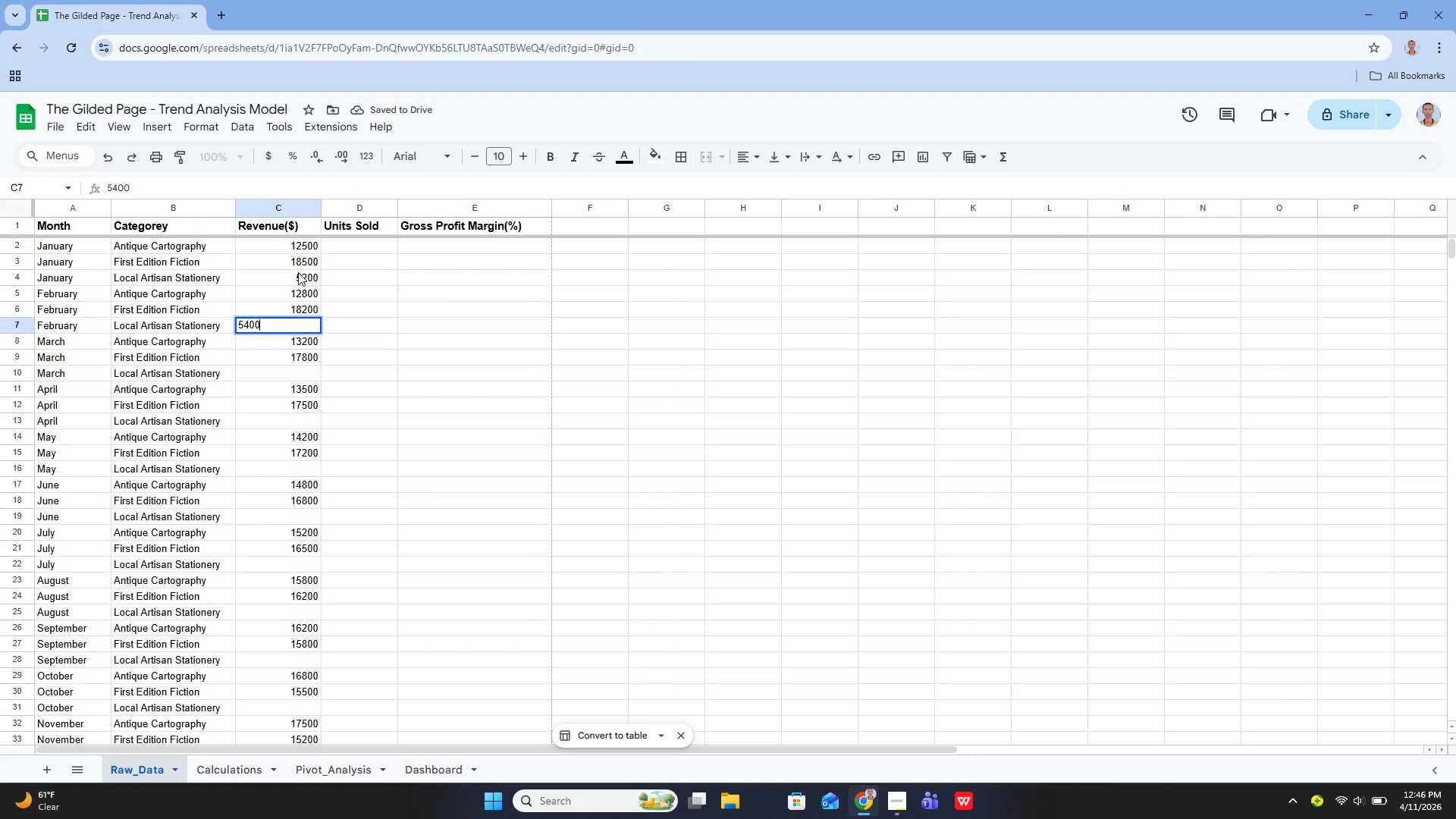 
key(Enter)
 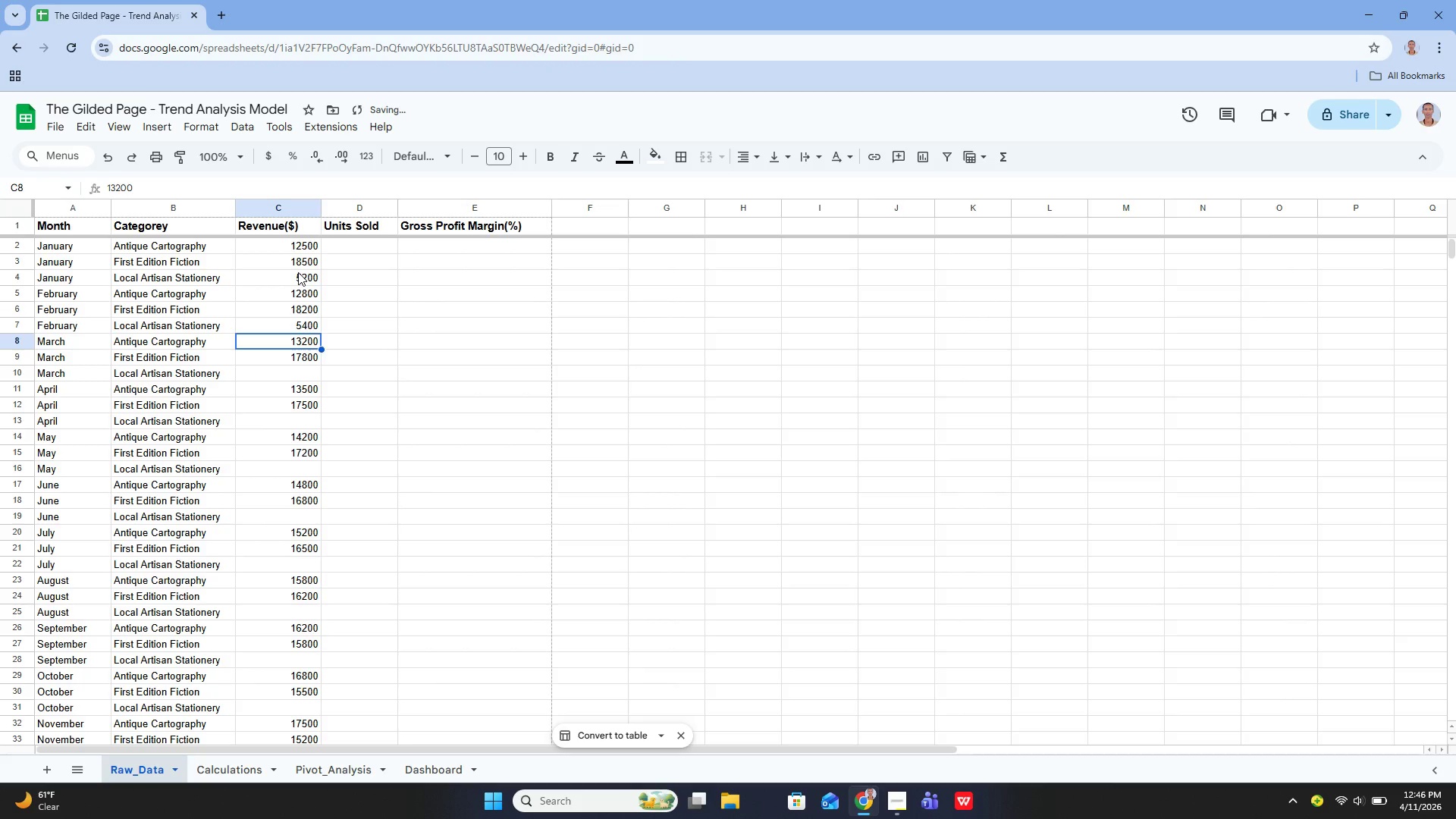 
key(ArrowDown)
 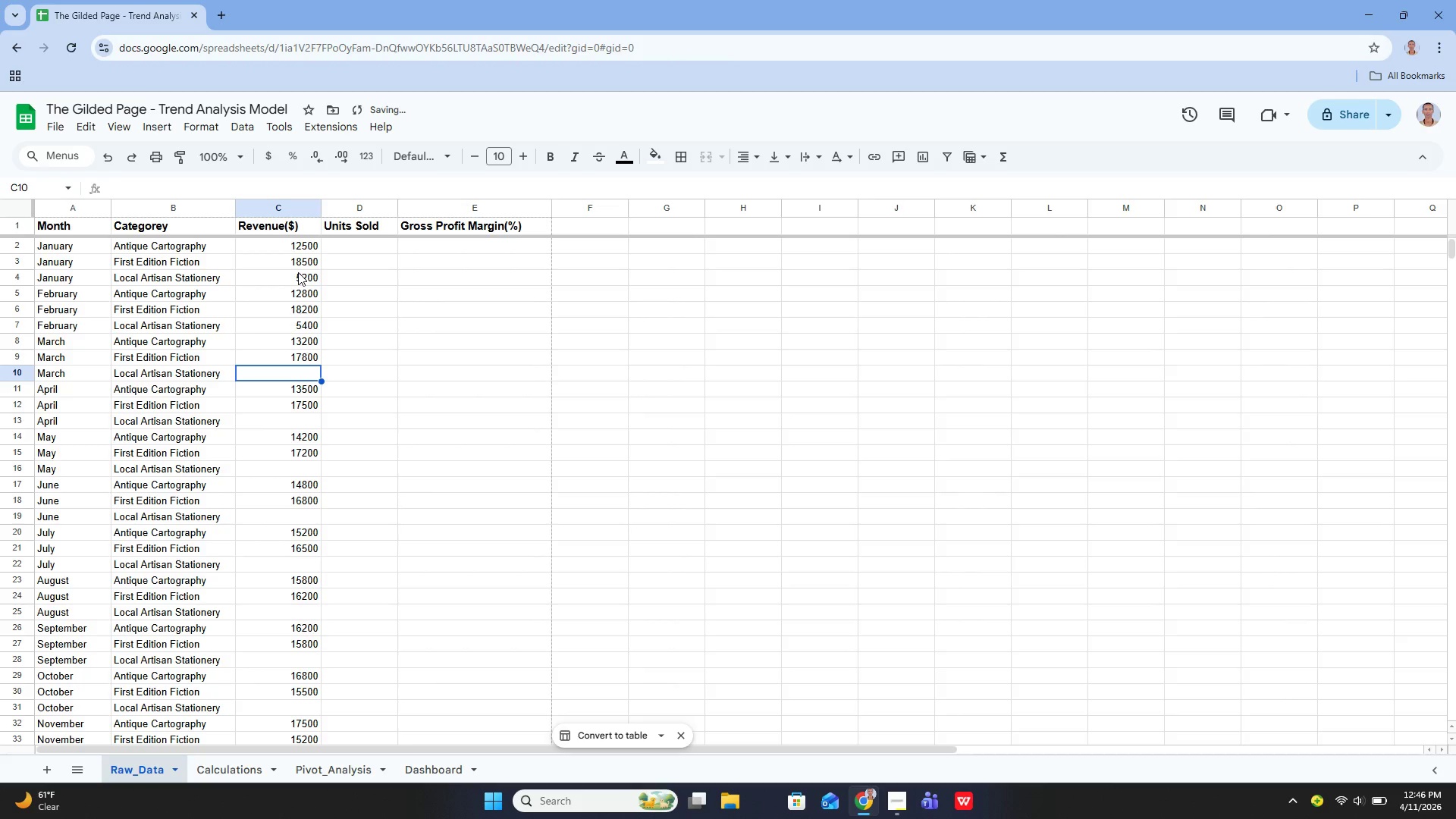 
key(ArrowDown)
 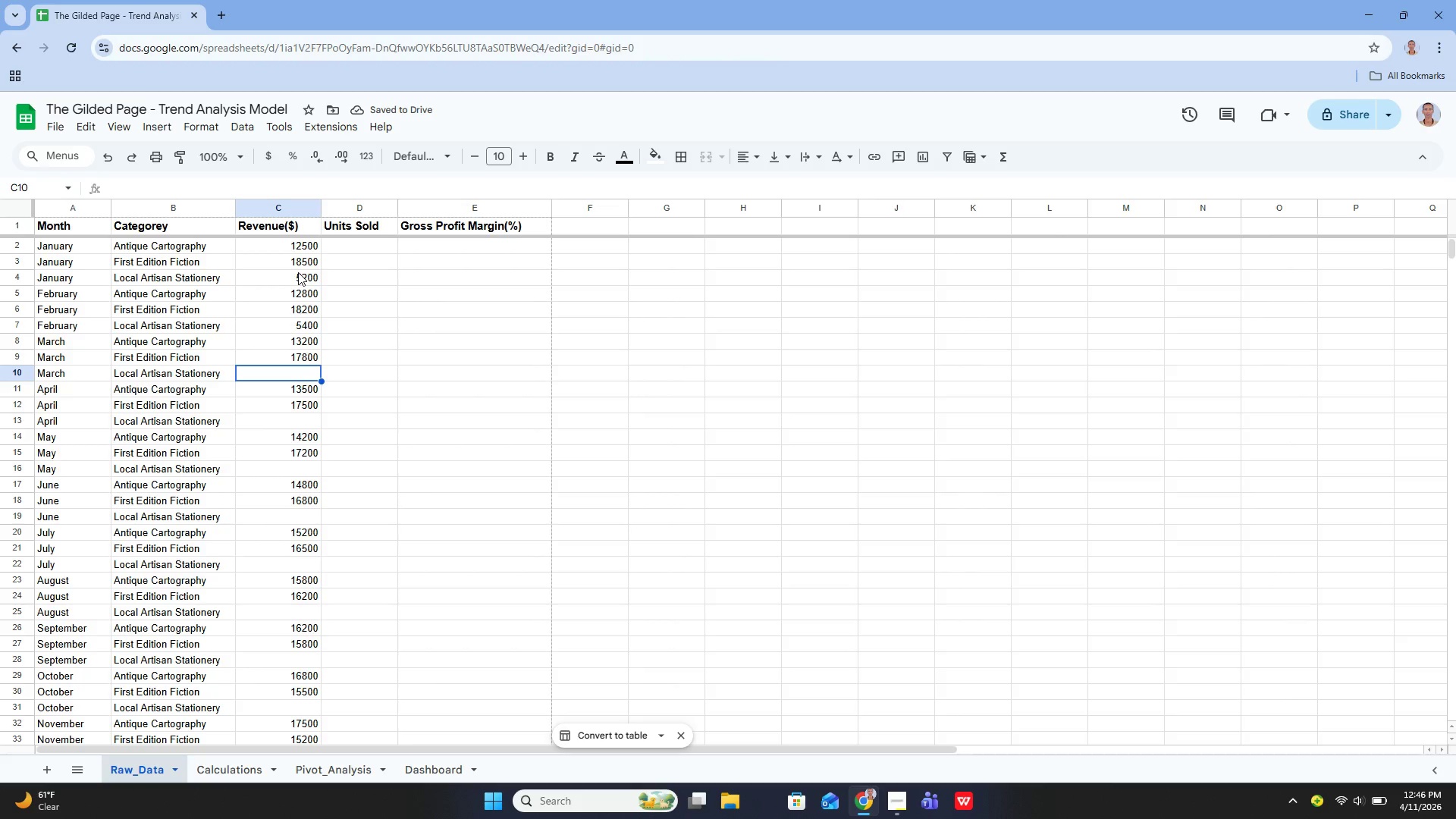 
key(Enter)
 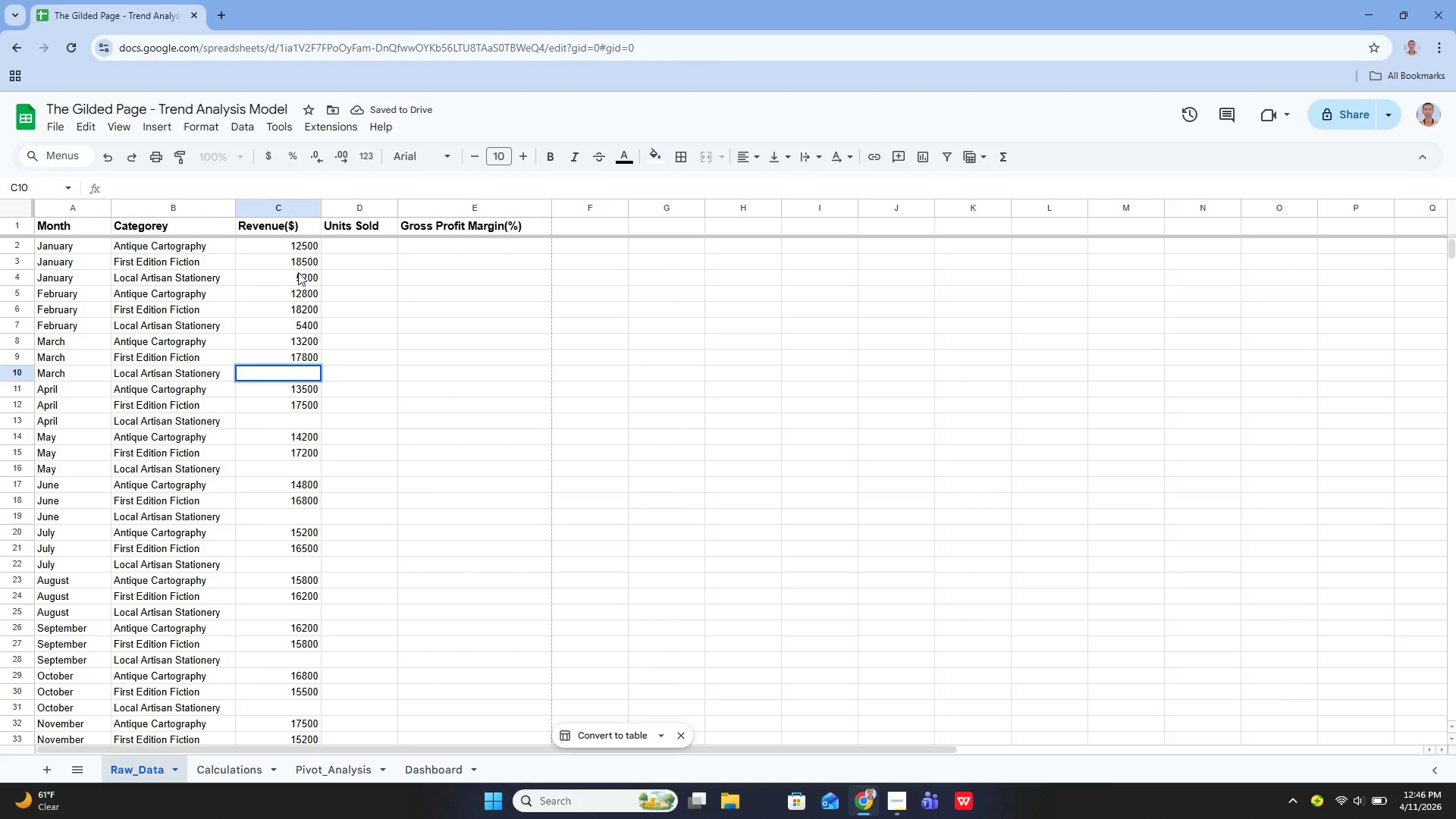 
type(5600)
 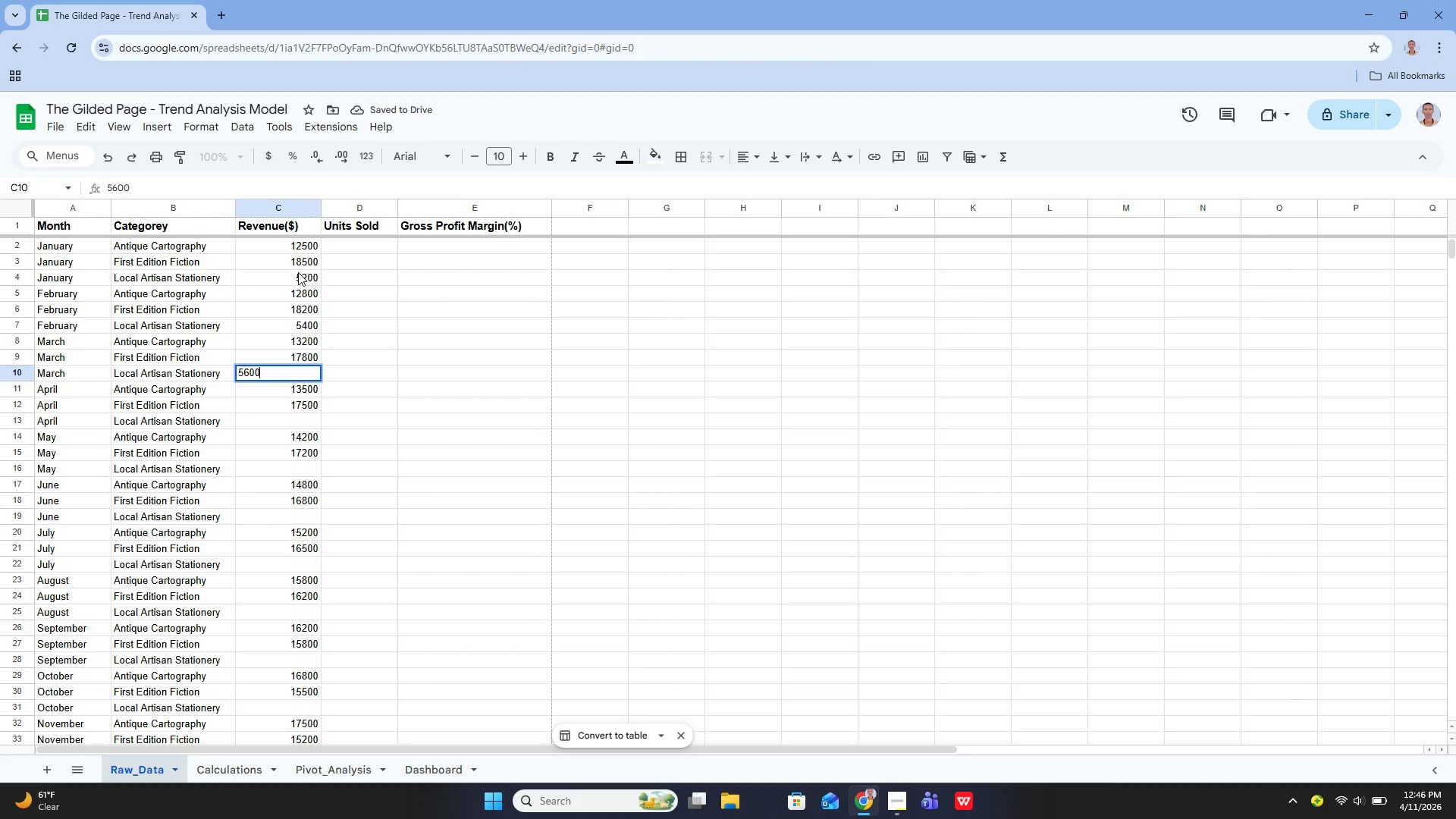 
key(Enter)
 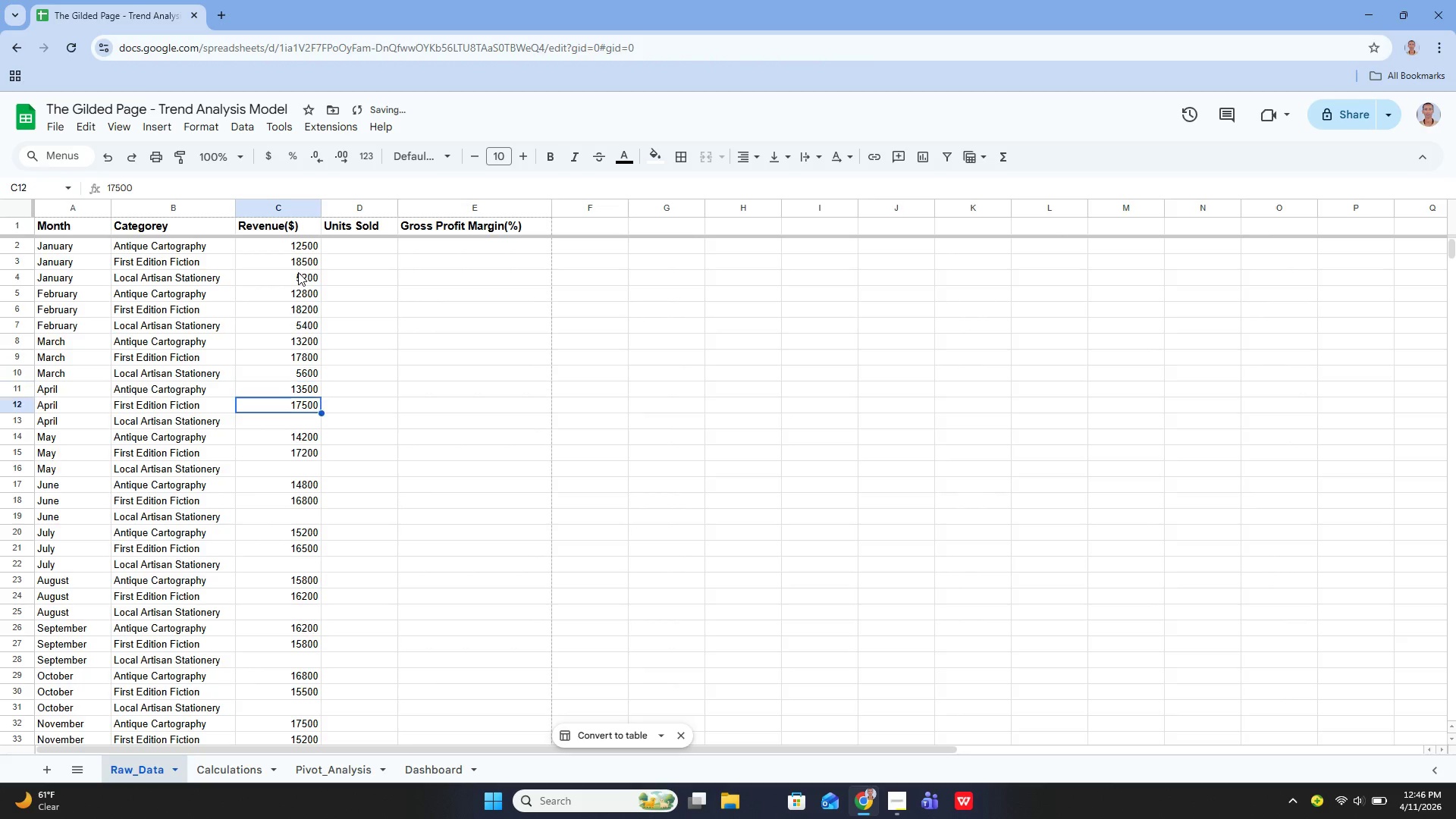 
key(ArrowDown)
 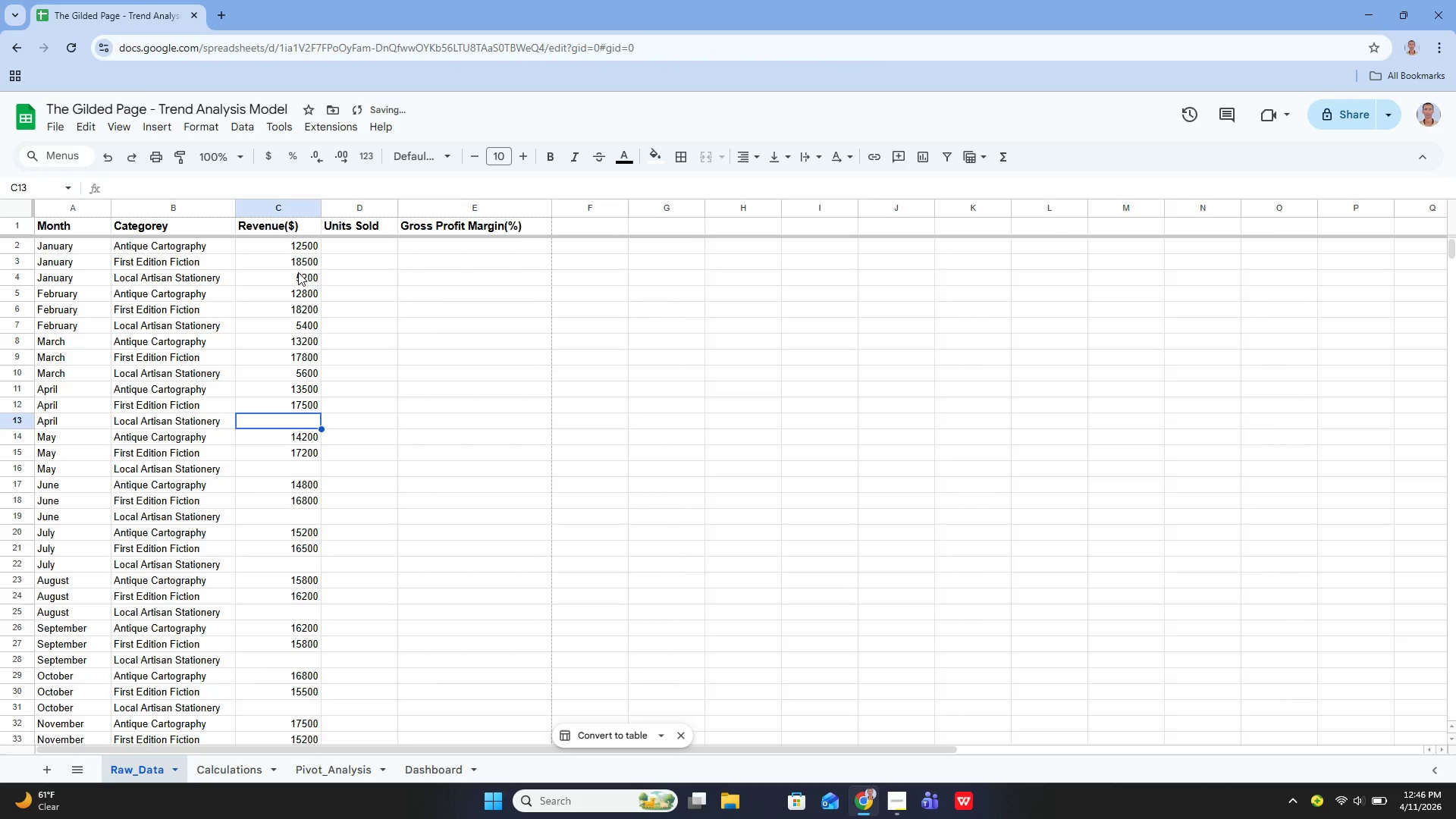 
key(ArrowDown)
 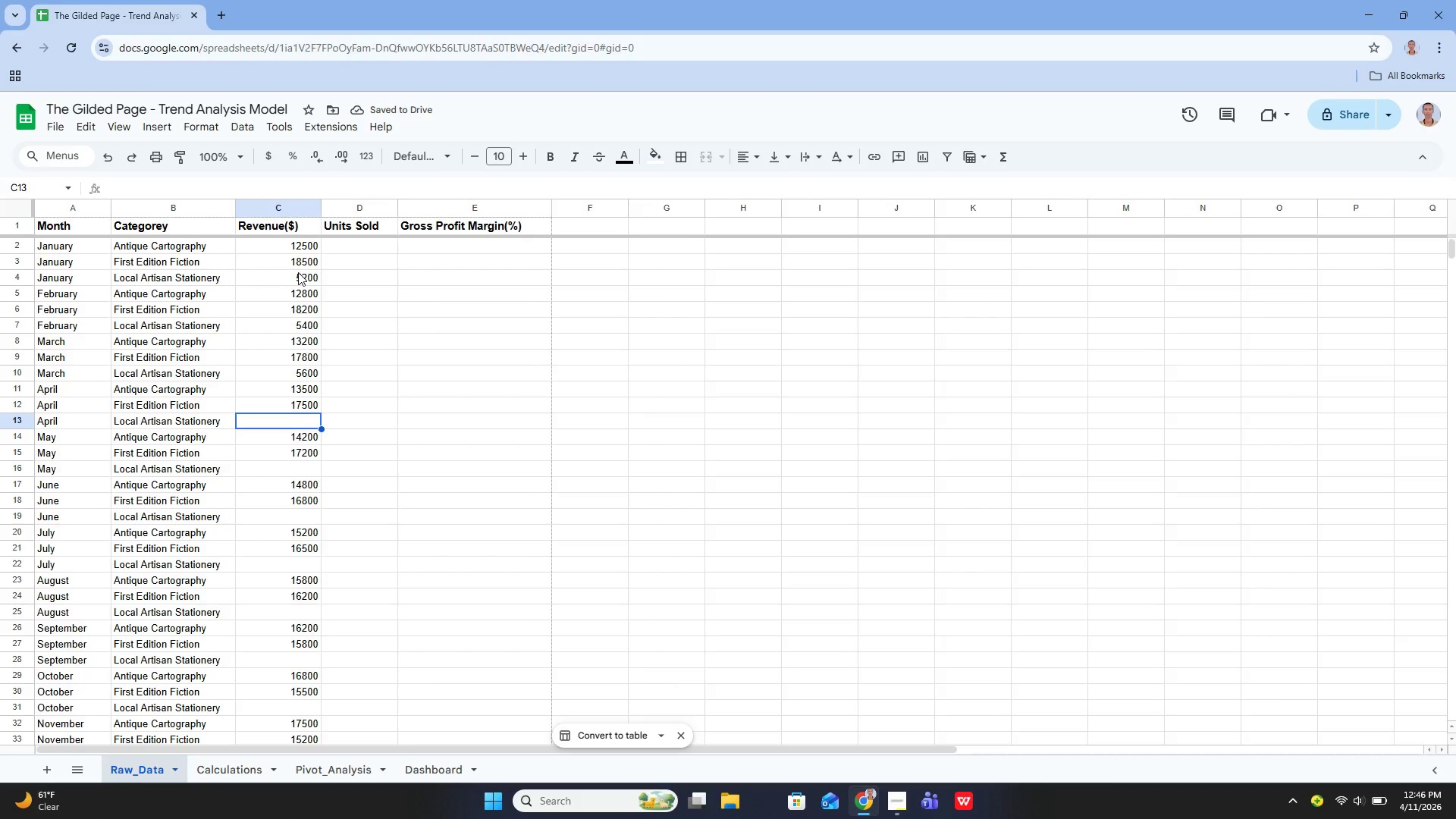 
key(Enter)
 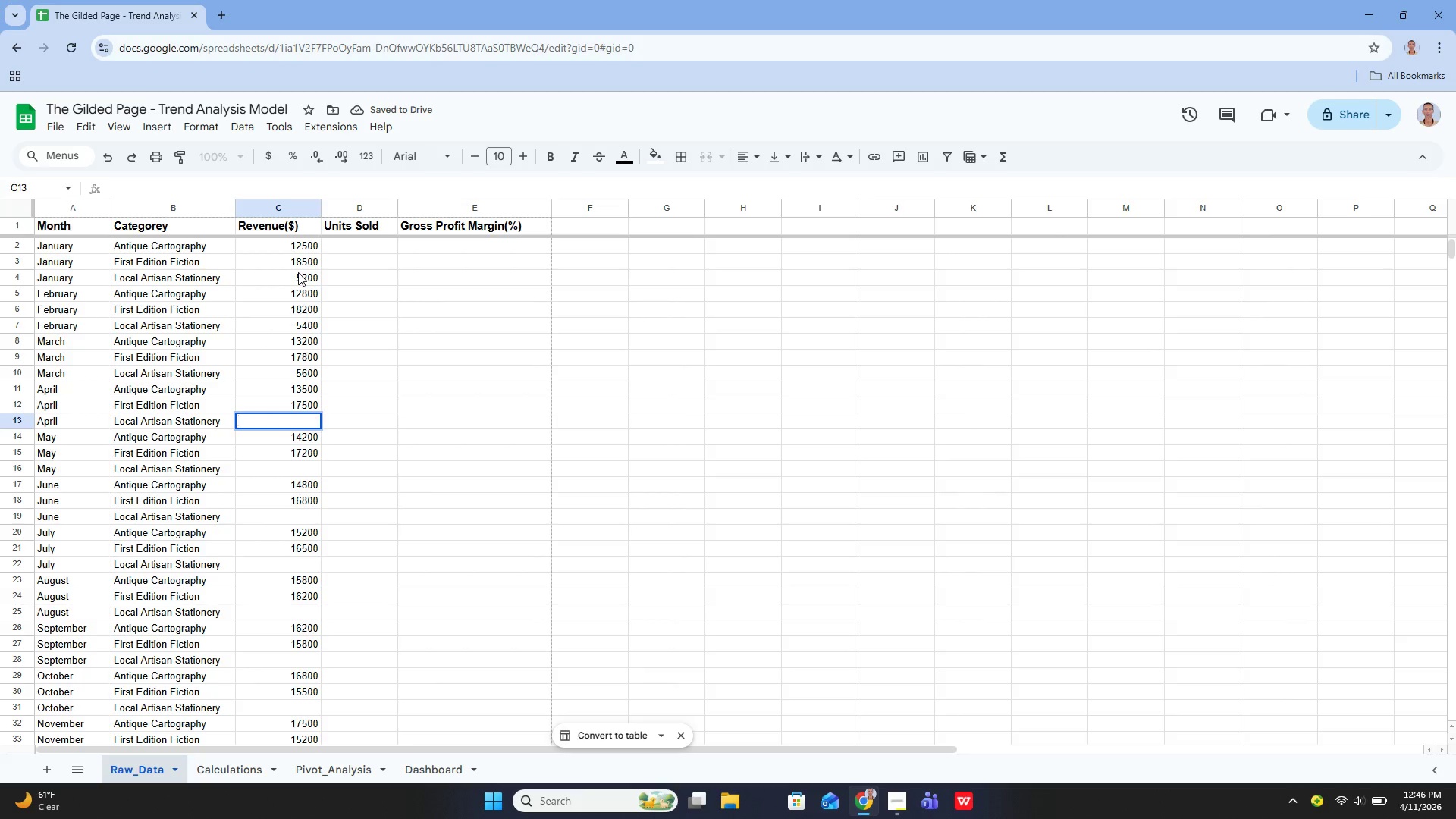 
type(58000)
key(Backspace)
 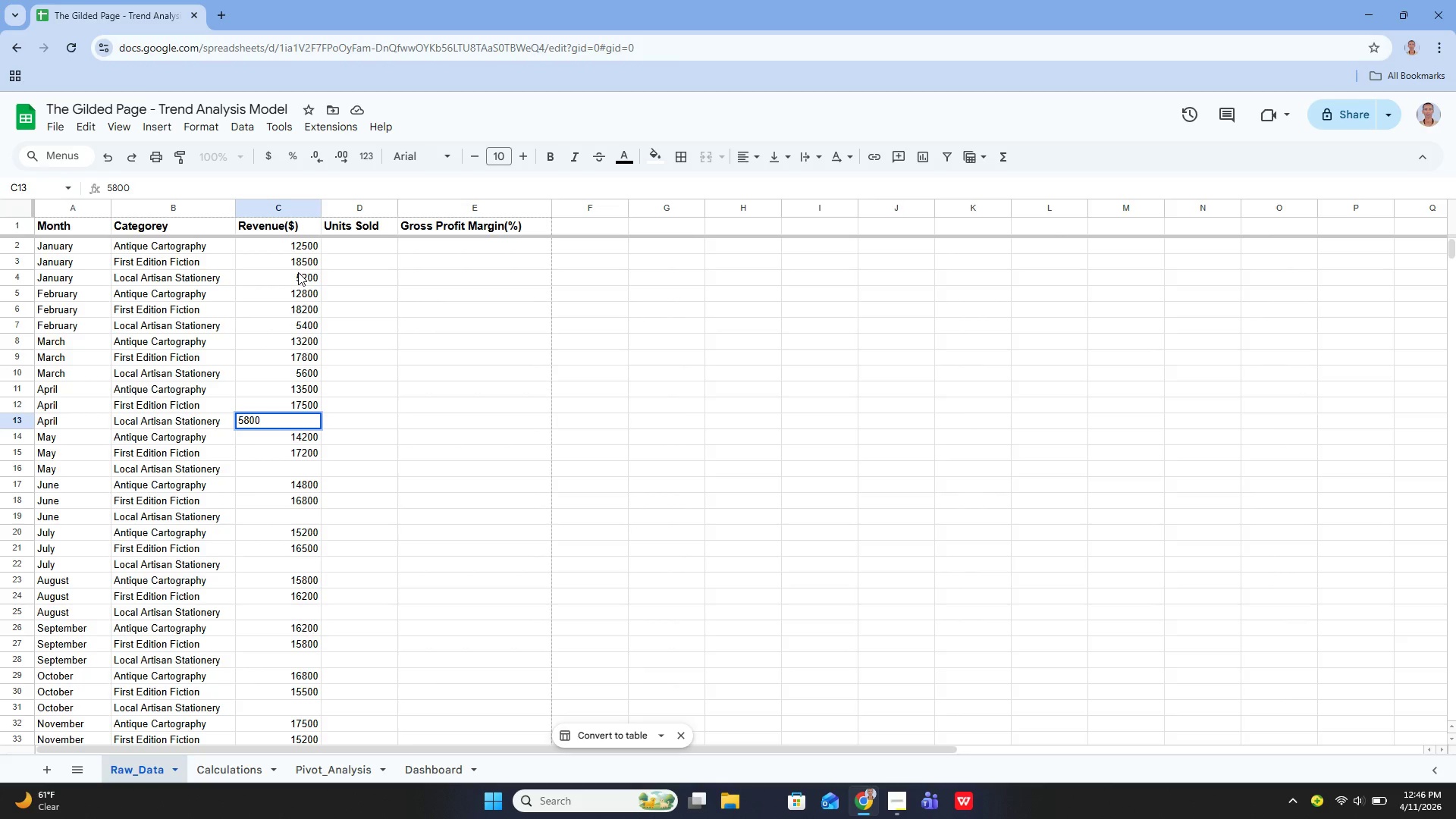 
key(Enter)
 